 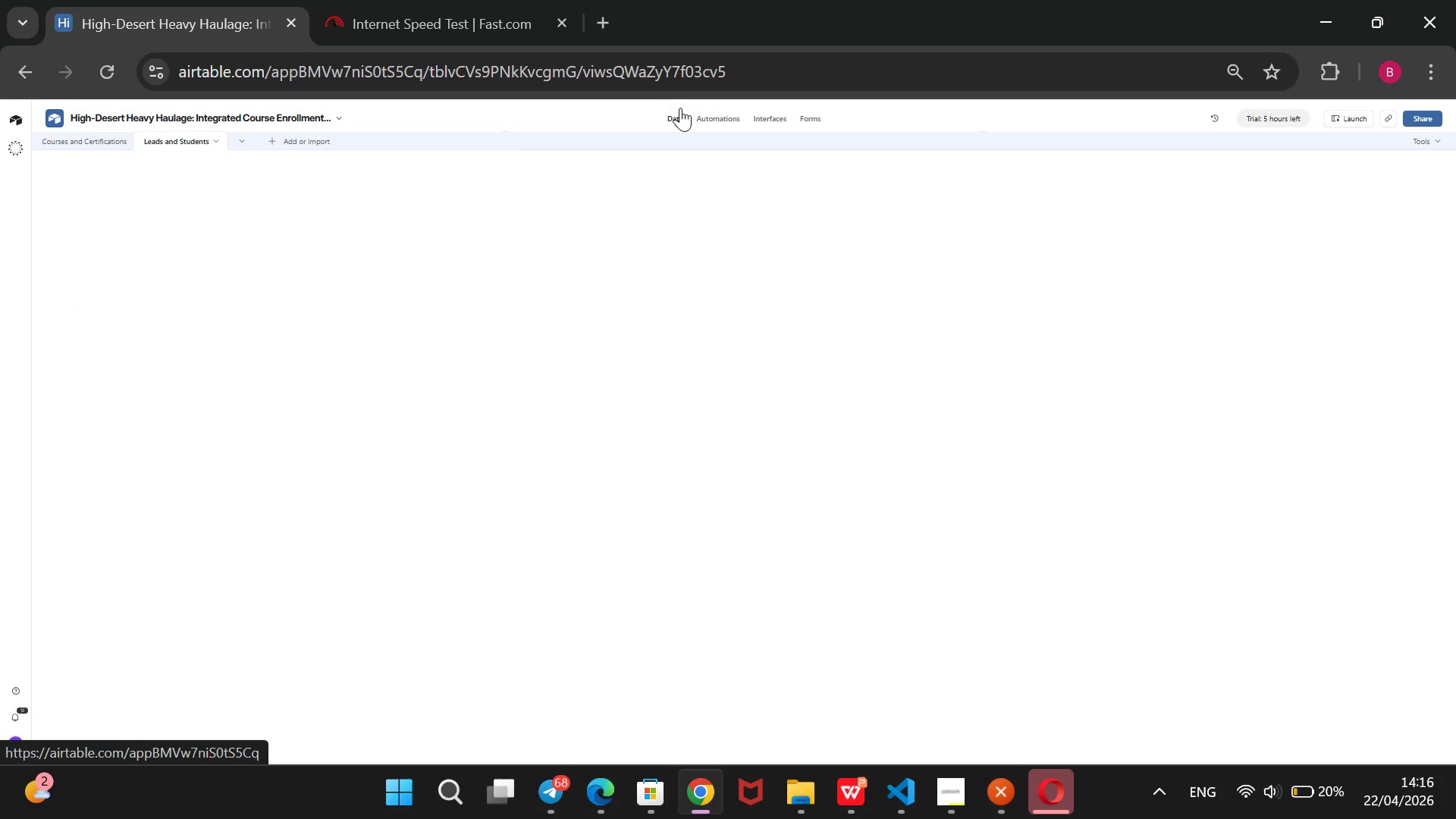 
left_click([722, 478])
 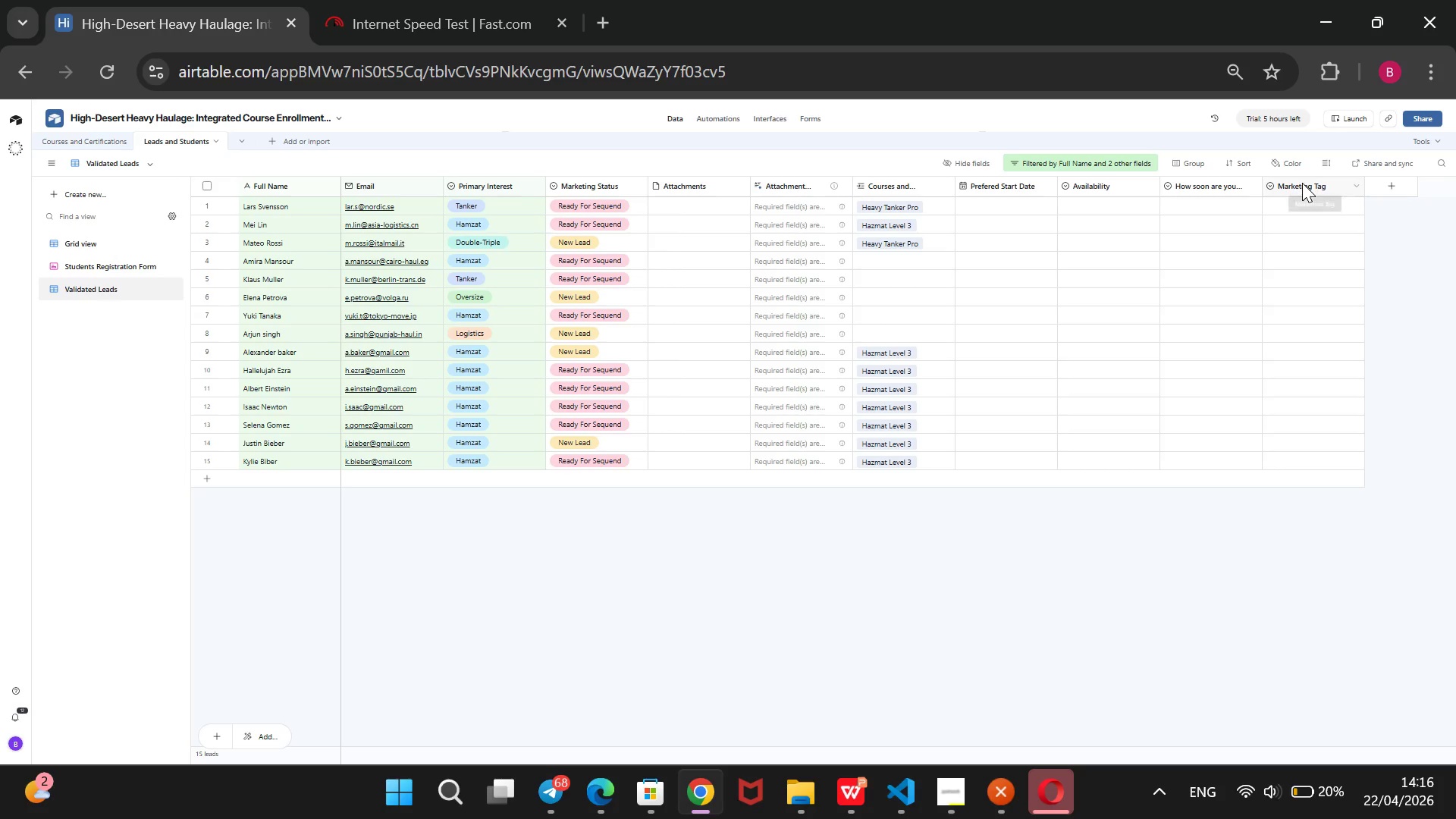 
right_click([1302, 183])
 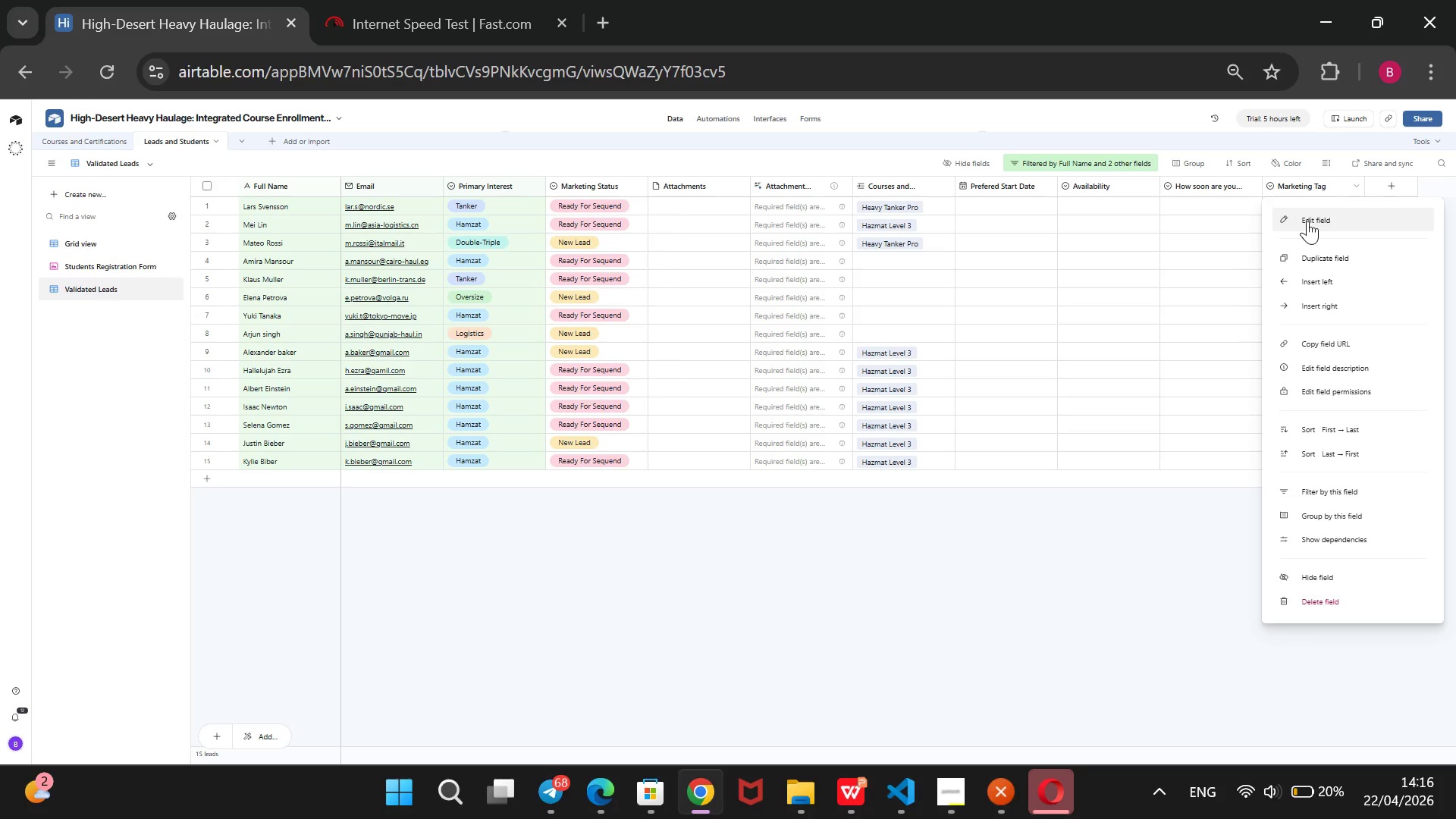 
wait(15.61)
 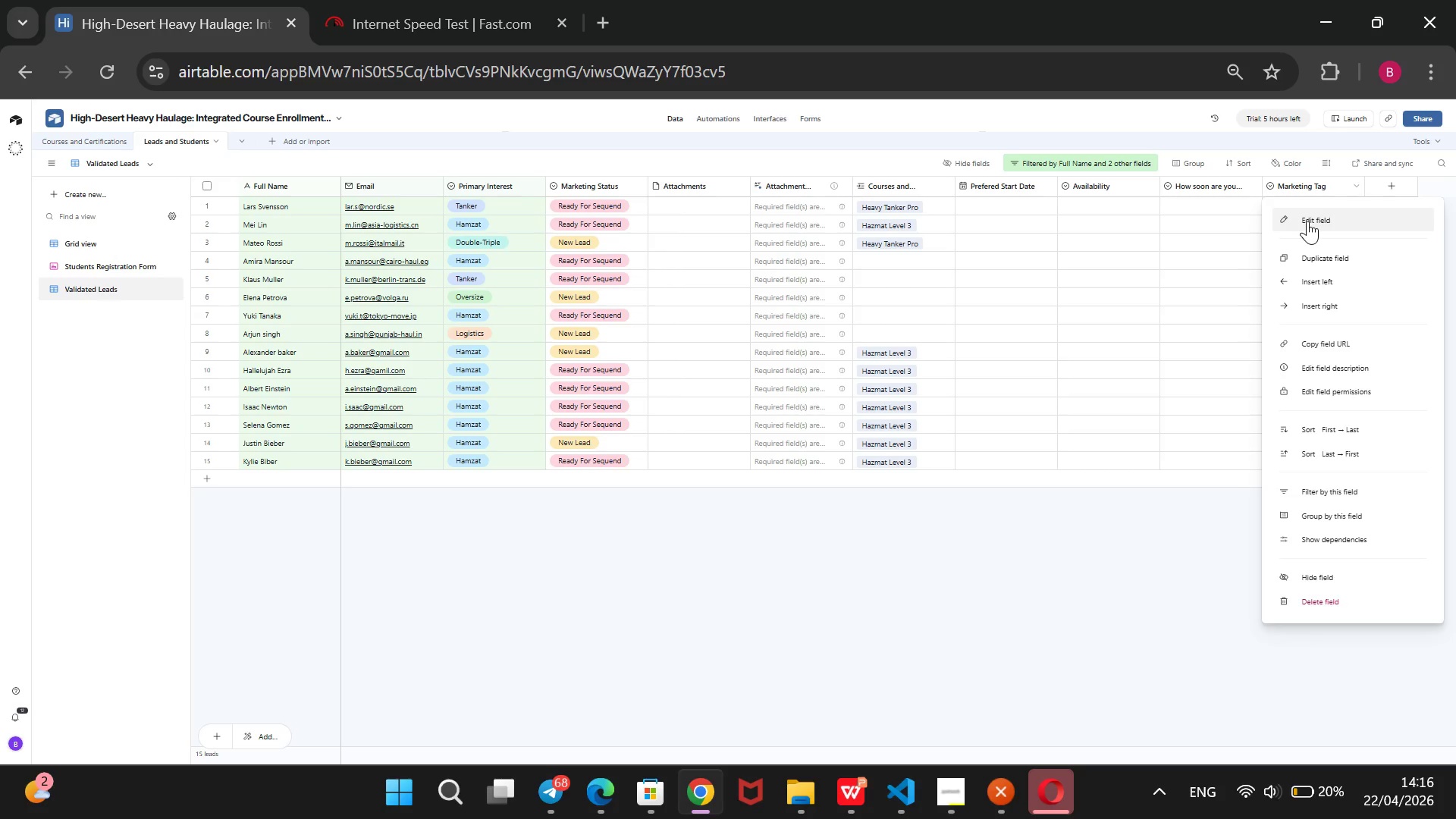 
left_click([1307, 221])
 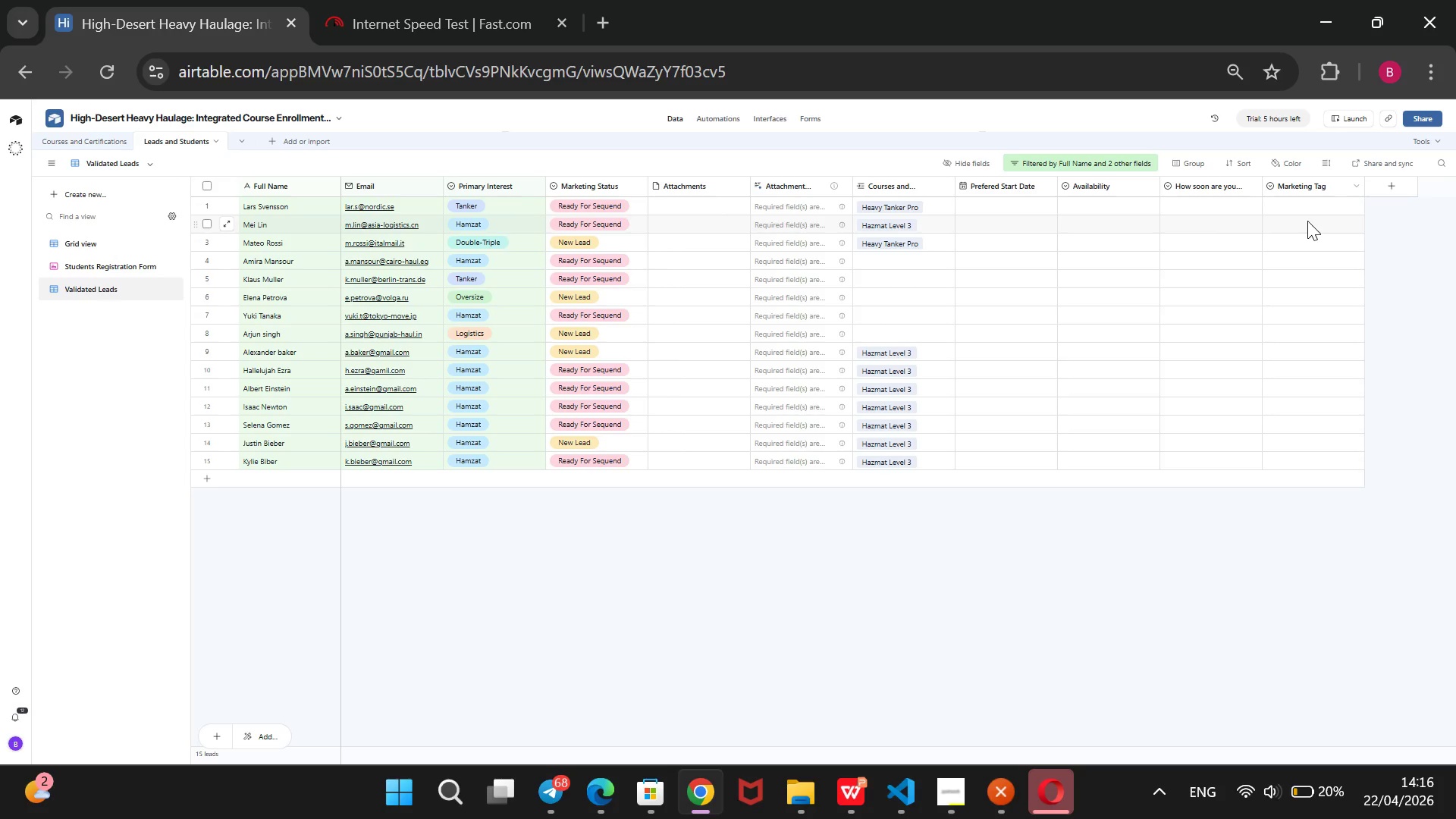 
wait(10.94)
 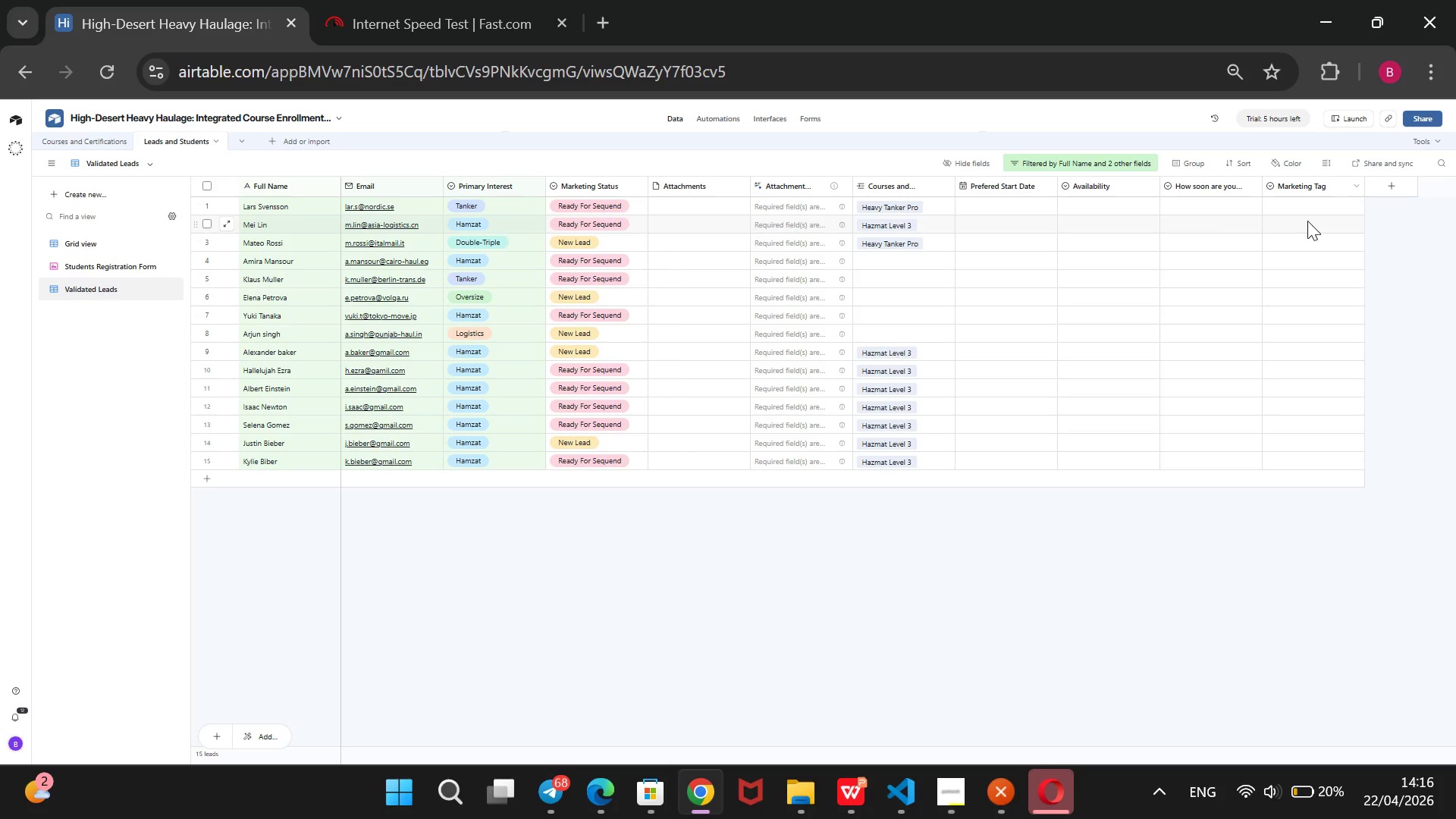 
left_click([1426, 253])
 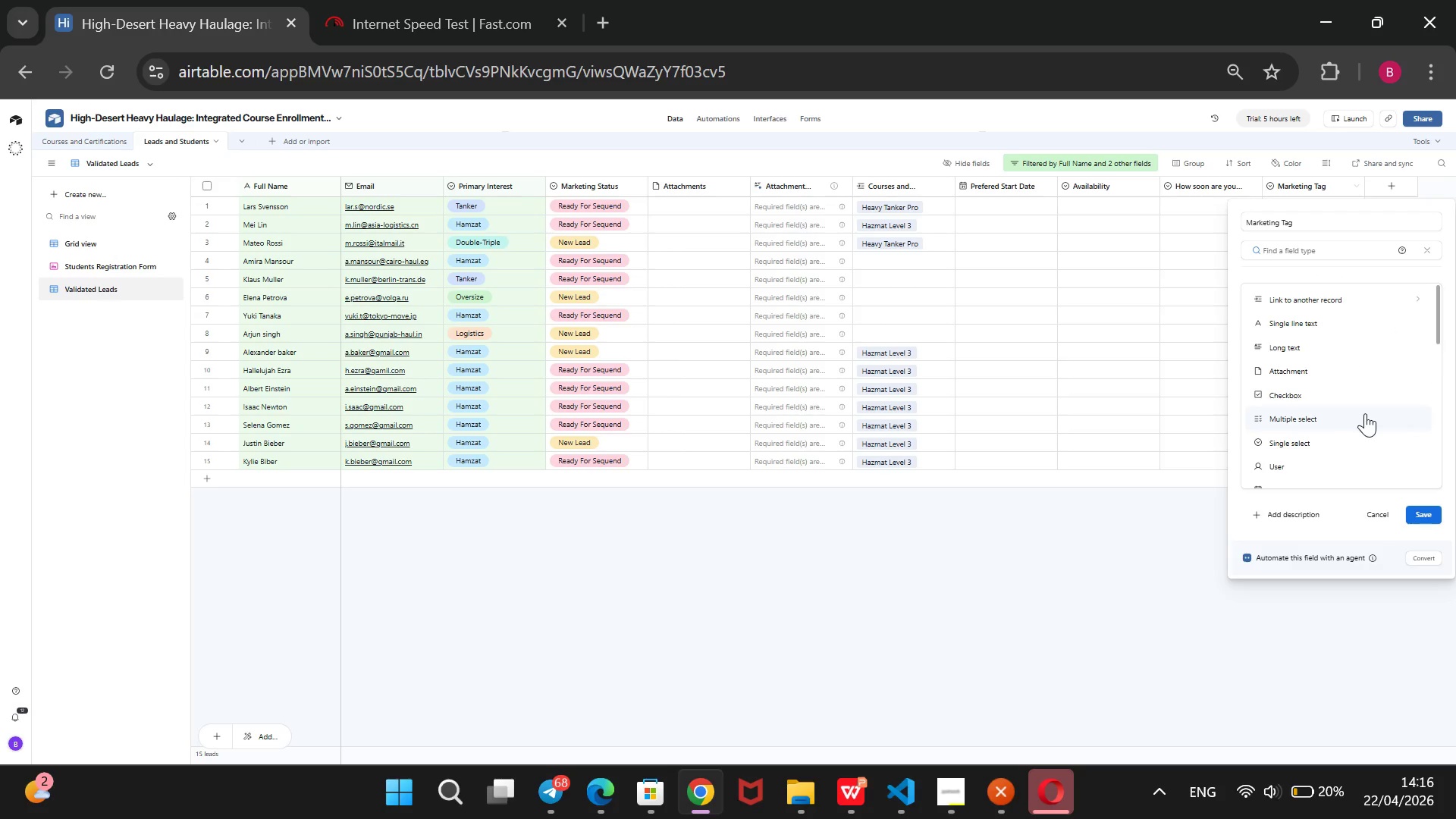 
scroll: coordinate [1345, 391], scroll_direction: down, amount: 4.0
 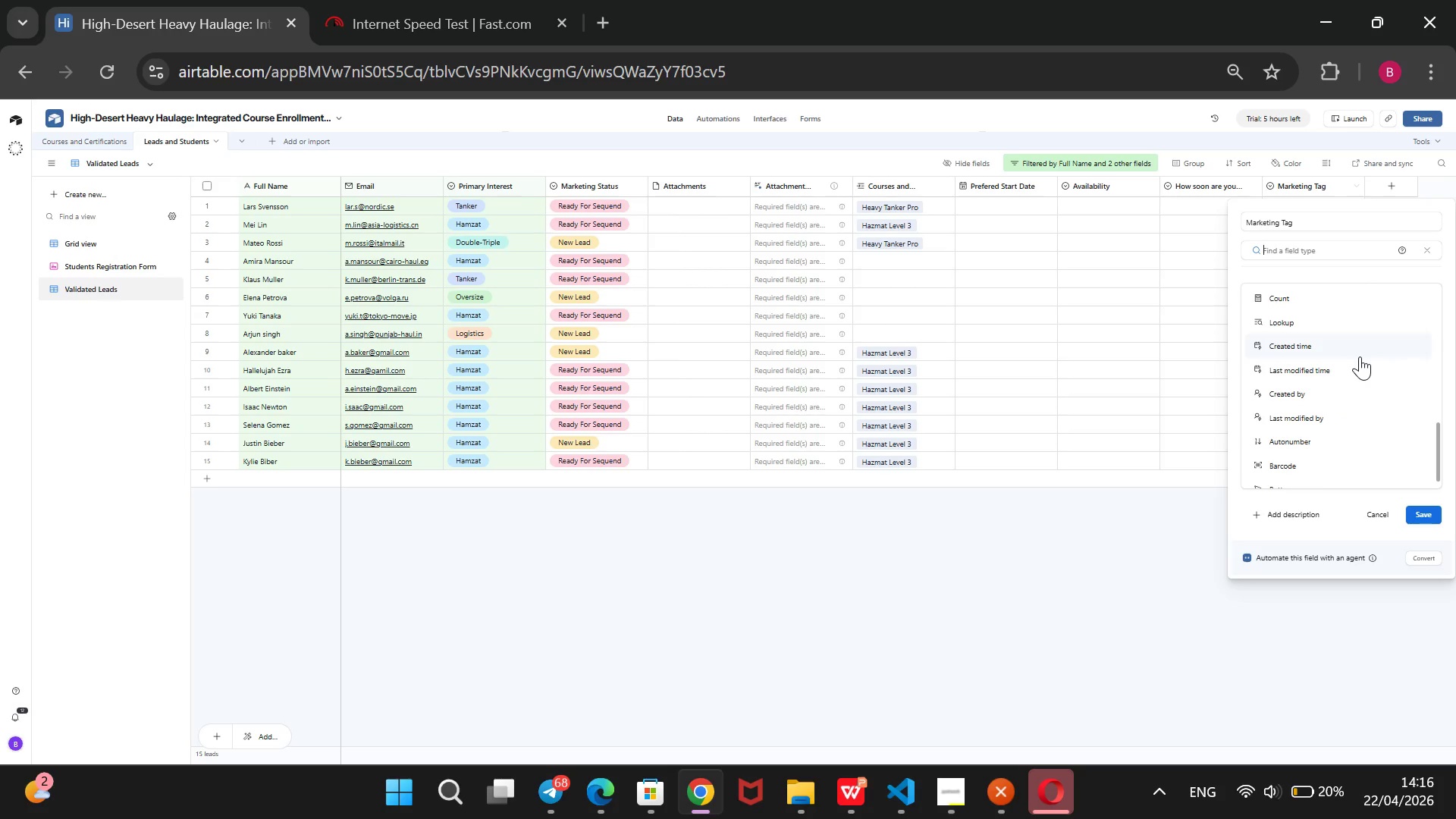 
scroll: coordinate [1310, 444], scroll_direction: none, amount: 0.0
 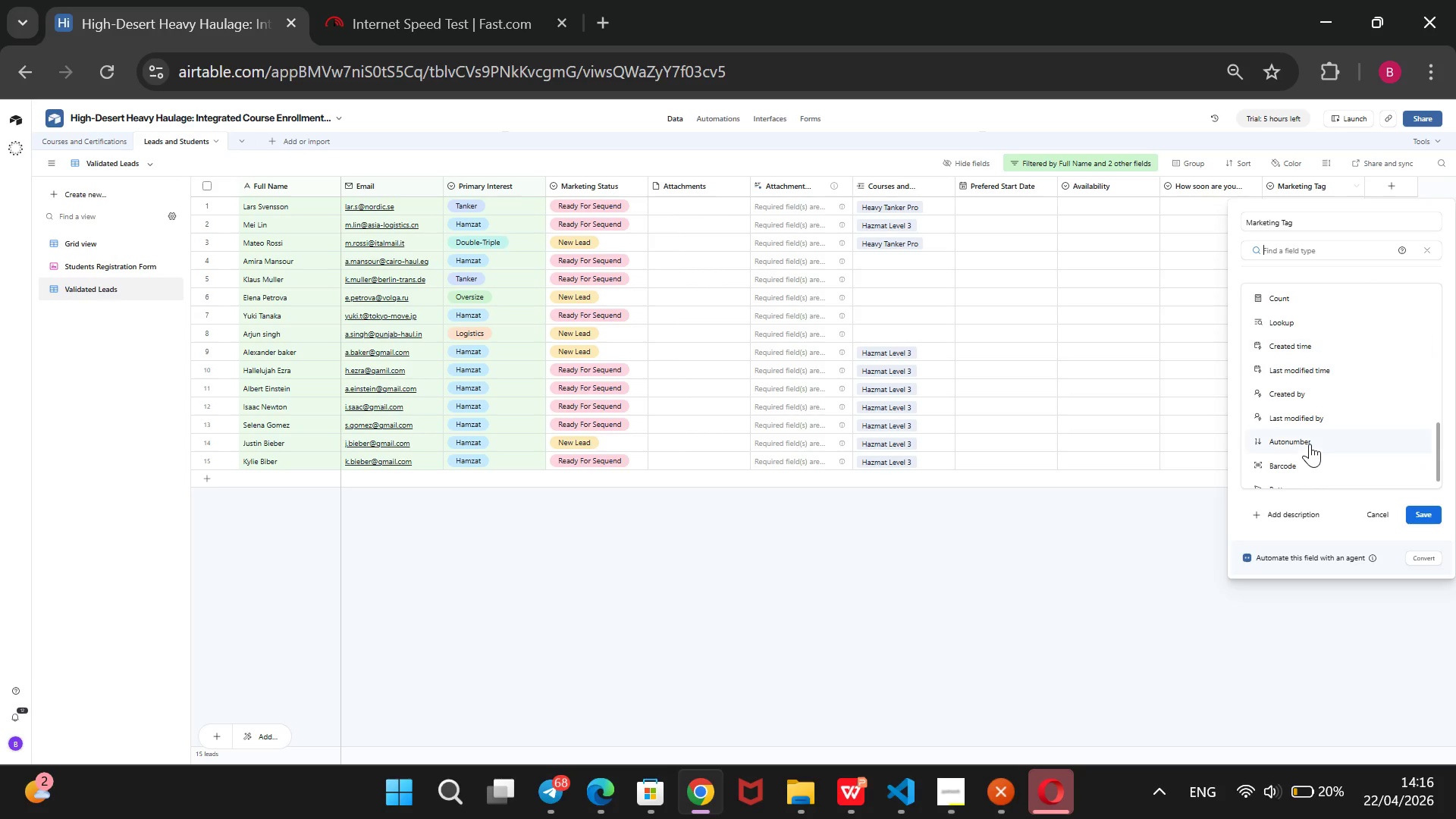 
scroll: coordinate [1310, 444], scroll_direction: down, amount: 2.0
 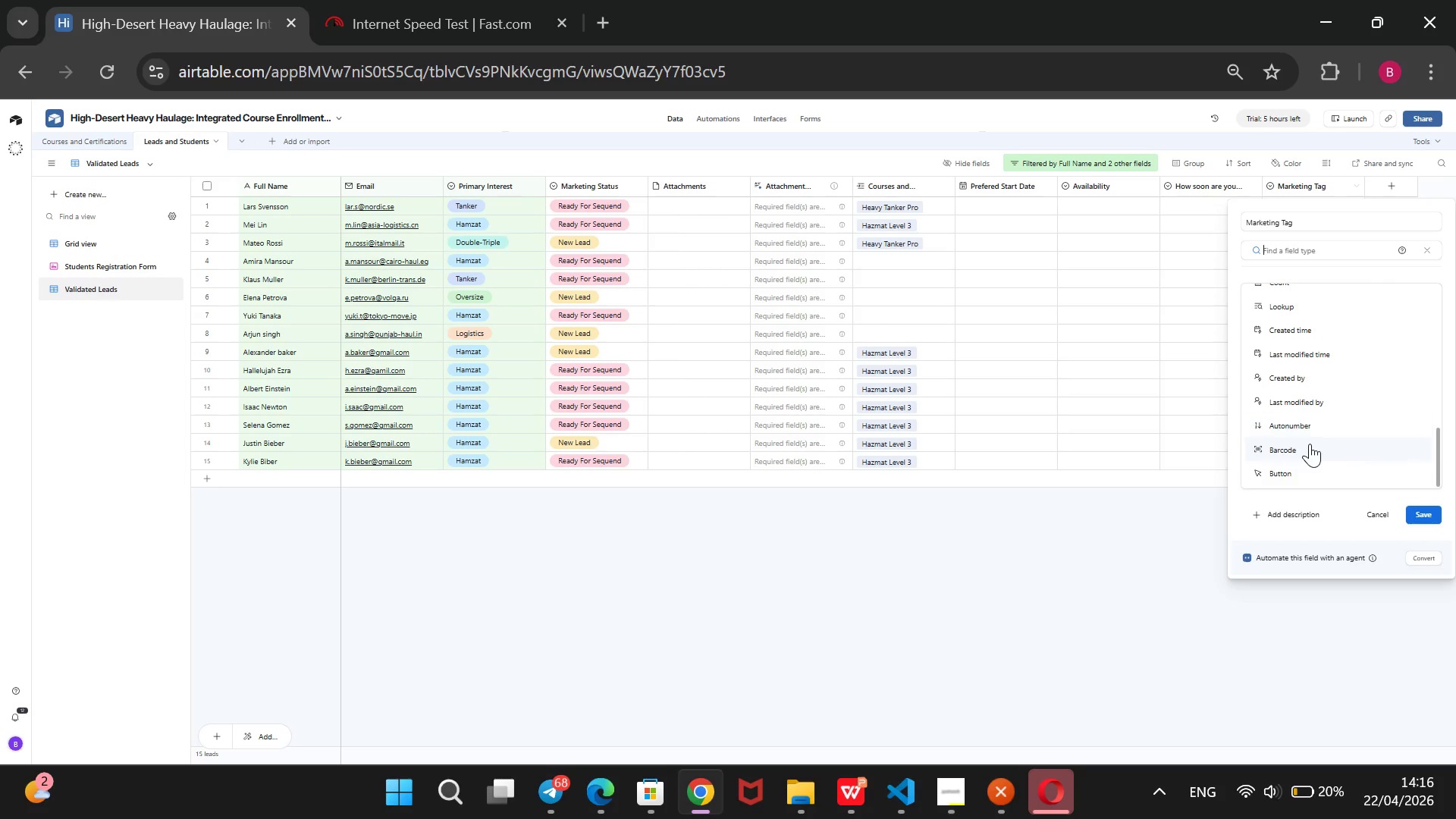 
scroll: coordinate [1310, 444], scroll_direction: none, amount: 0.0
 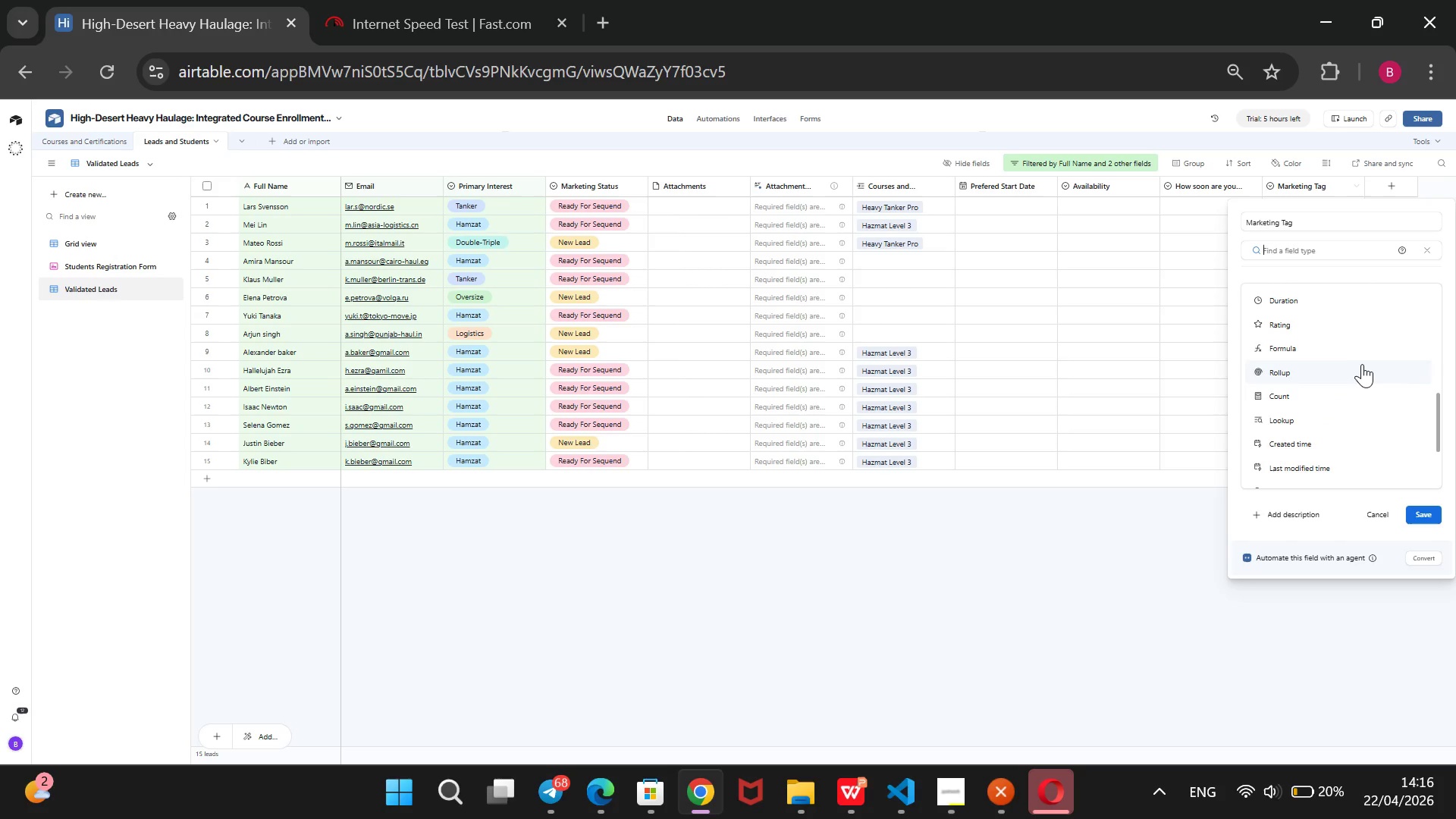 
left_click([1371, 353])
 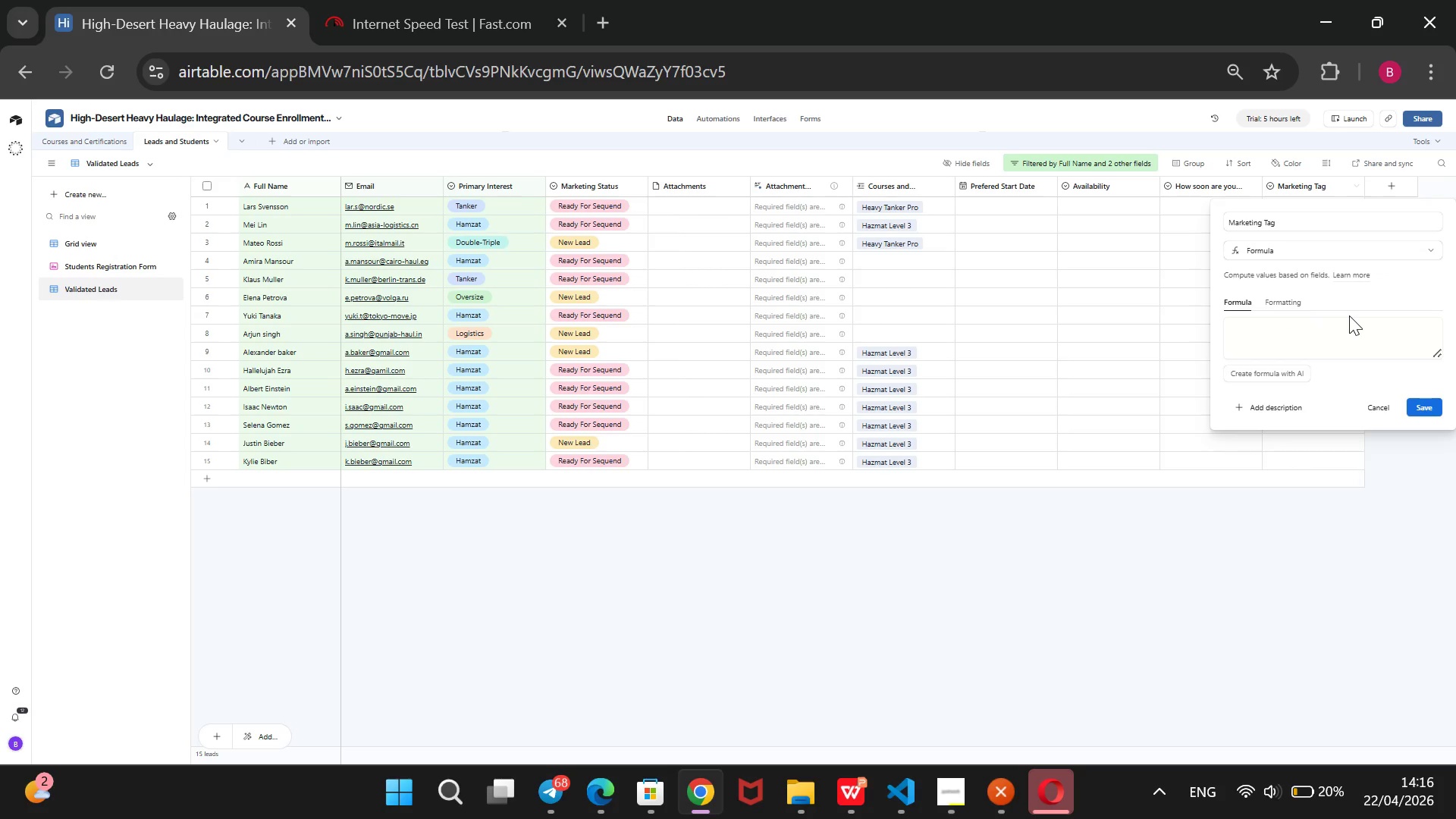 
left_click([1307, 331])
 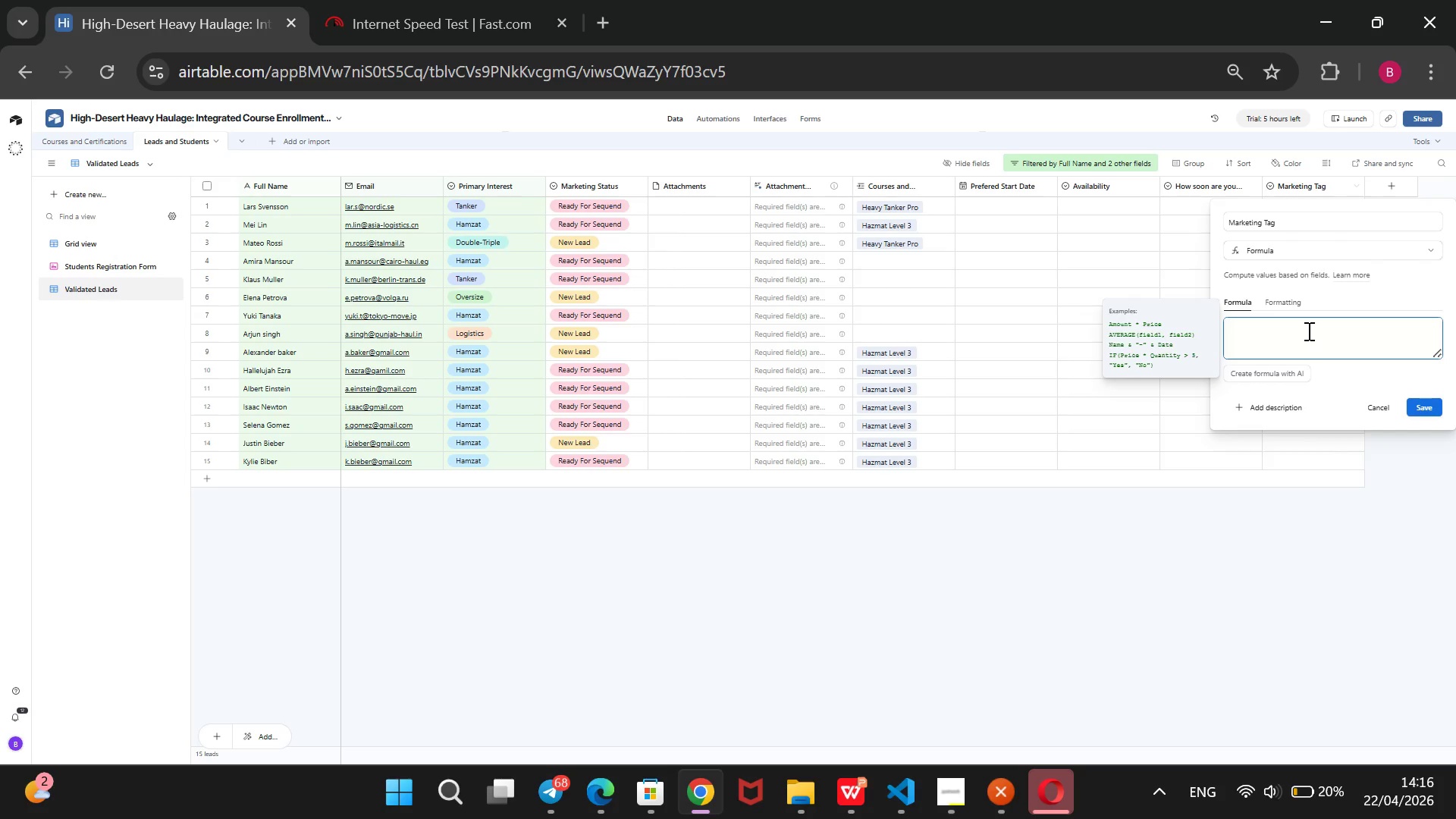 
type(SWITCH)
 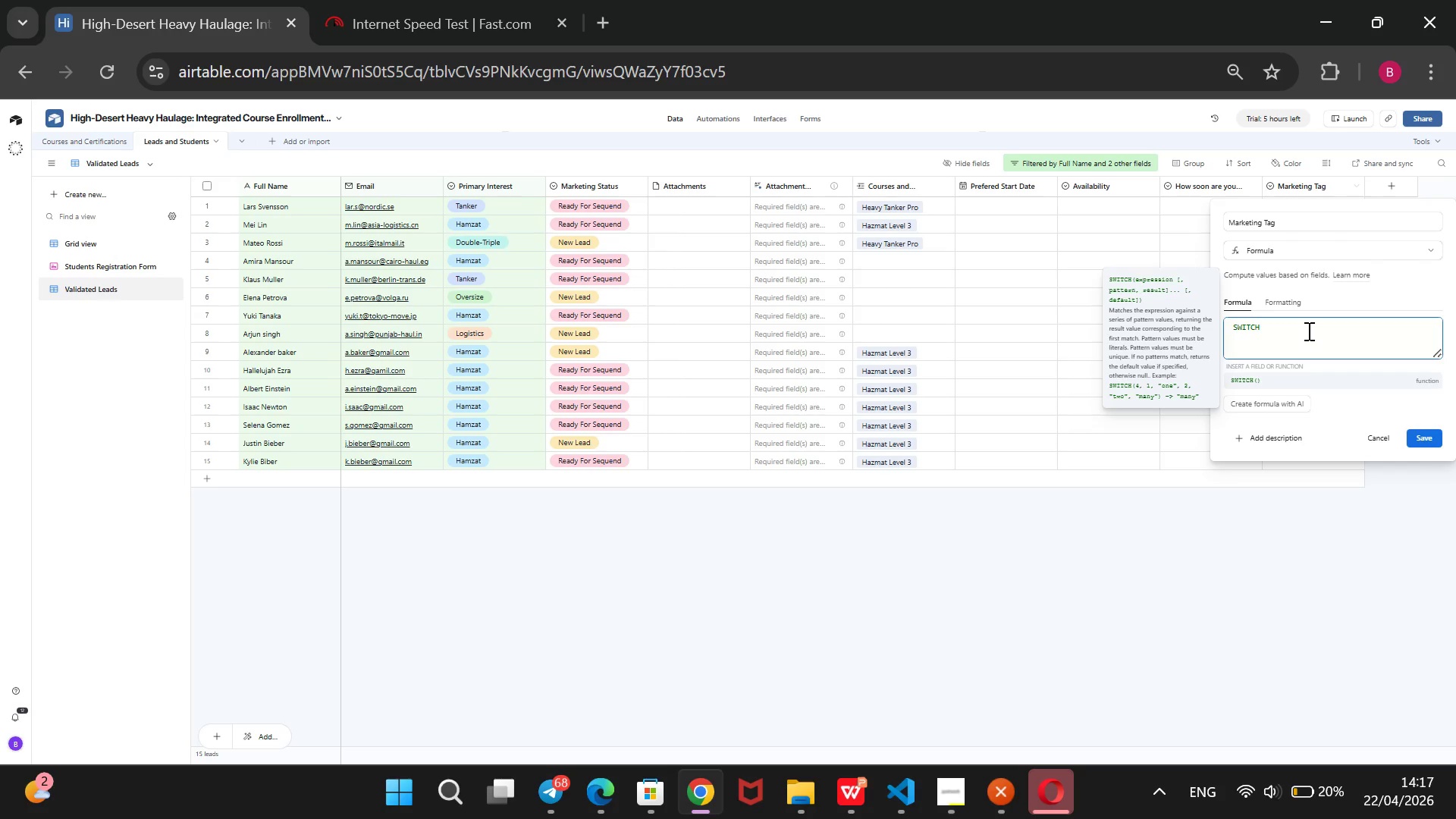 
type(())
key(Backspace)
type())
 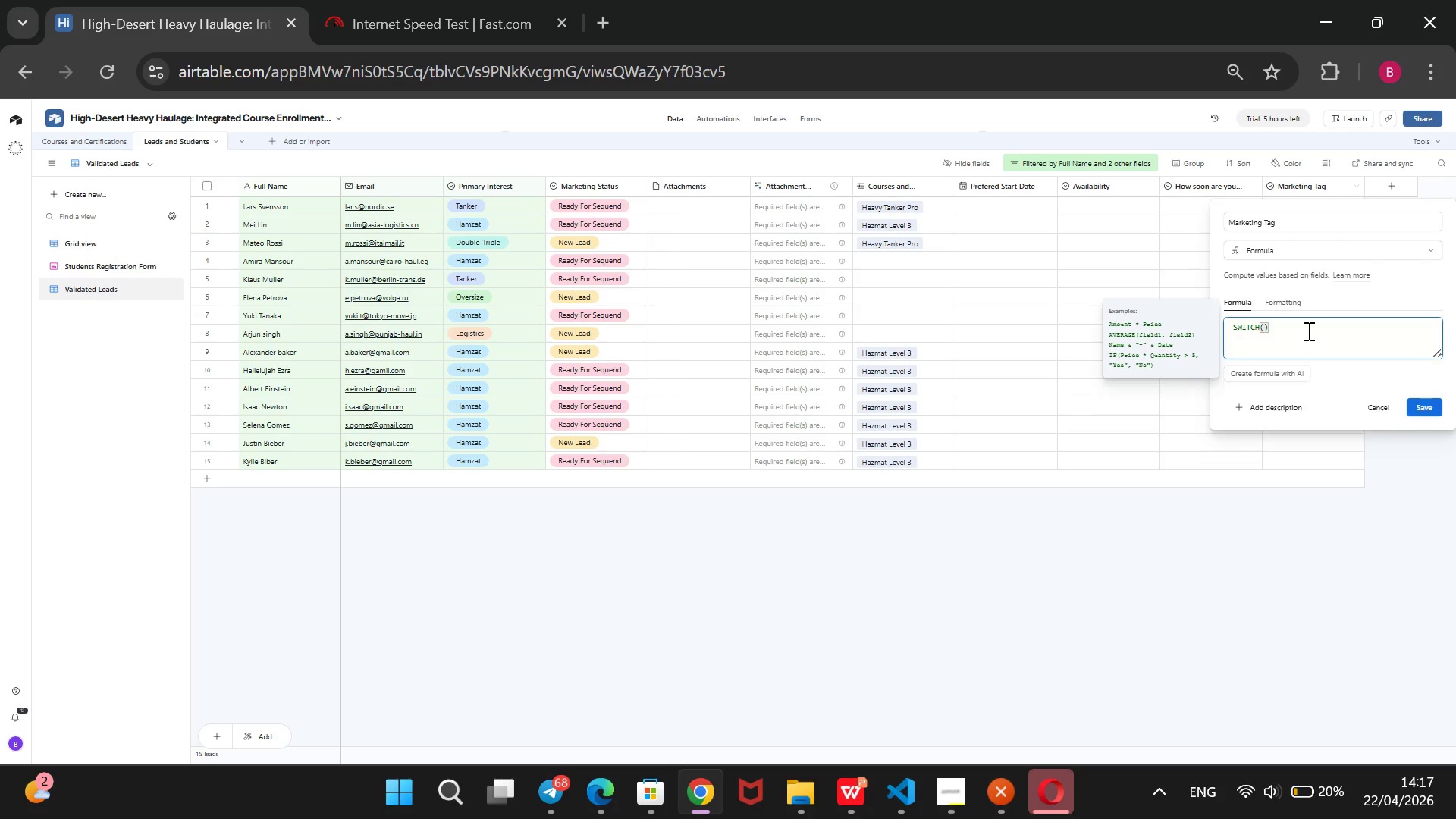 
key(ArrowLeft)
 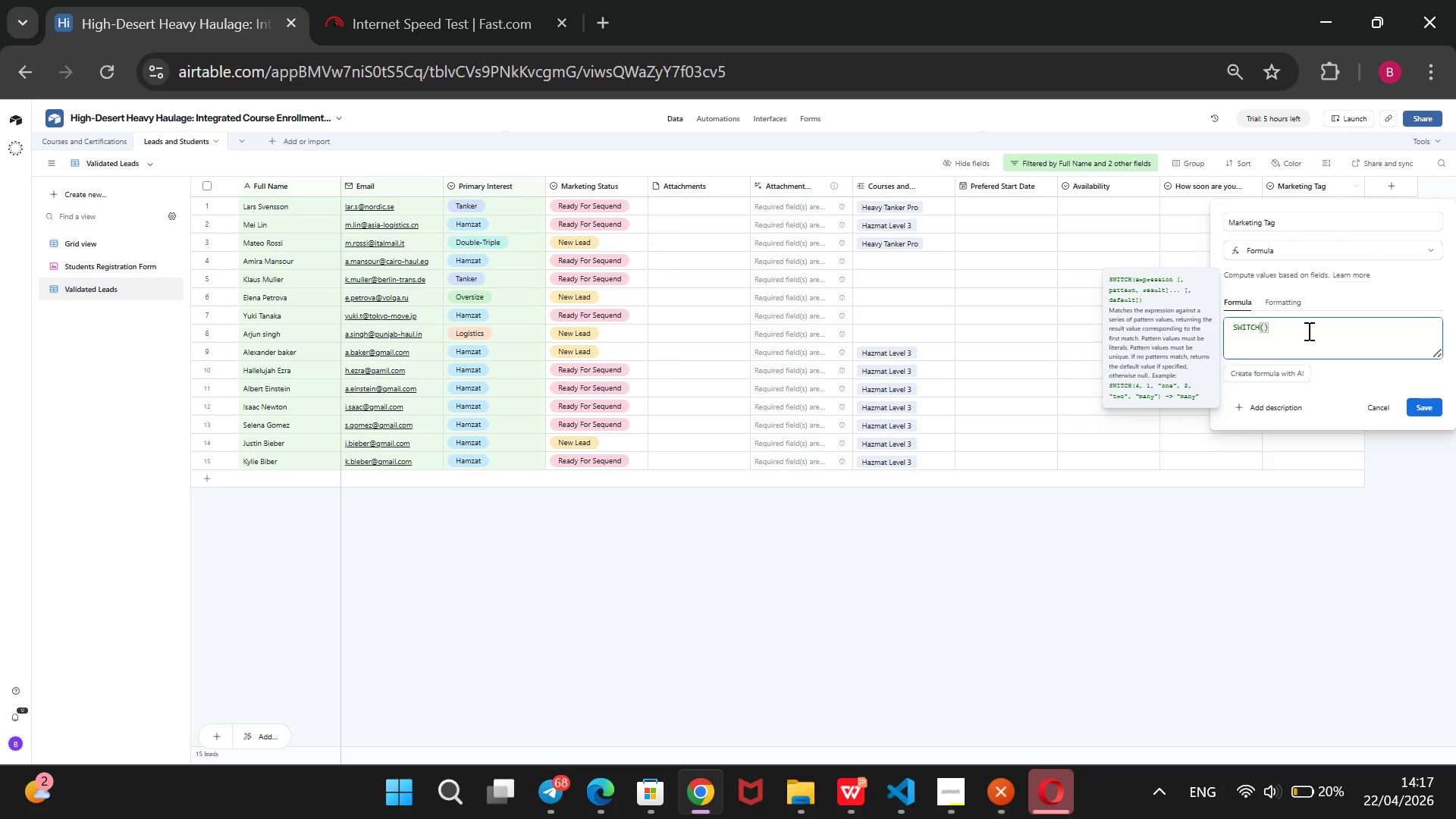 
key(Shift+BracketLeft)
 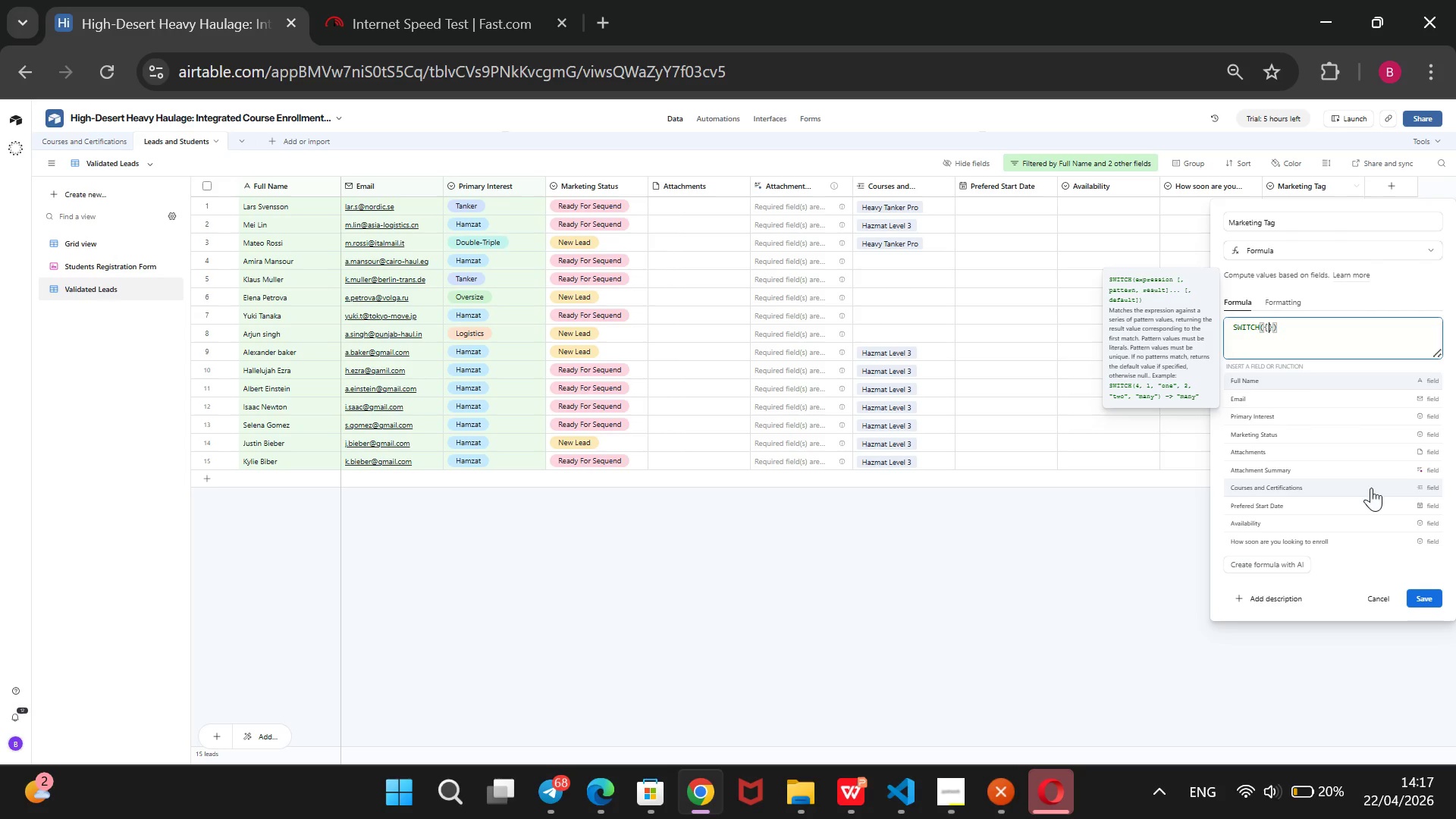 
wait(7.25)
 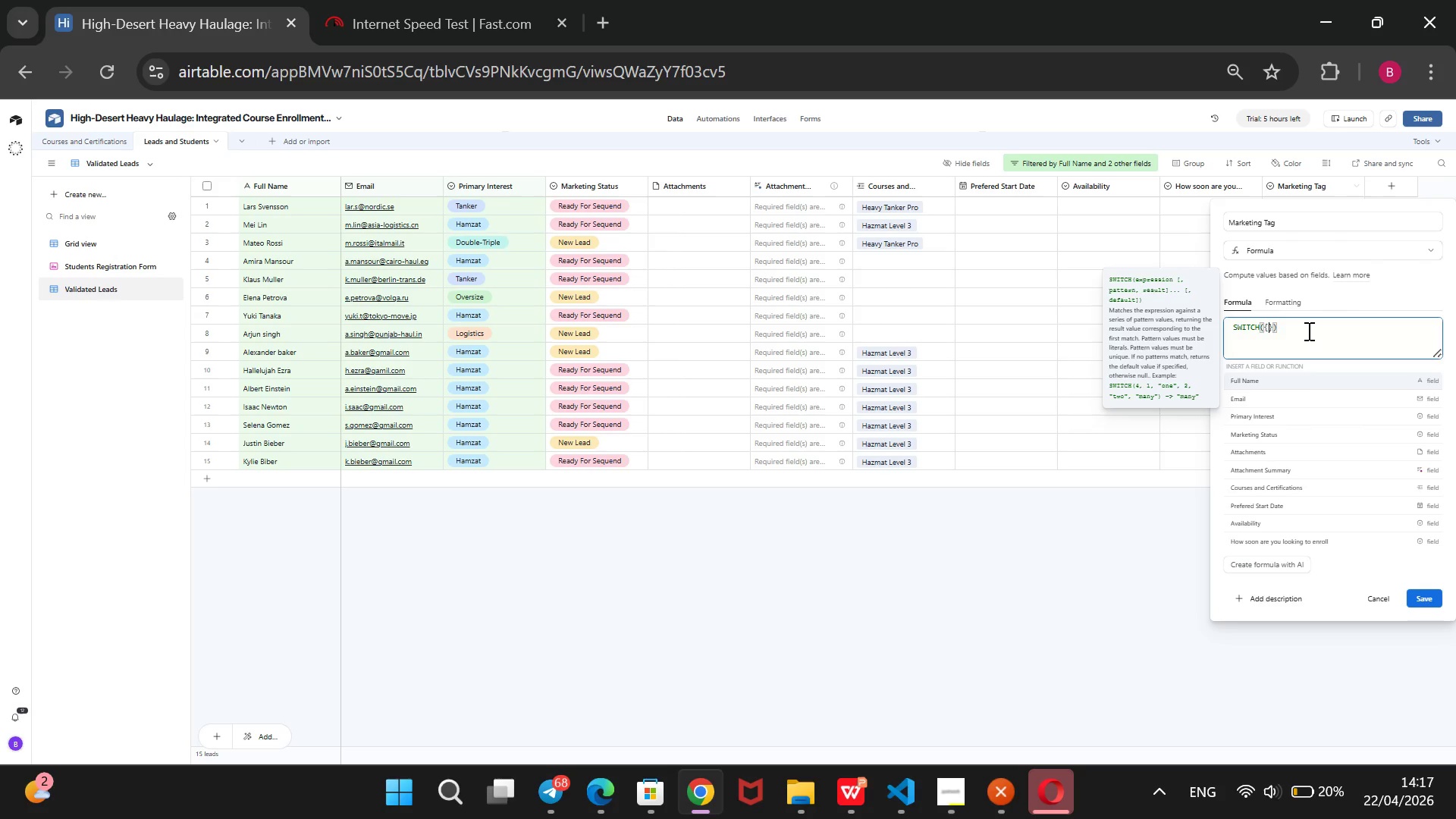 
left_click([1382, 415])
 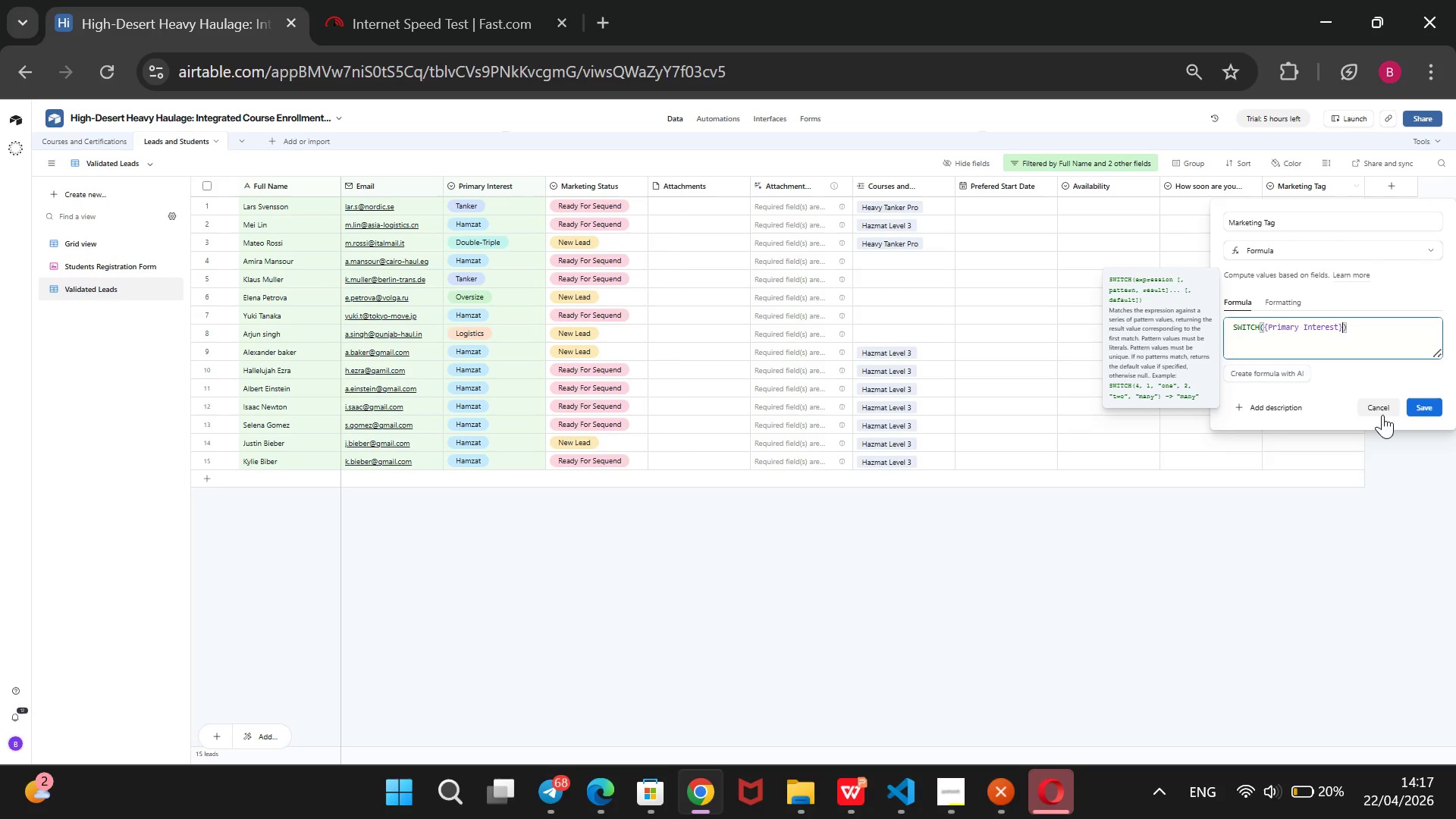 
key(Comma)
 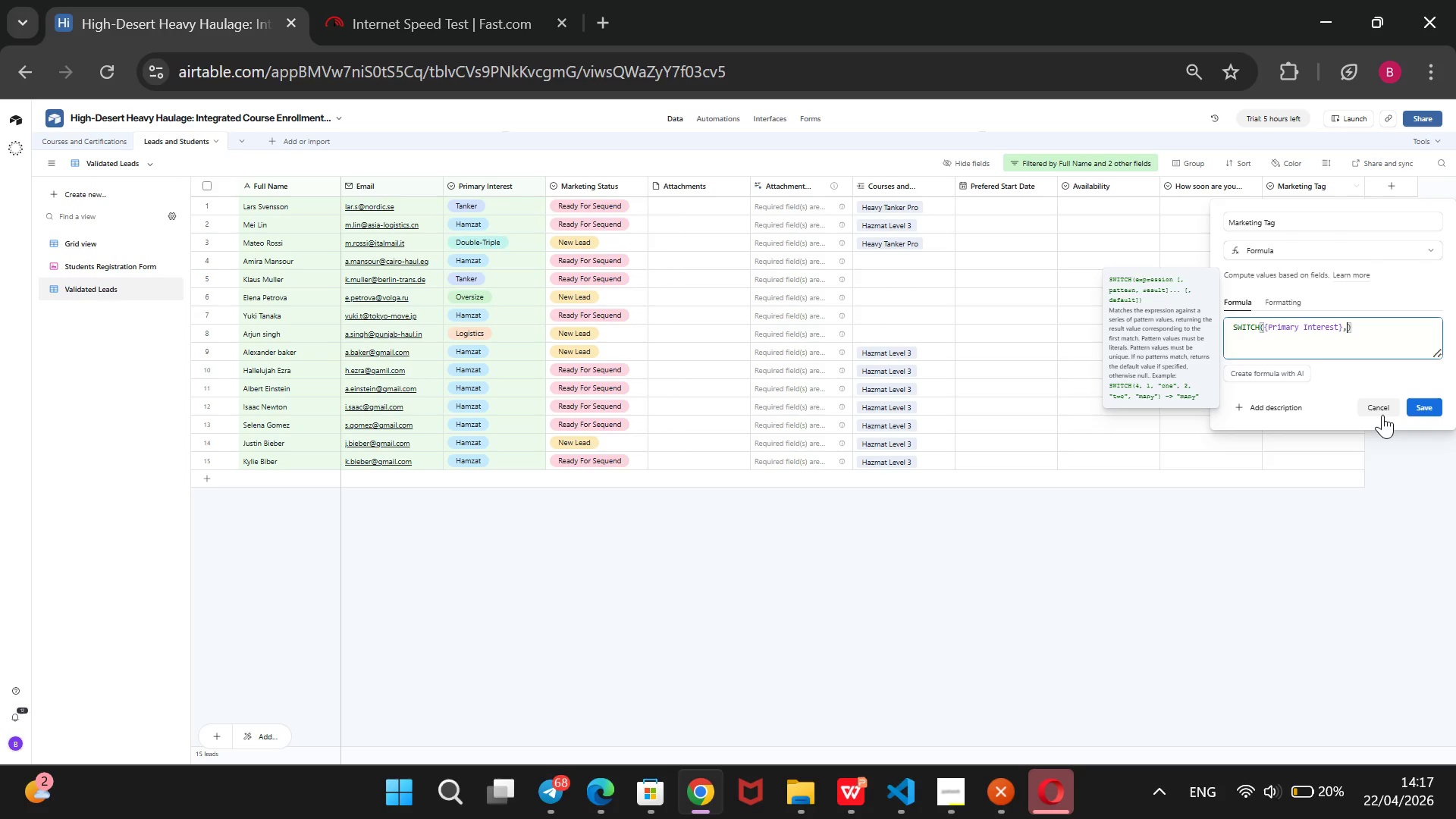 
key(Space)
 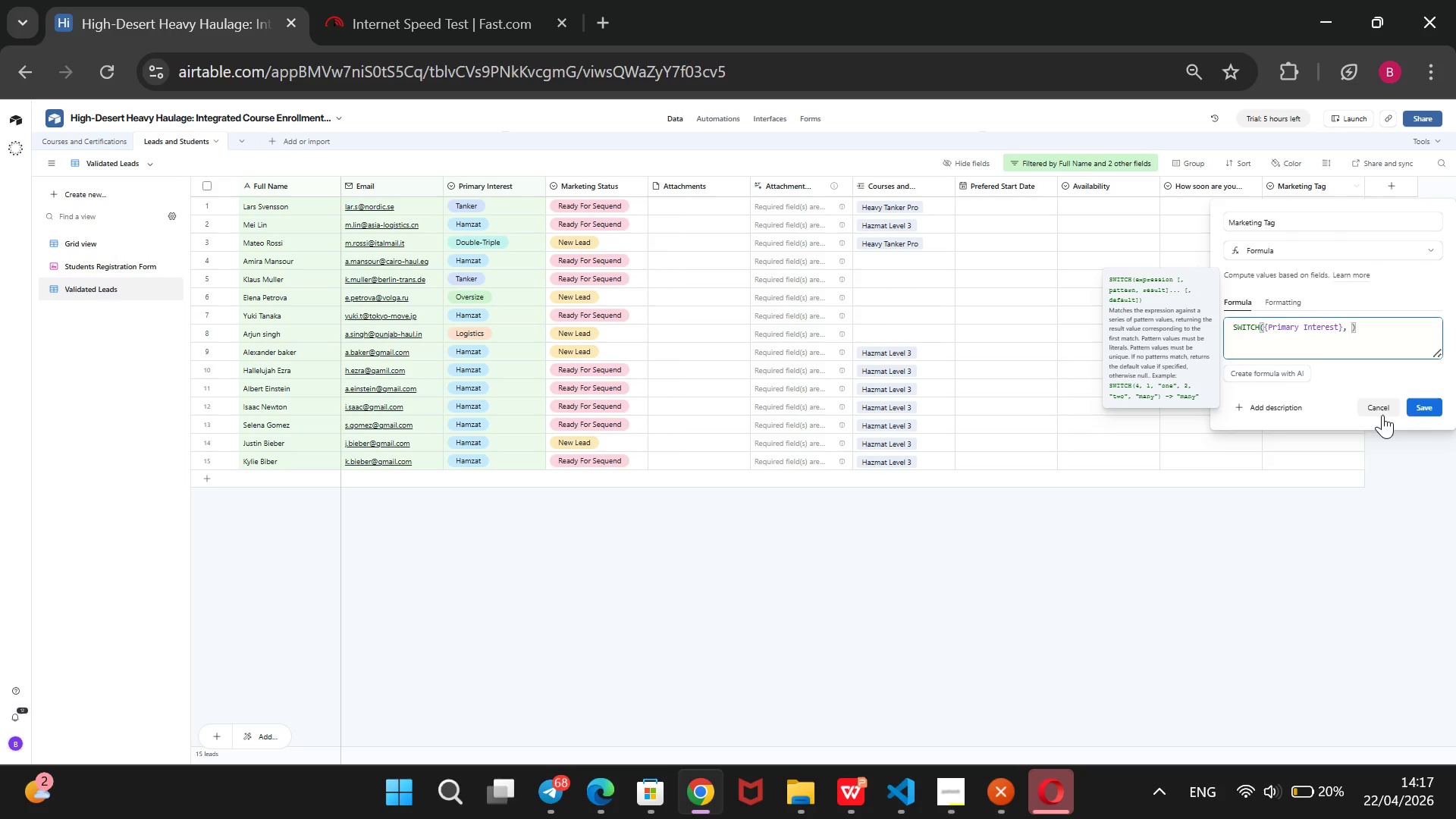 
key(Shift+2)
 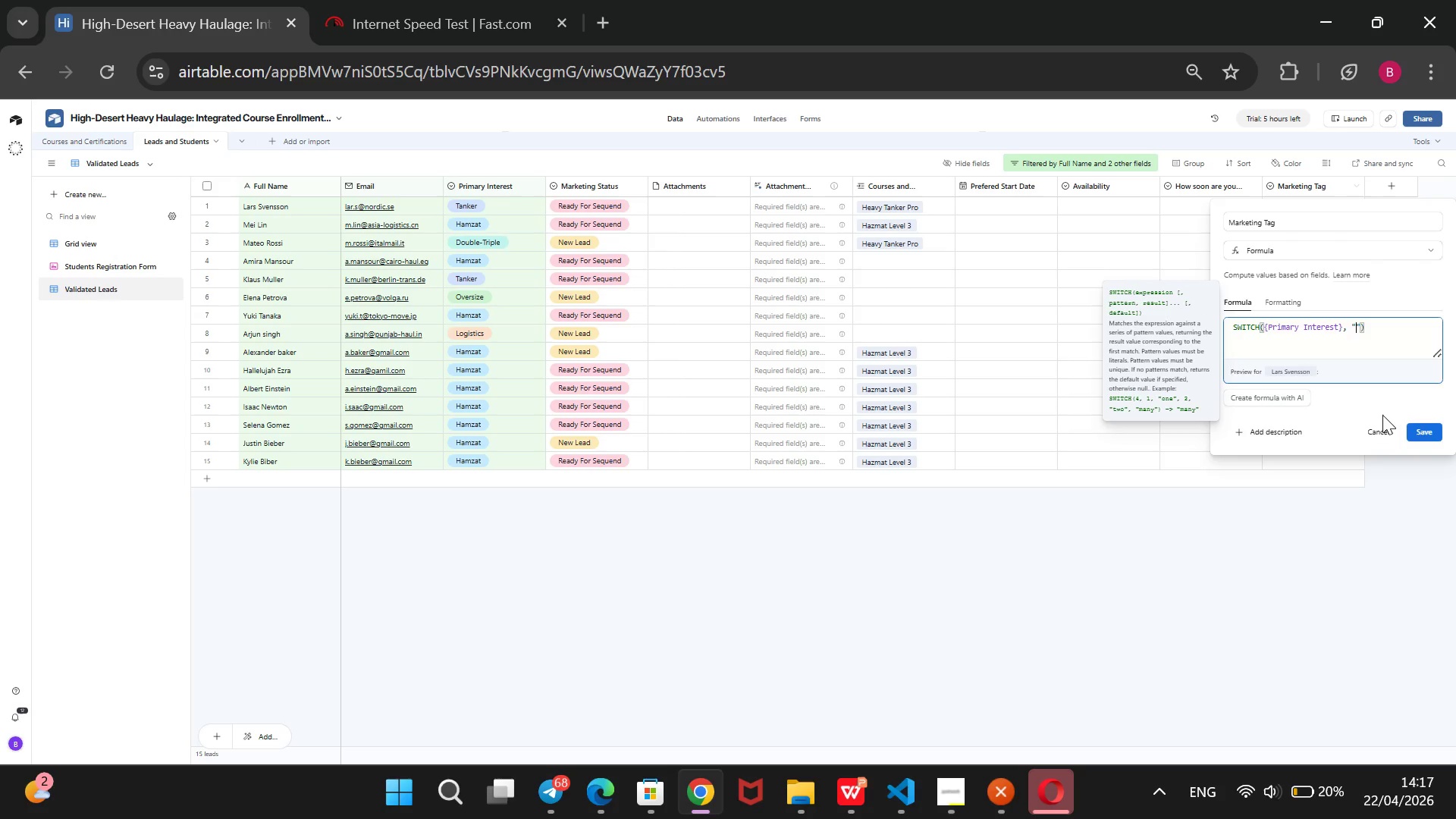 
type(Hamzat)
 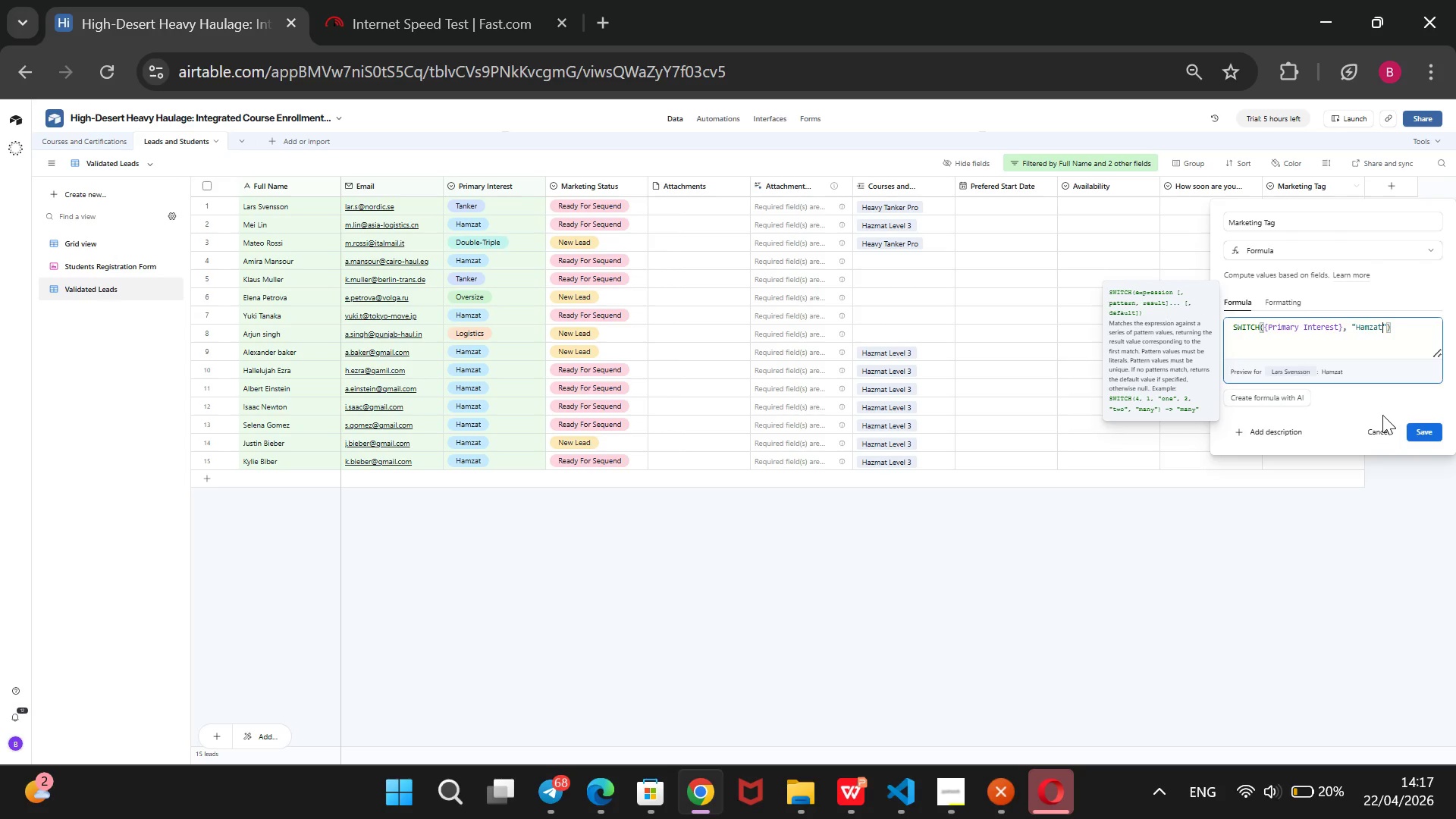 
key(ArrowRight)
 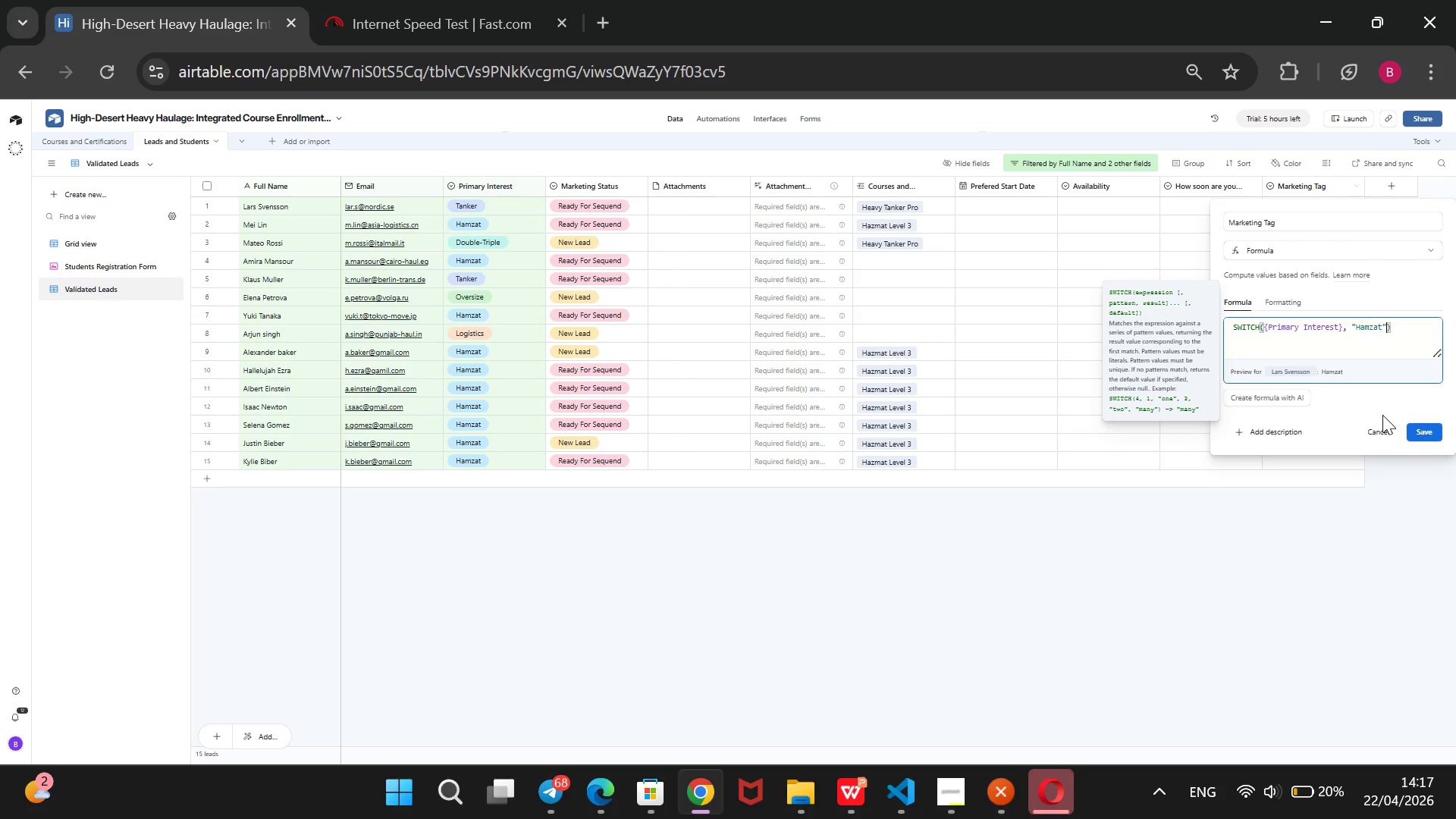 
type(, @Hamzat Lead)
 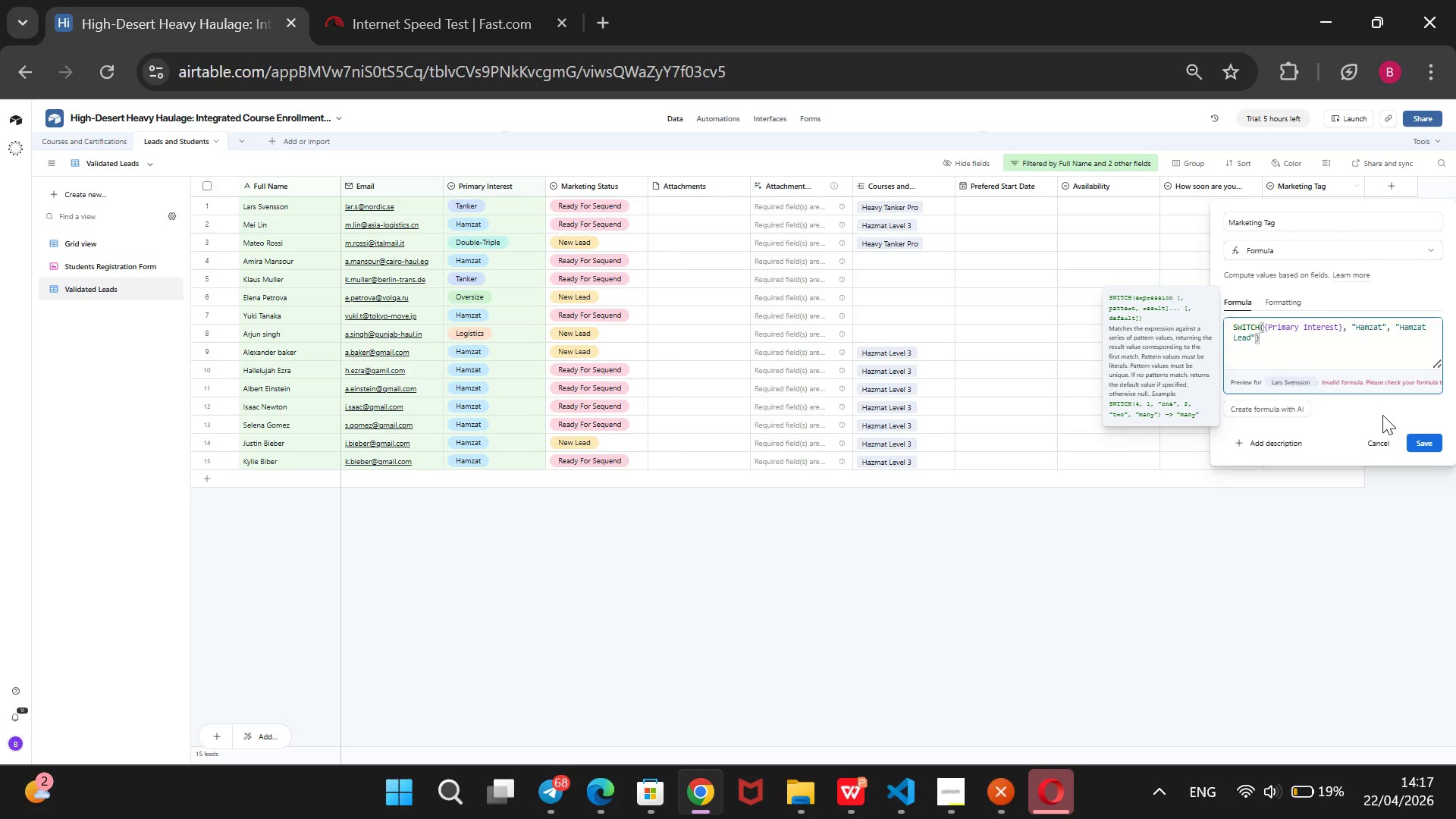 
key(ArrowRight)
 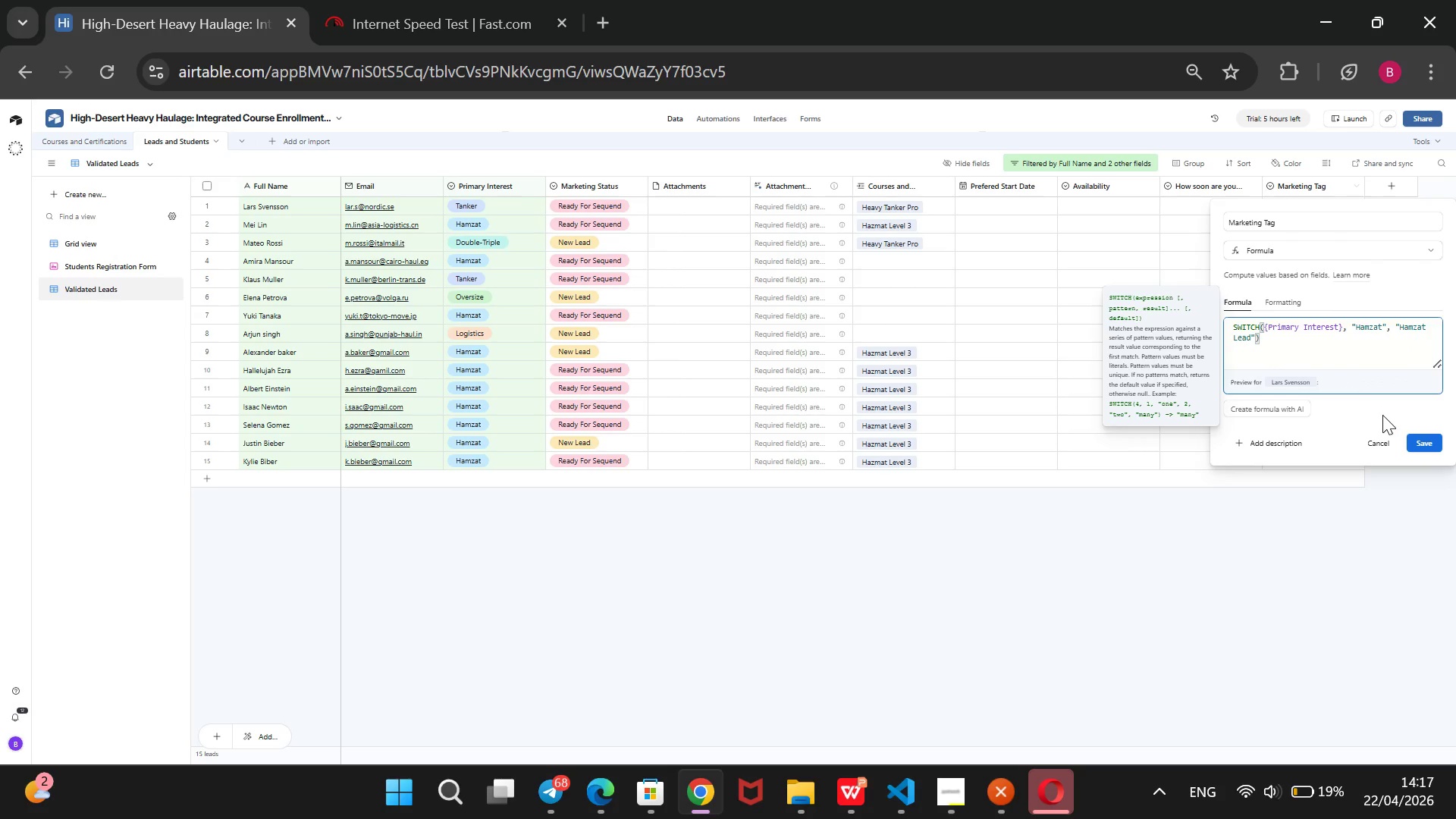 
type(, Tanker)
 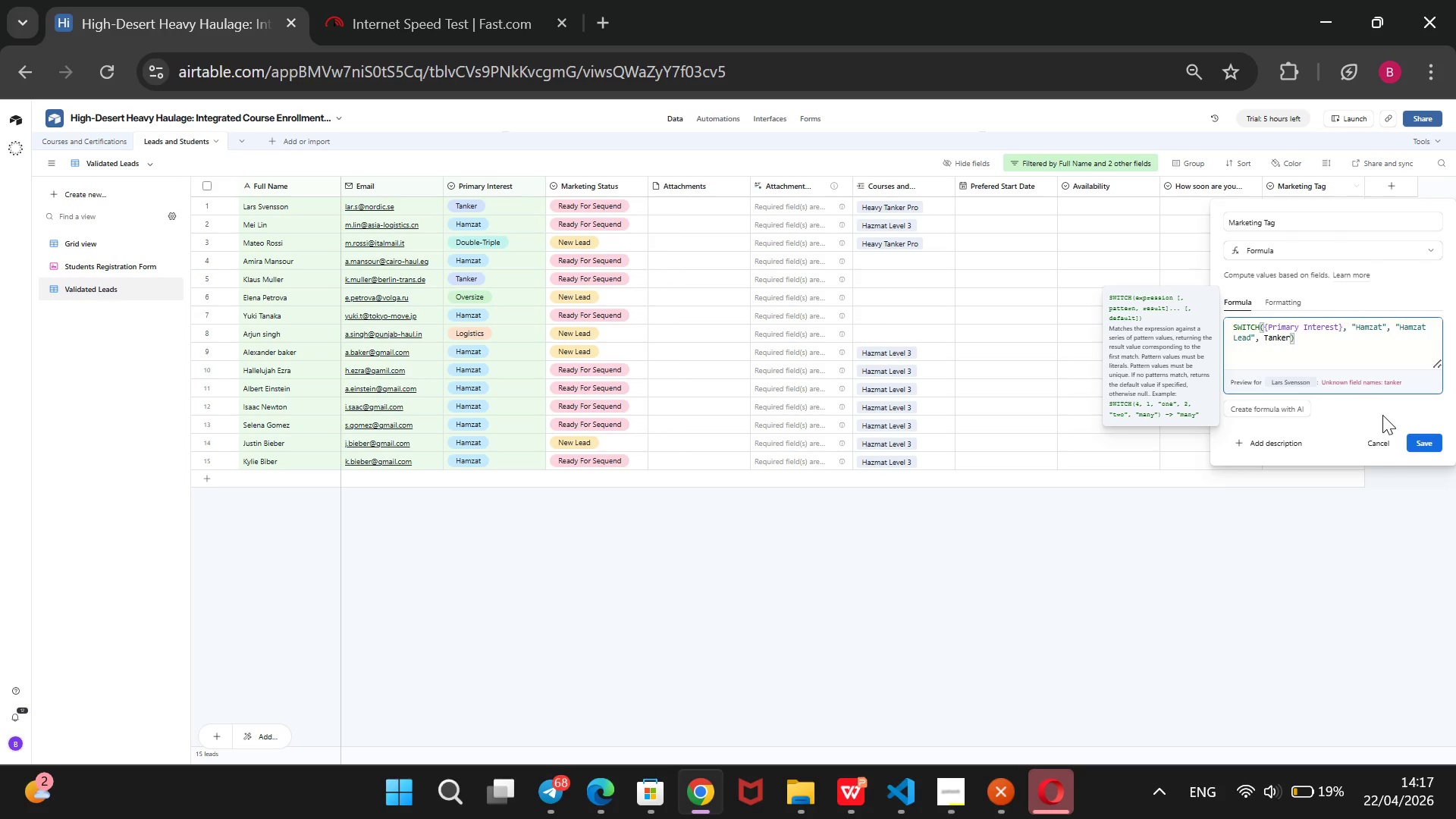 
key(Shift+2)
 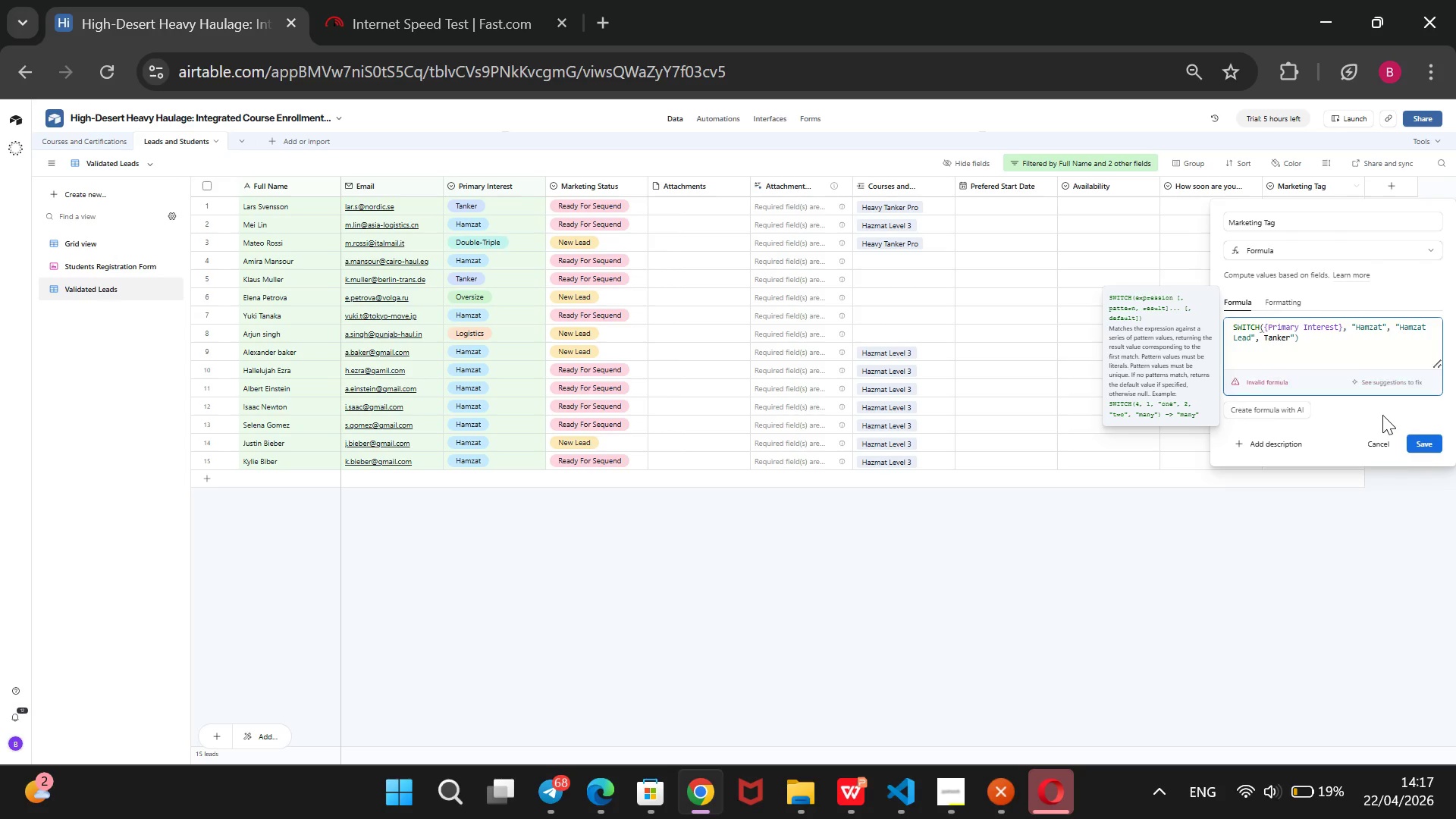 
key(ArrowLeft)
 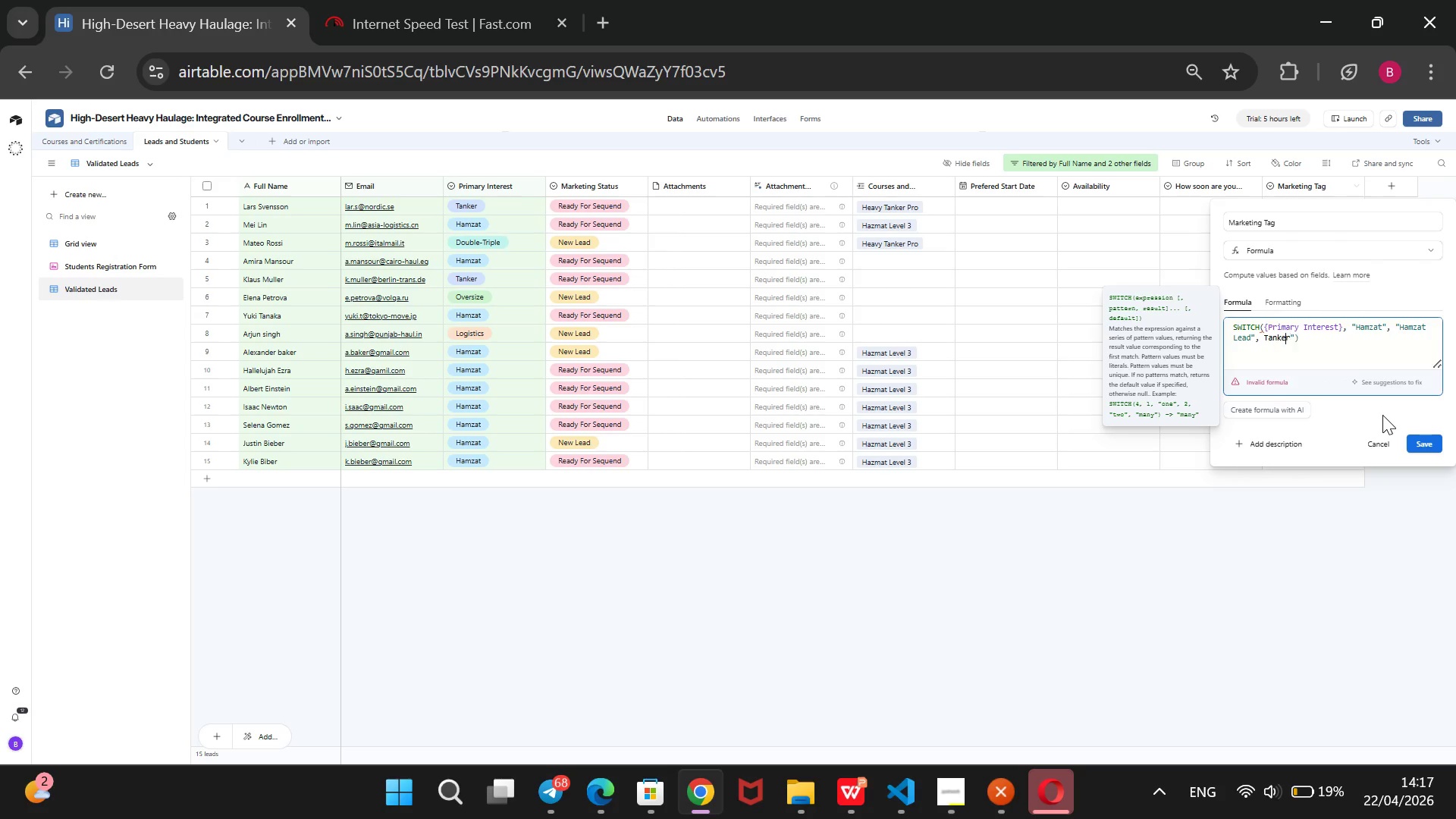 
key(ArrowLeft)
 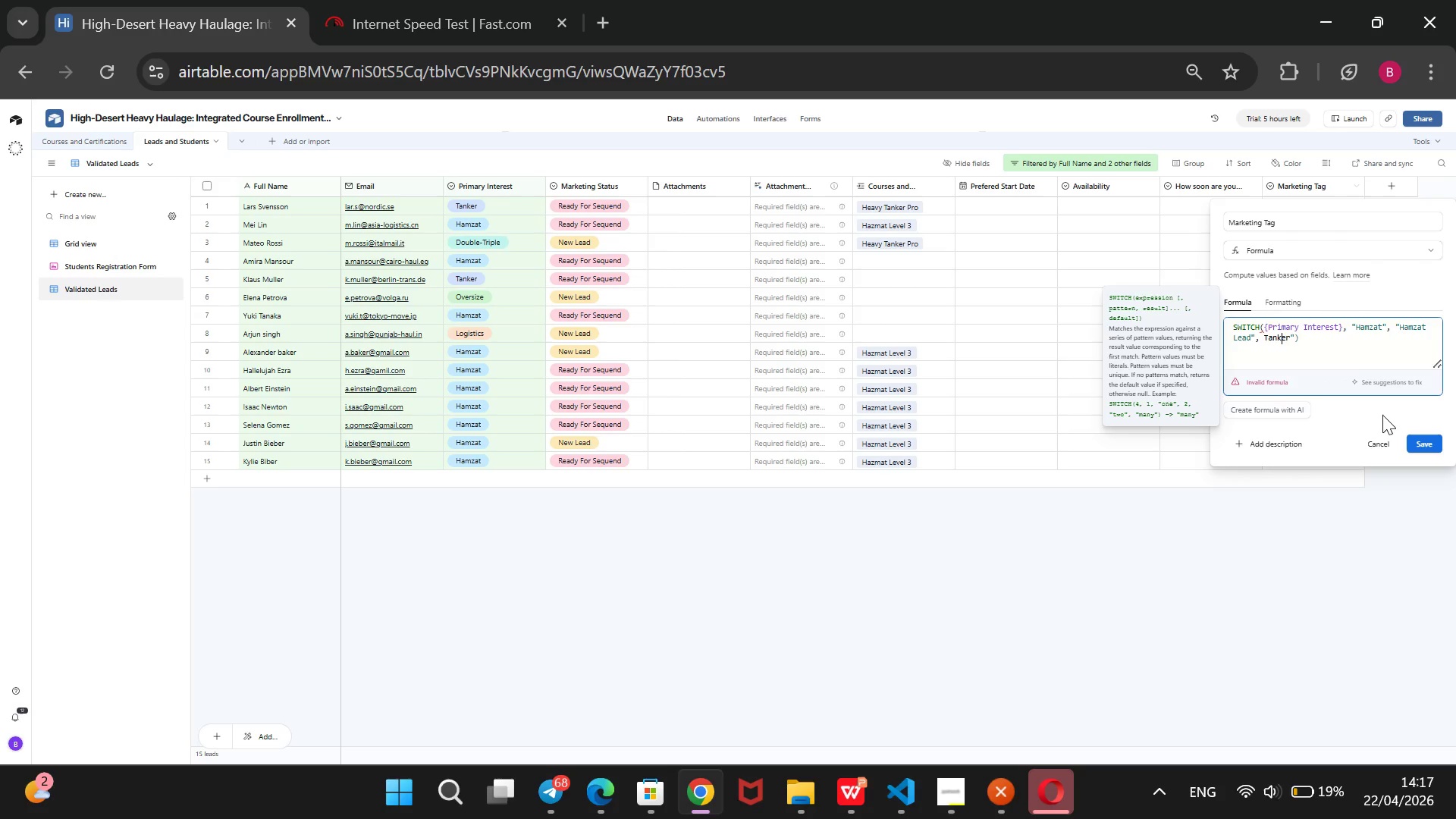 
key(ArrowLeft)
 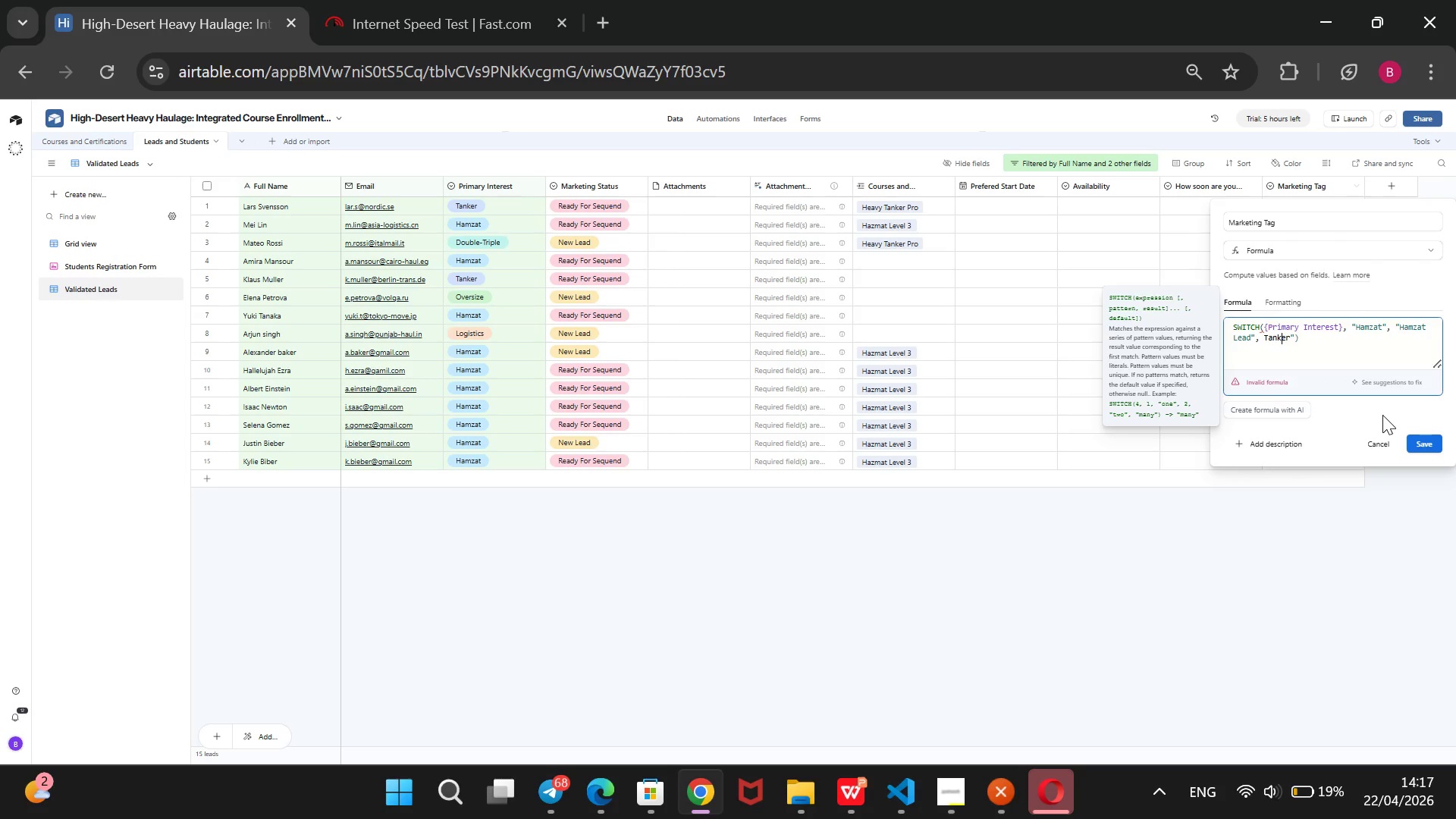 
key(ArrowLeft)
 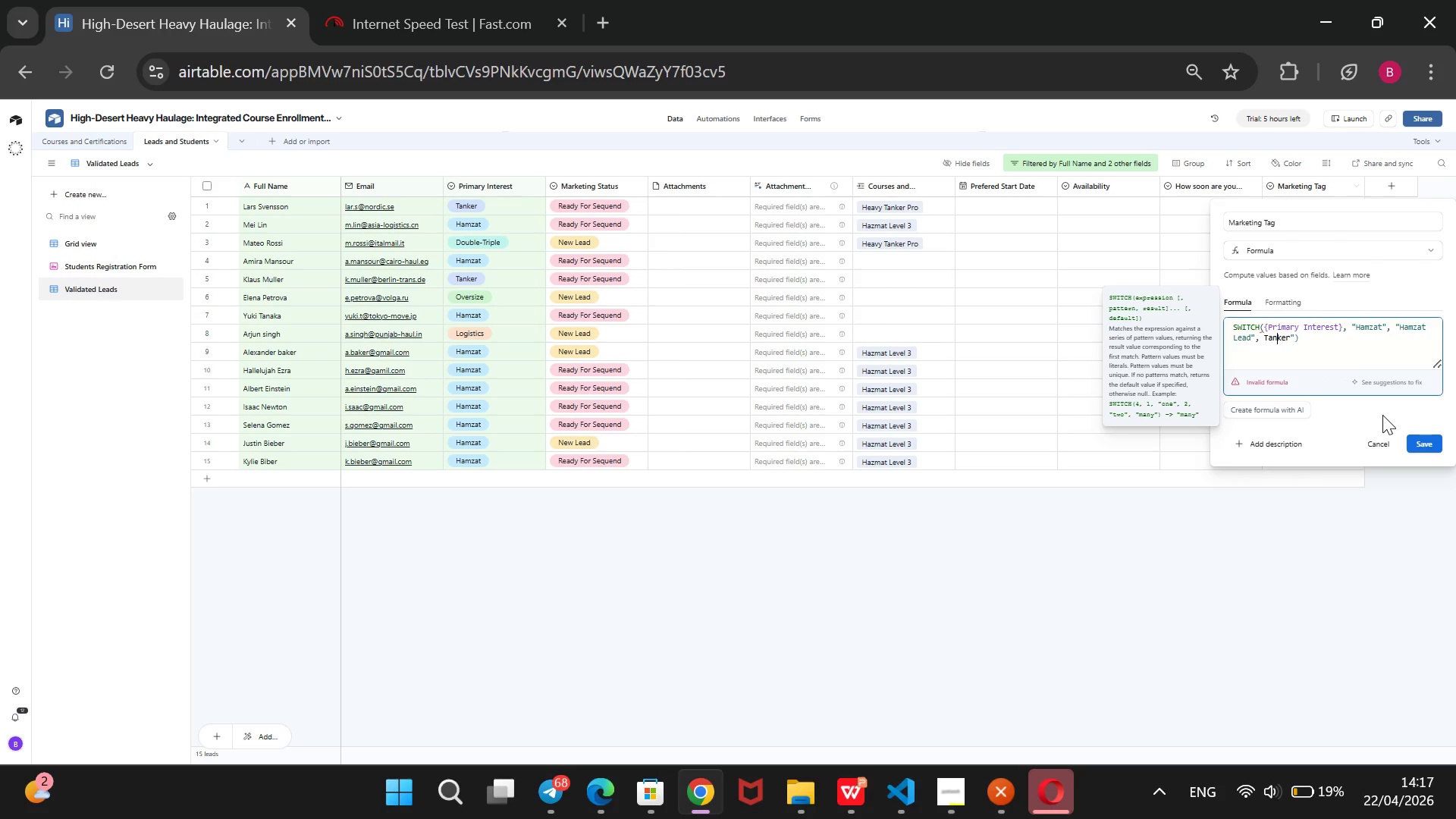 
key(ArrowLeft)
 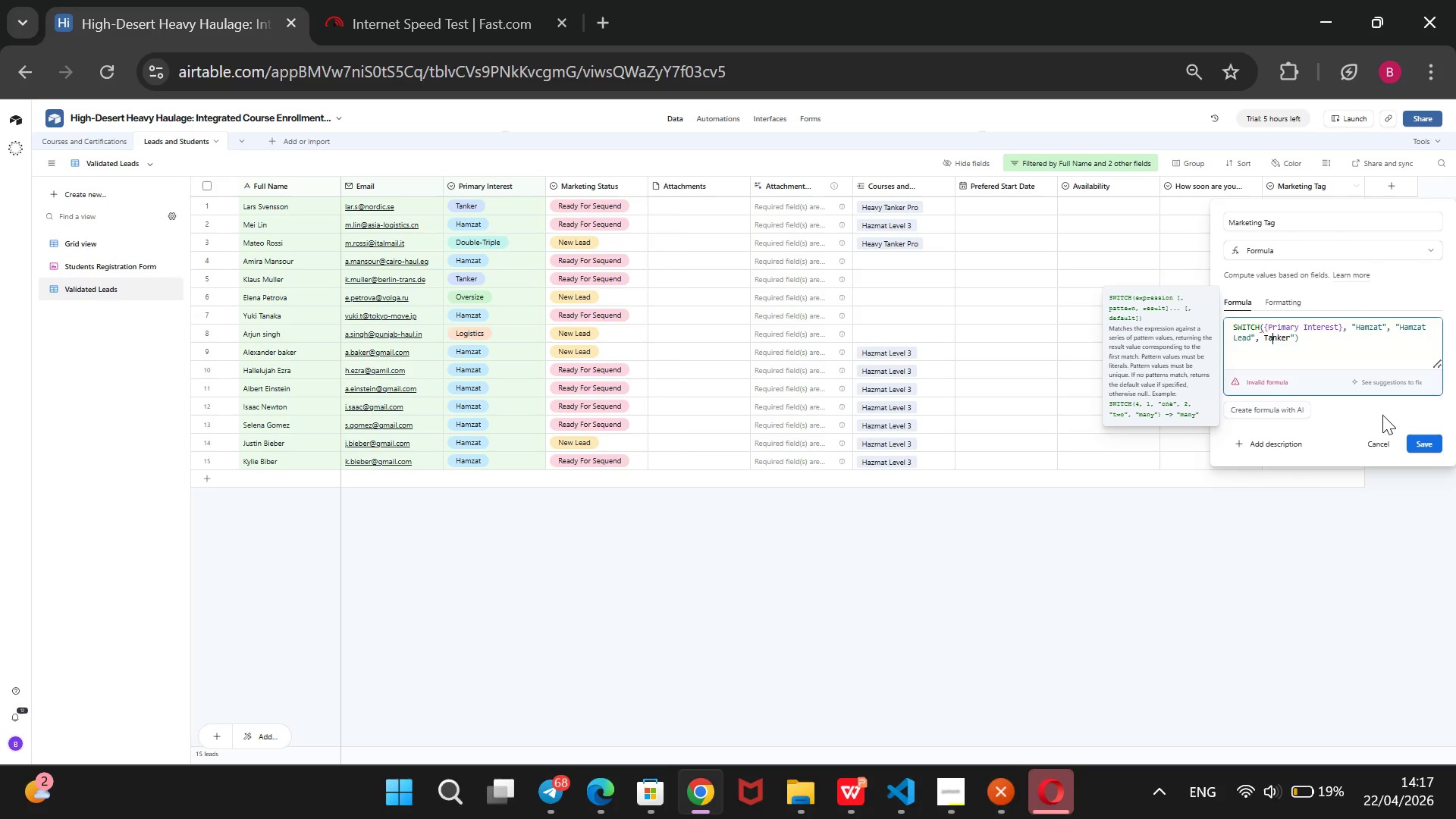 
key(ArrowLeft)
 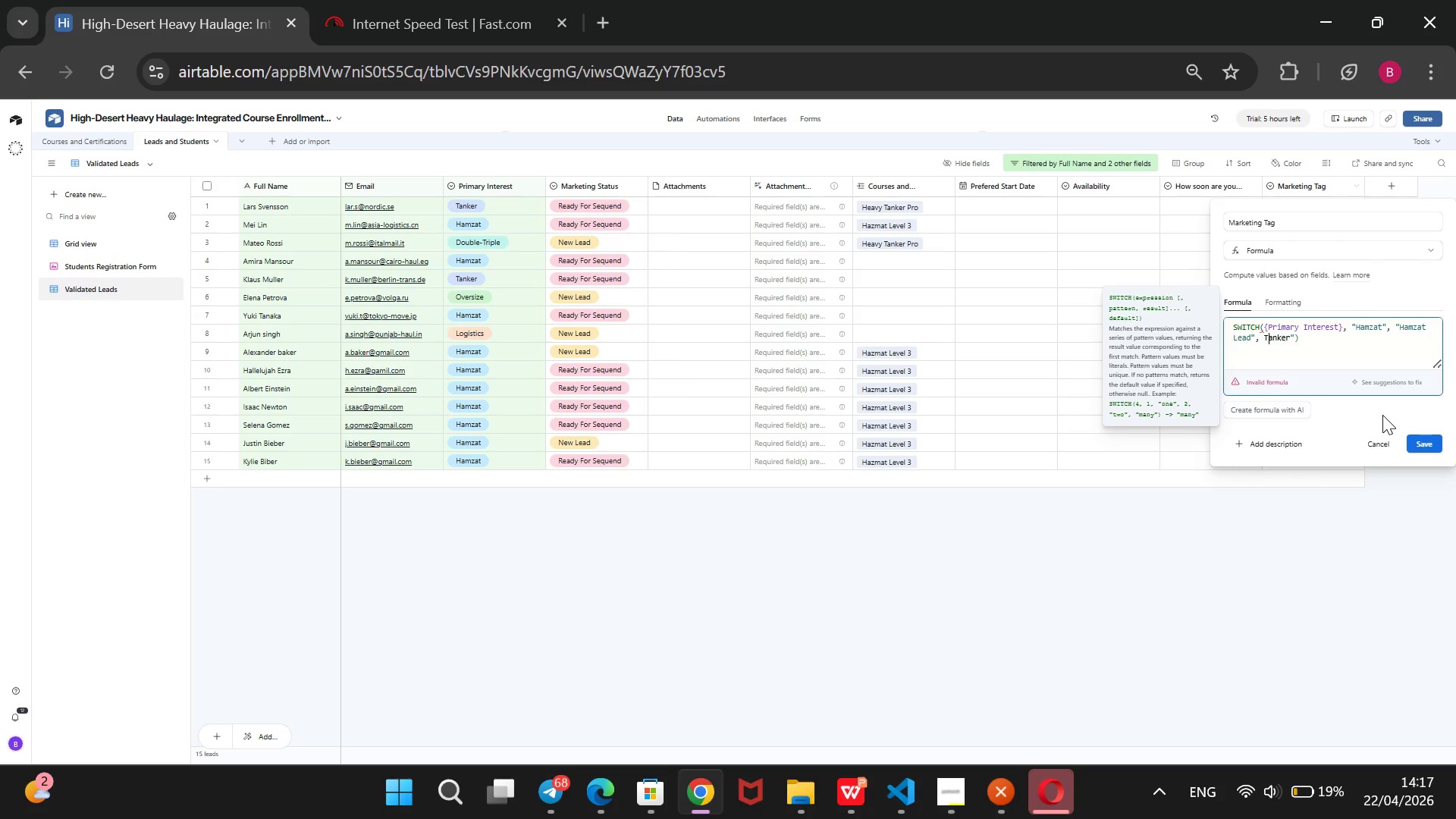 
key(ArrowLeft)
 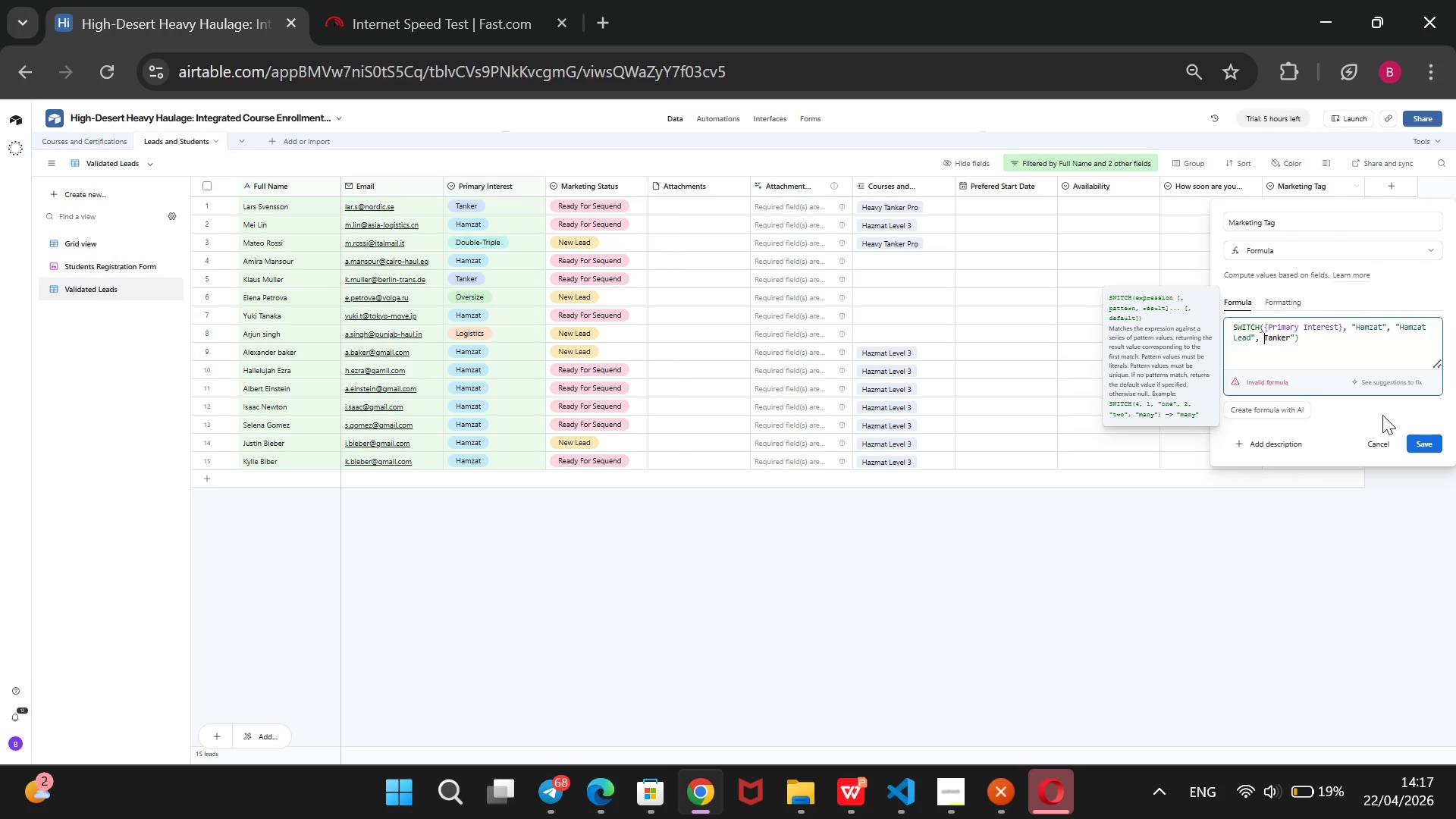 
key(Shift+2)
 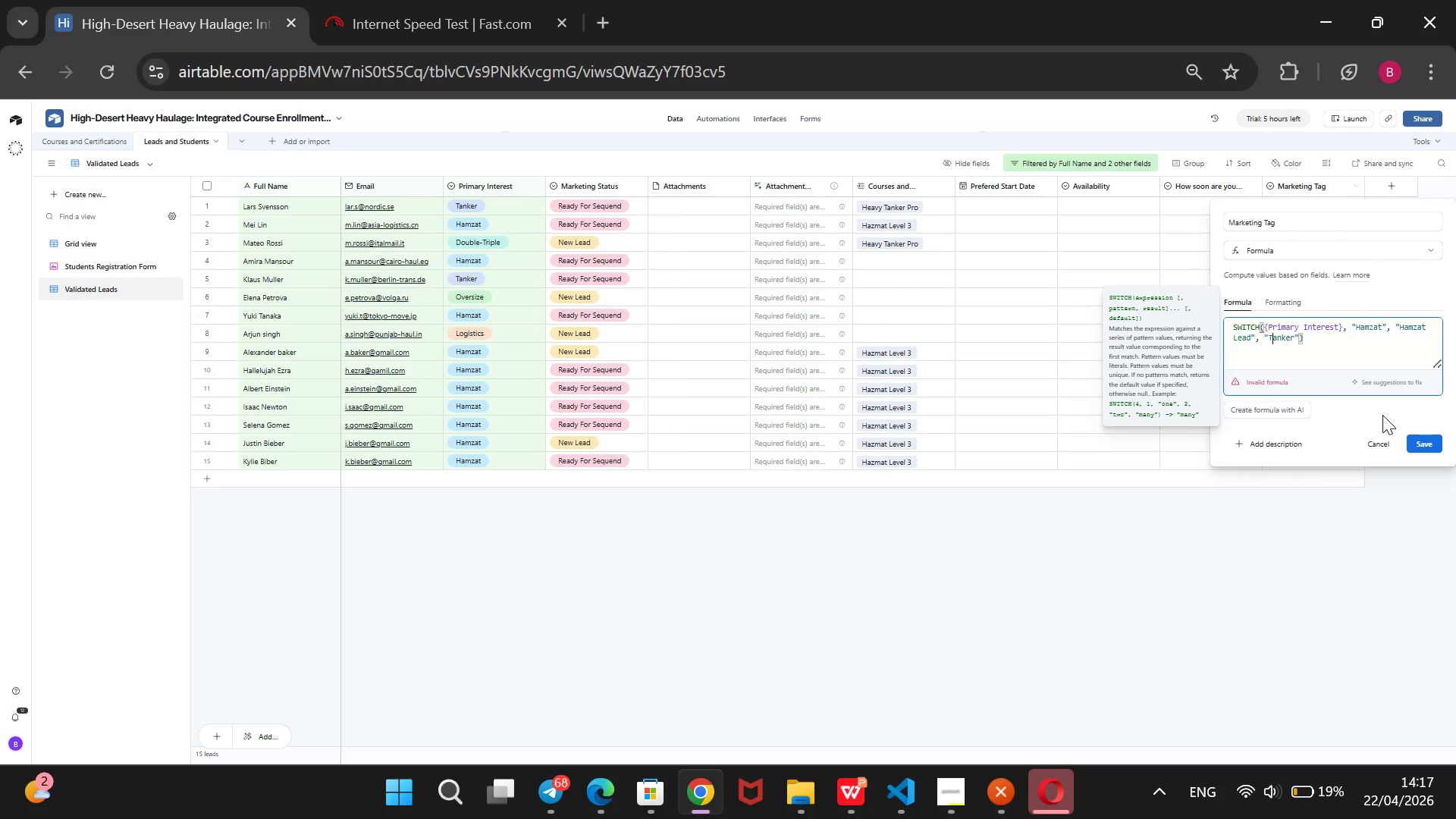 
key(ArrowRight)
 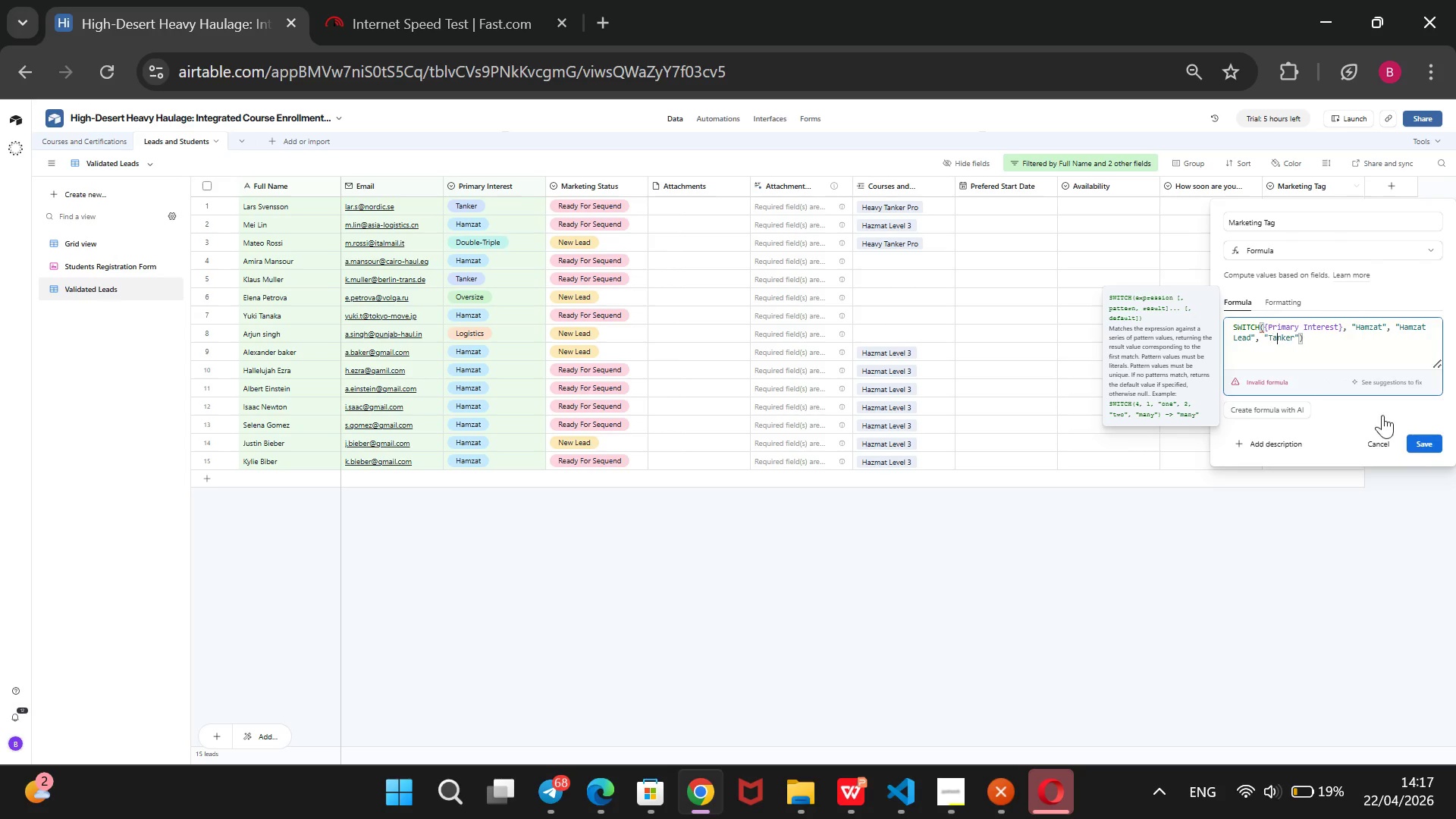 
key(ArrowRight)
 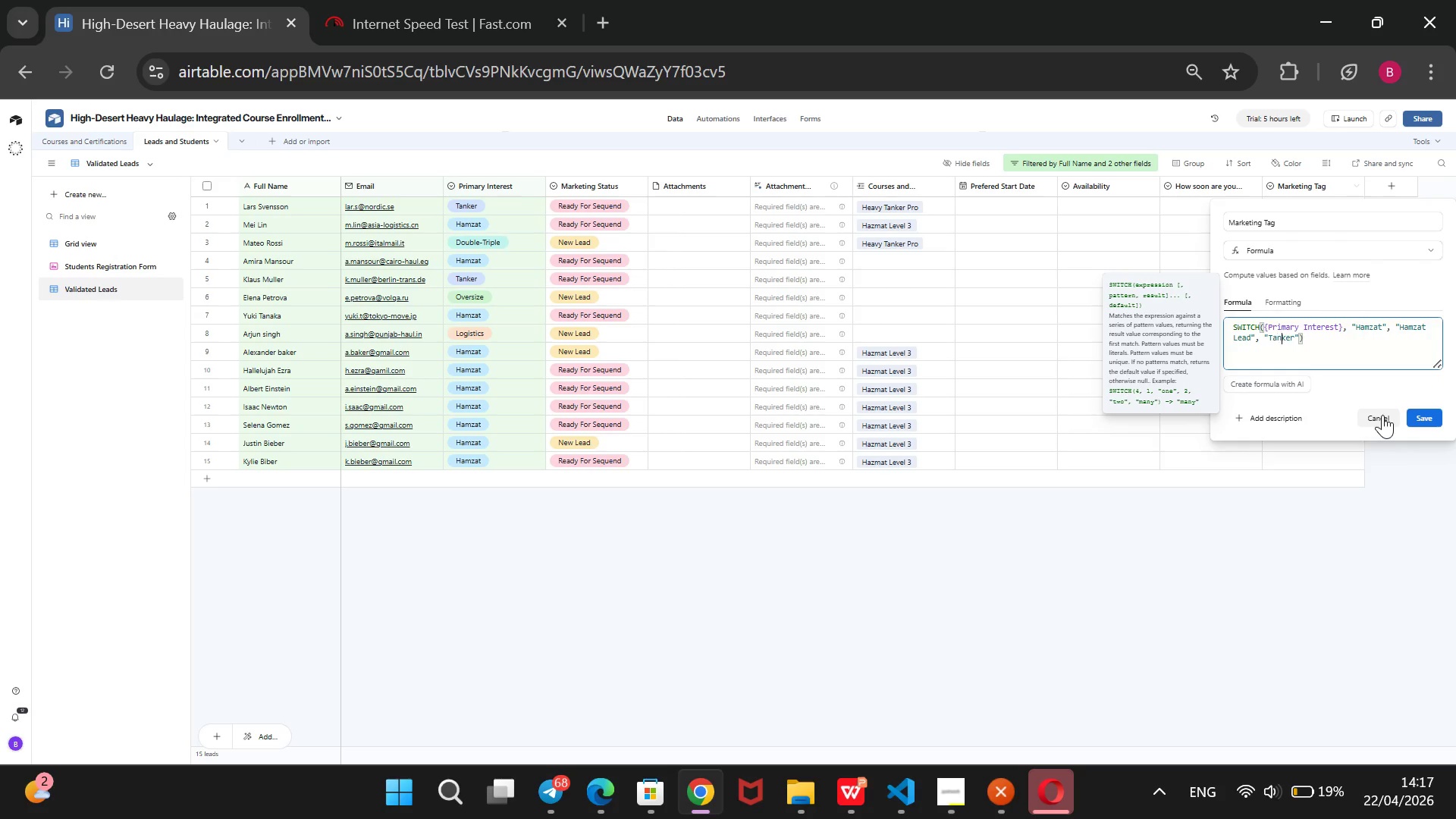 
key(ArrowRight)
 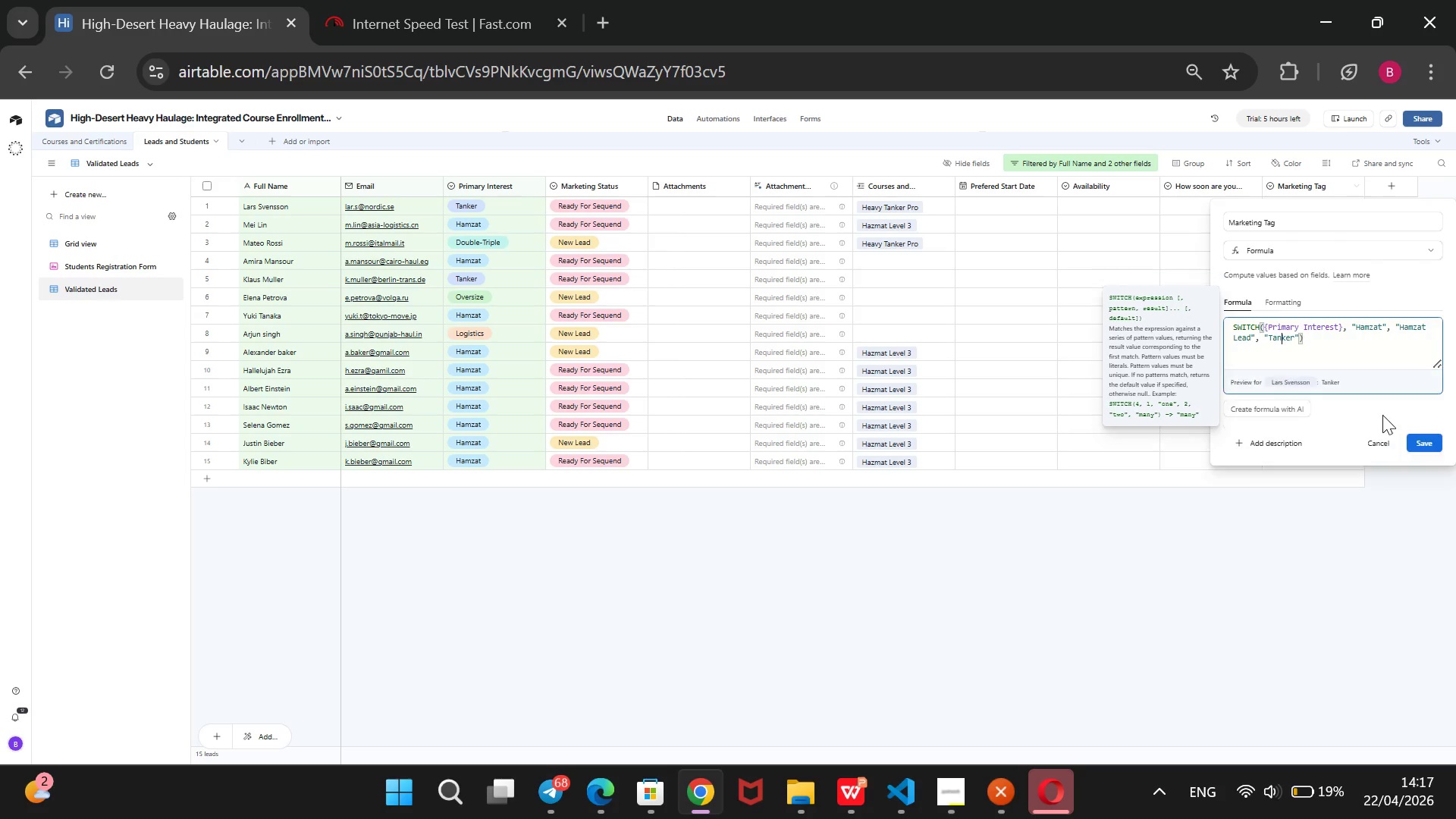 
key(ArrowRight)
 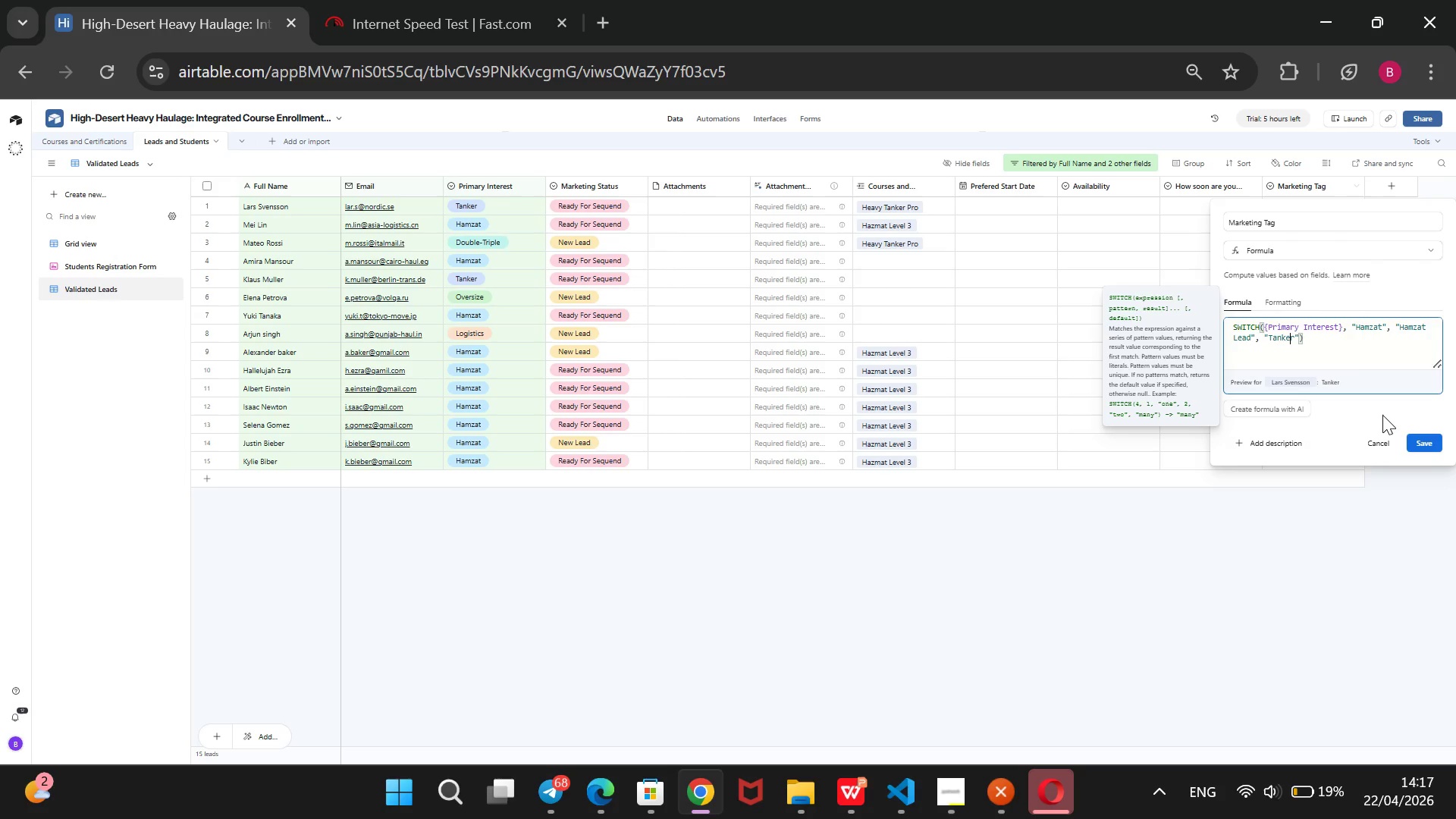 
key(ArrowRight)
 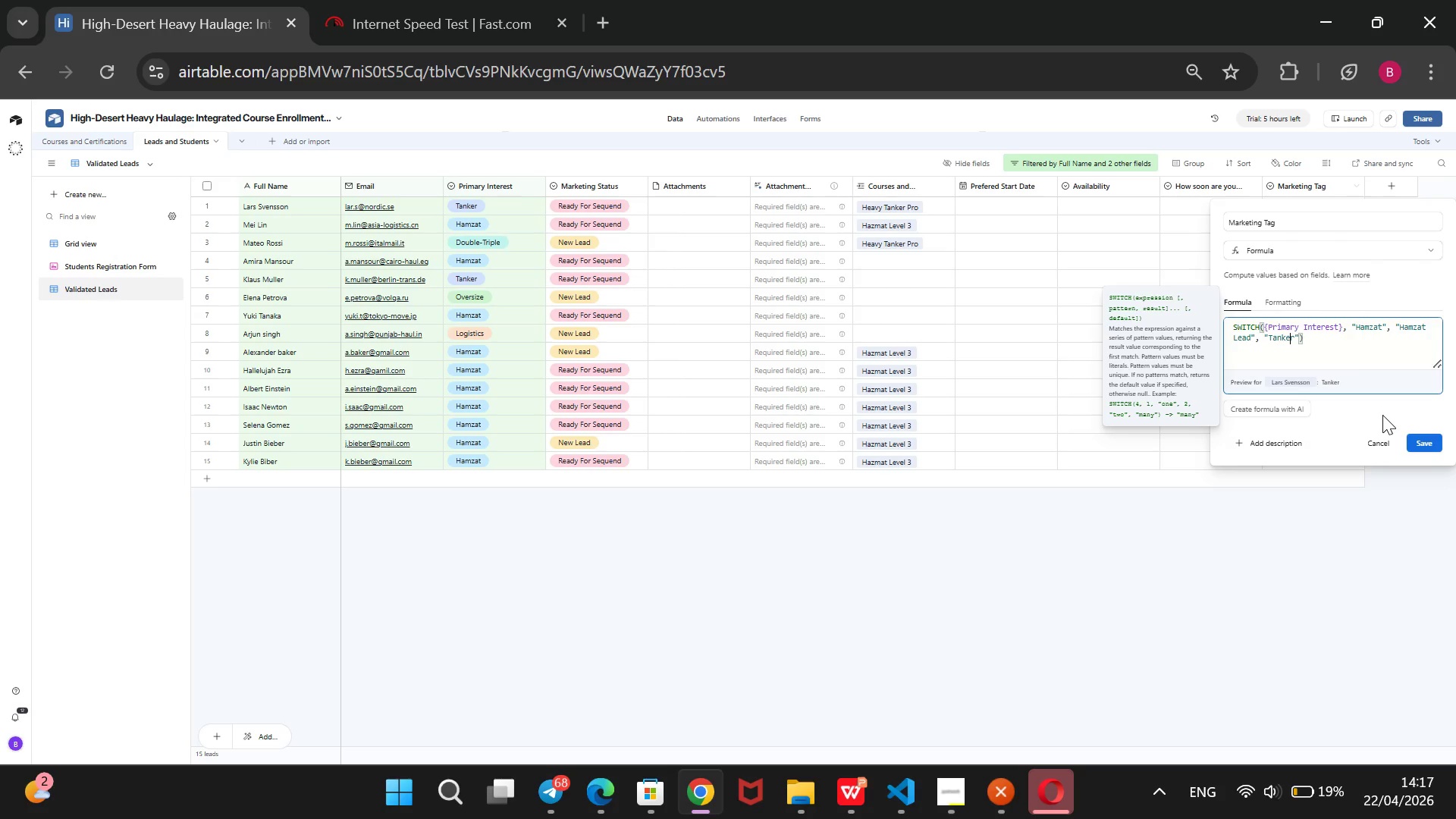 
key(ArrowRight)
 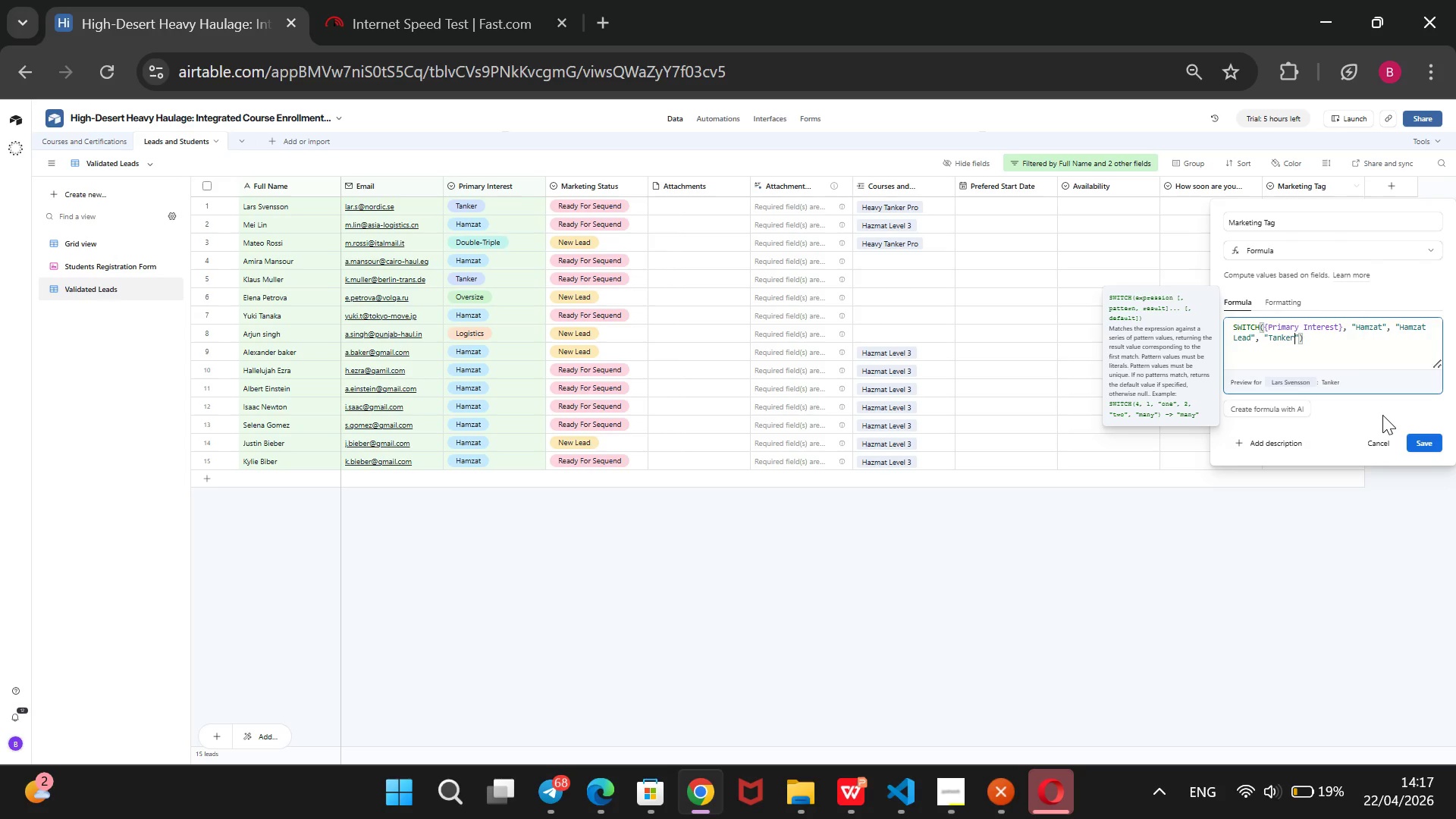 
key(ArrowRight)
 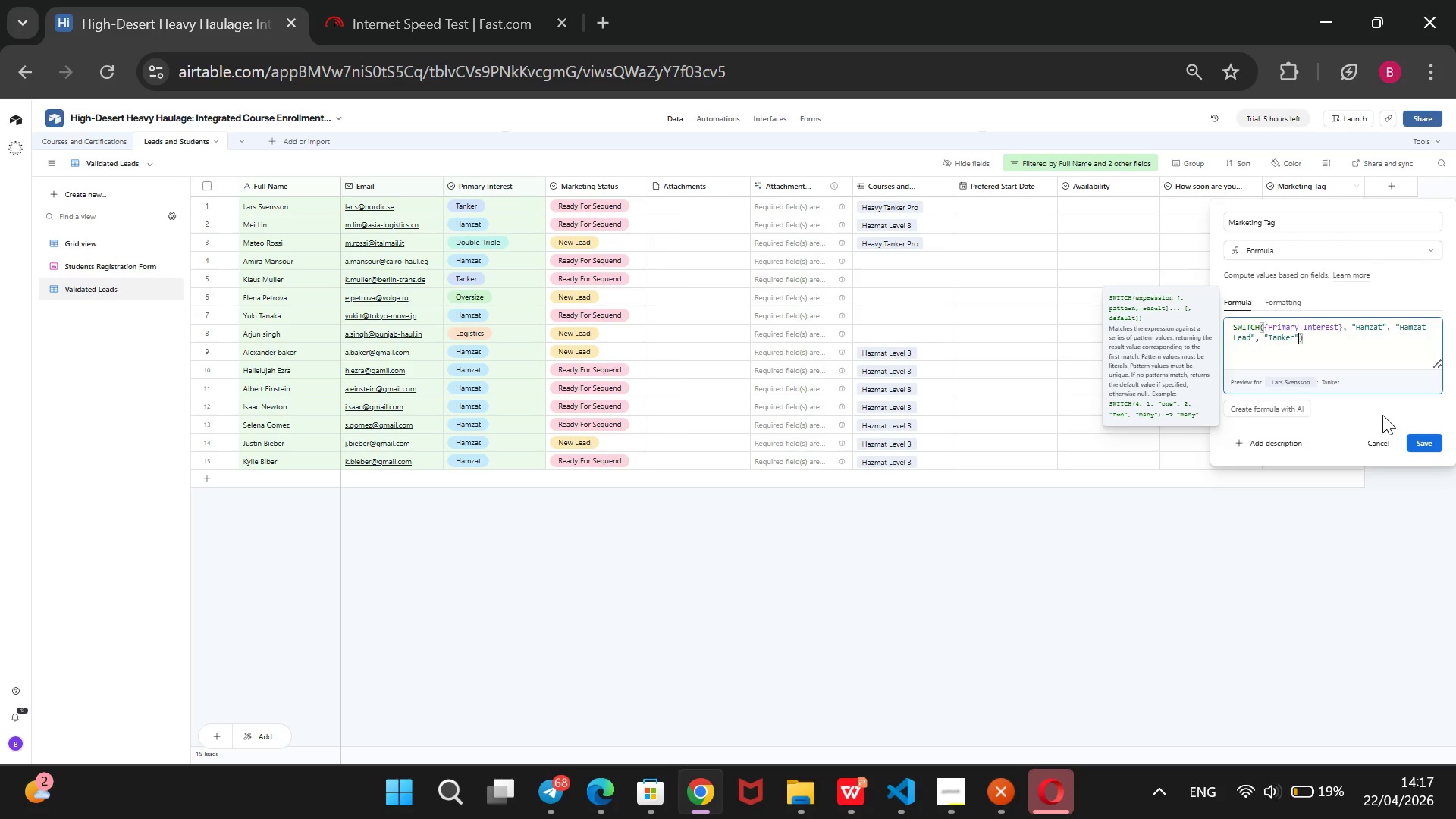 
key(ArrowRight)
 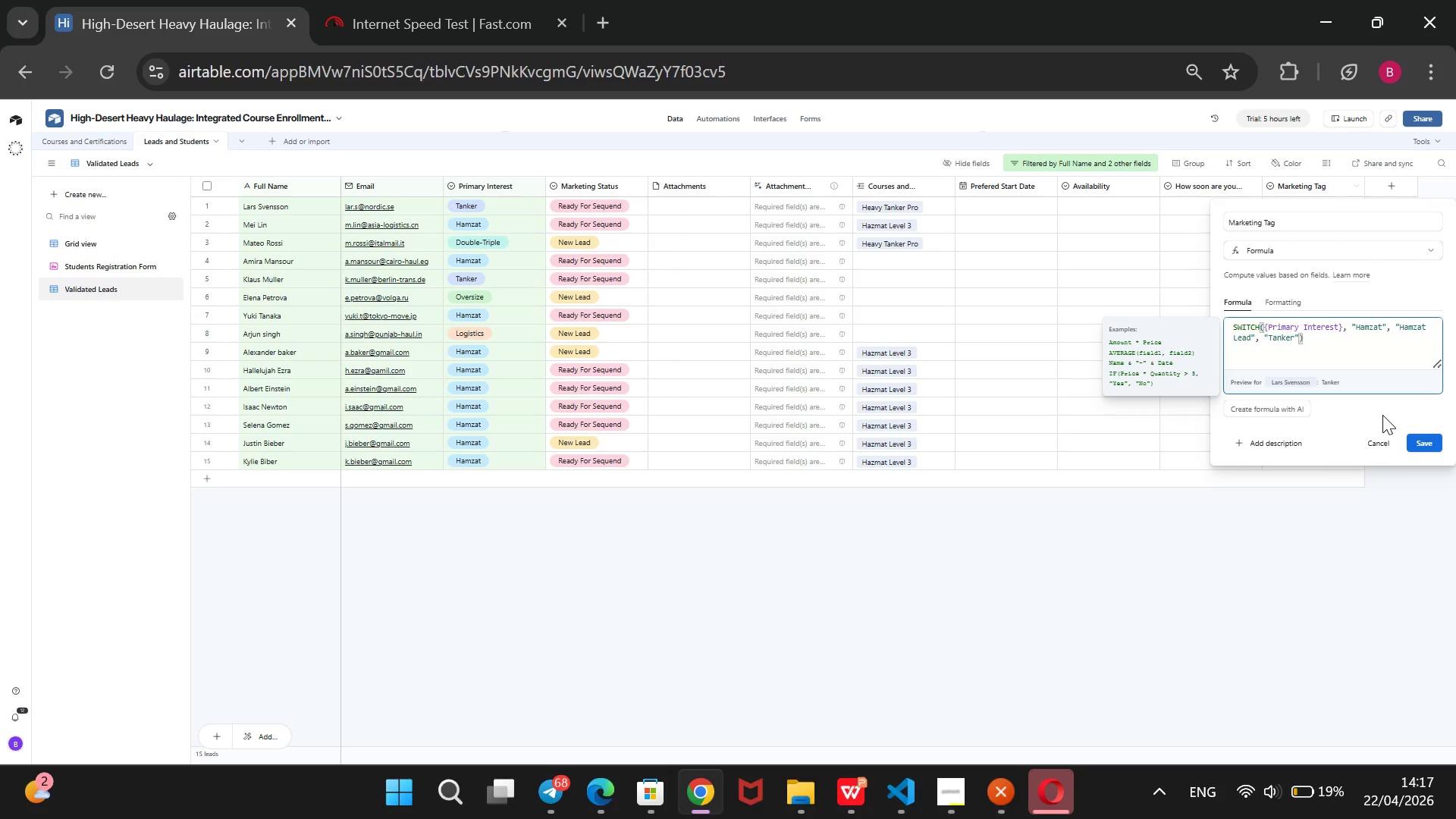 
key(ArrowLeft)
 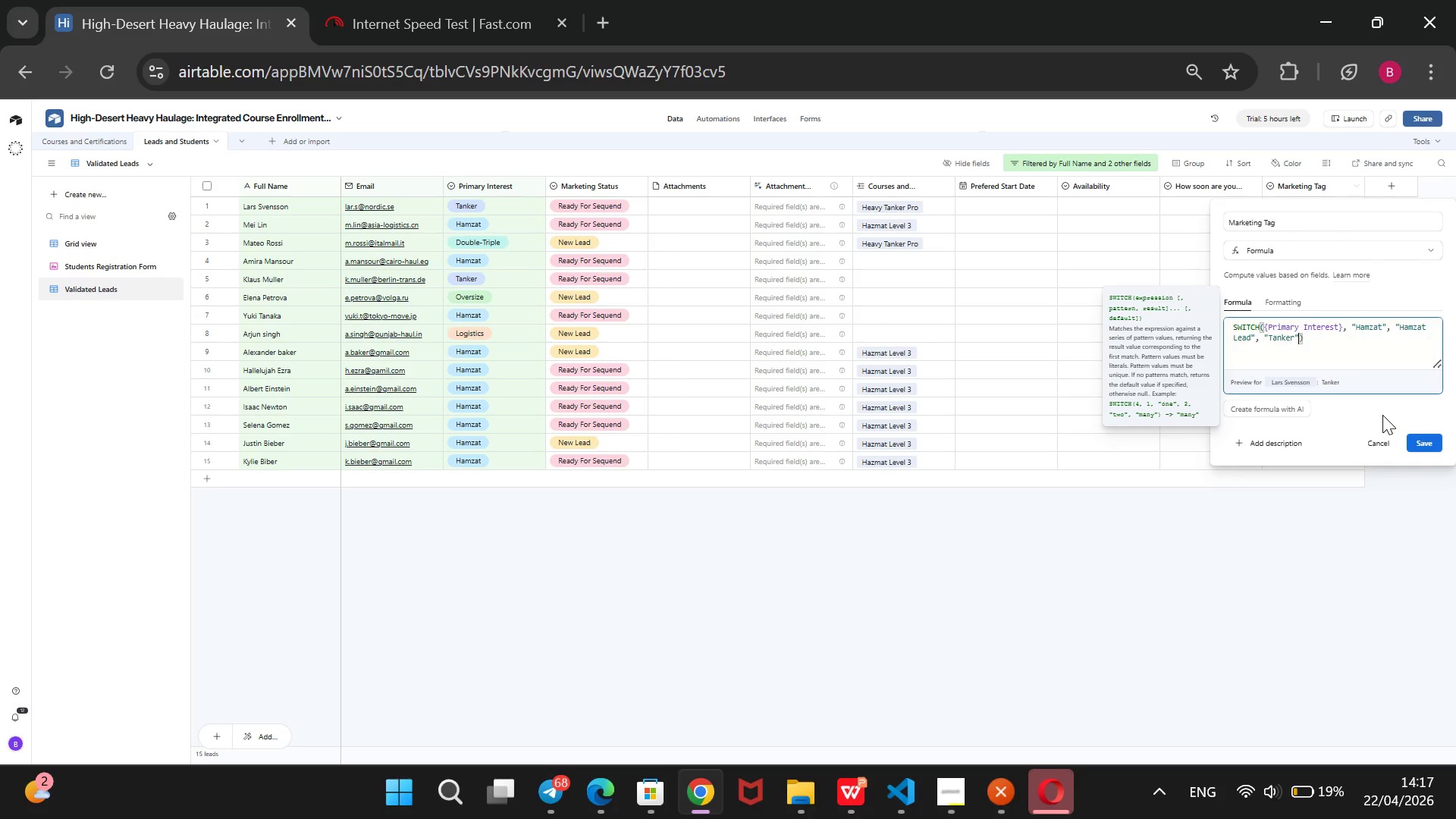 
key(Comma)
 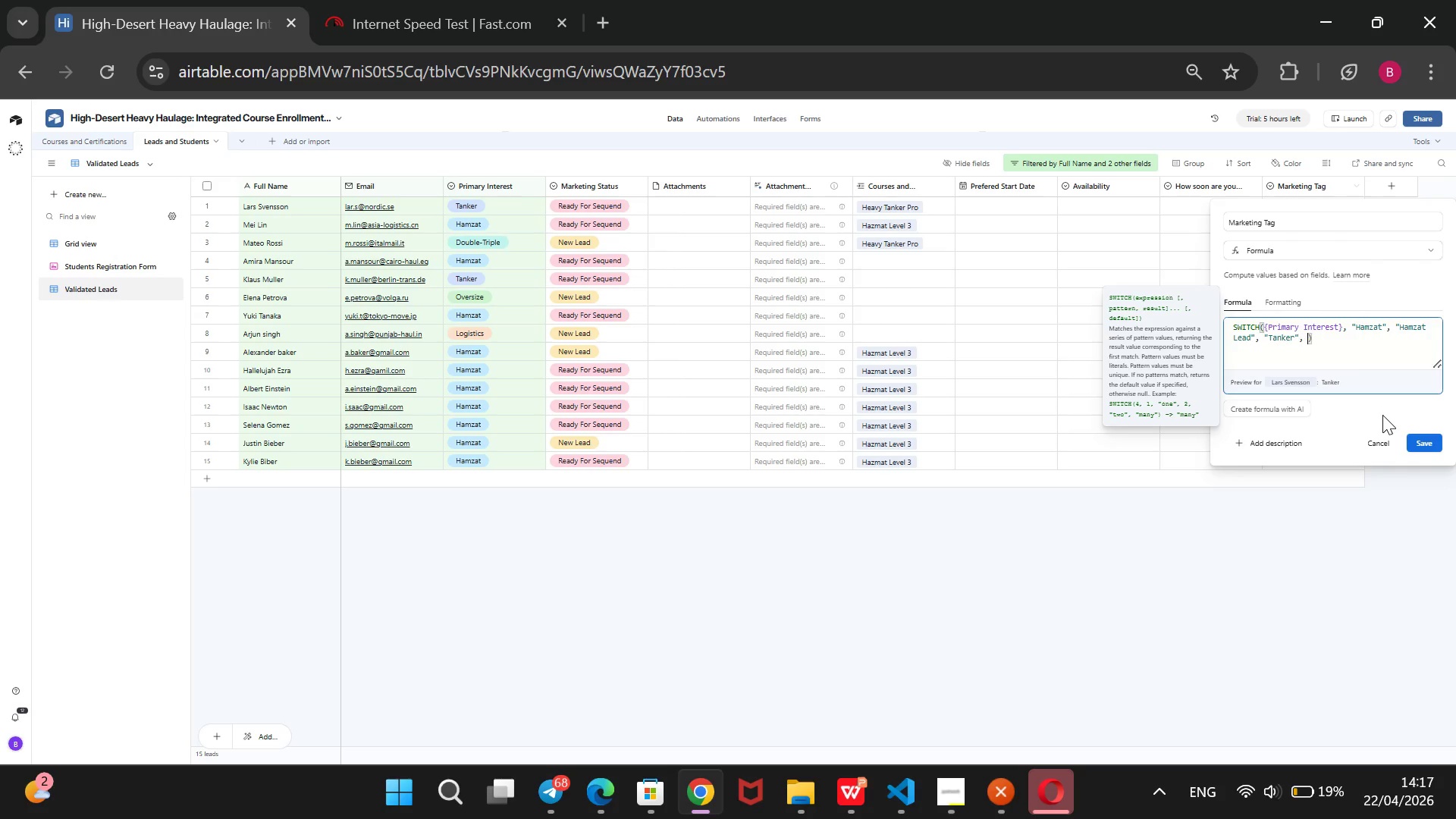 
key(Space)
 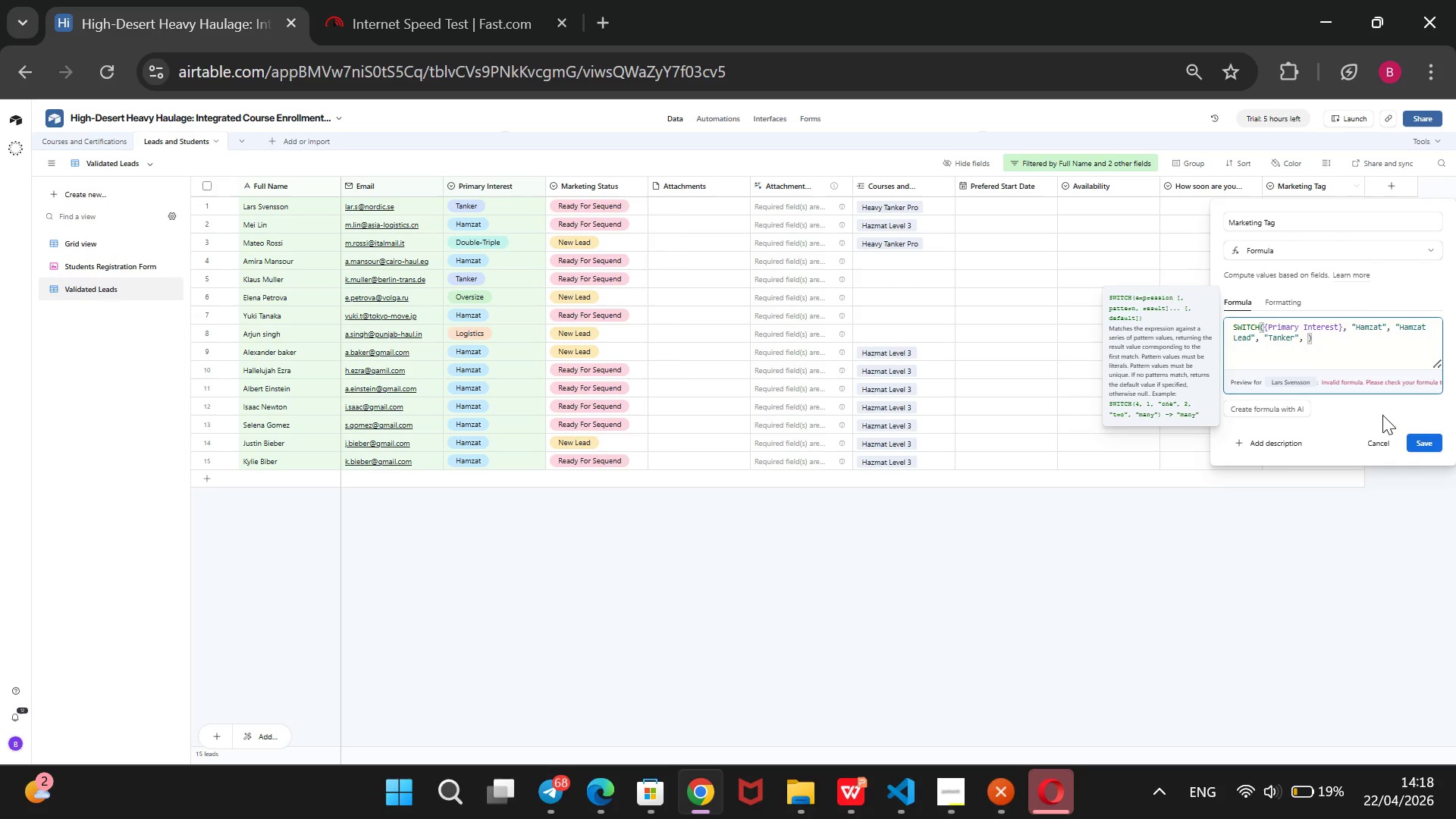 
hold_key(key=ShiftRight, duration=1.5)
 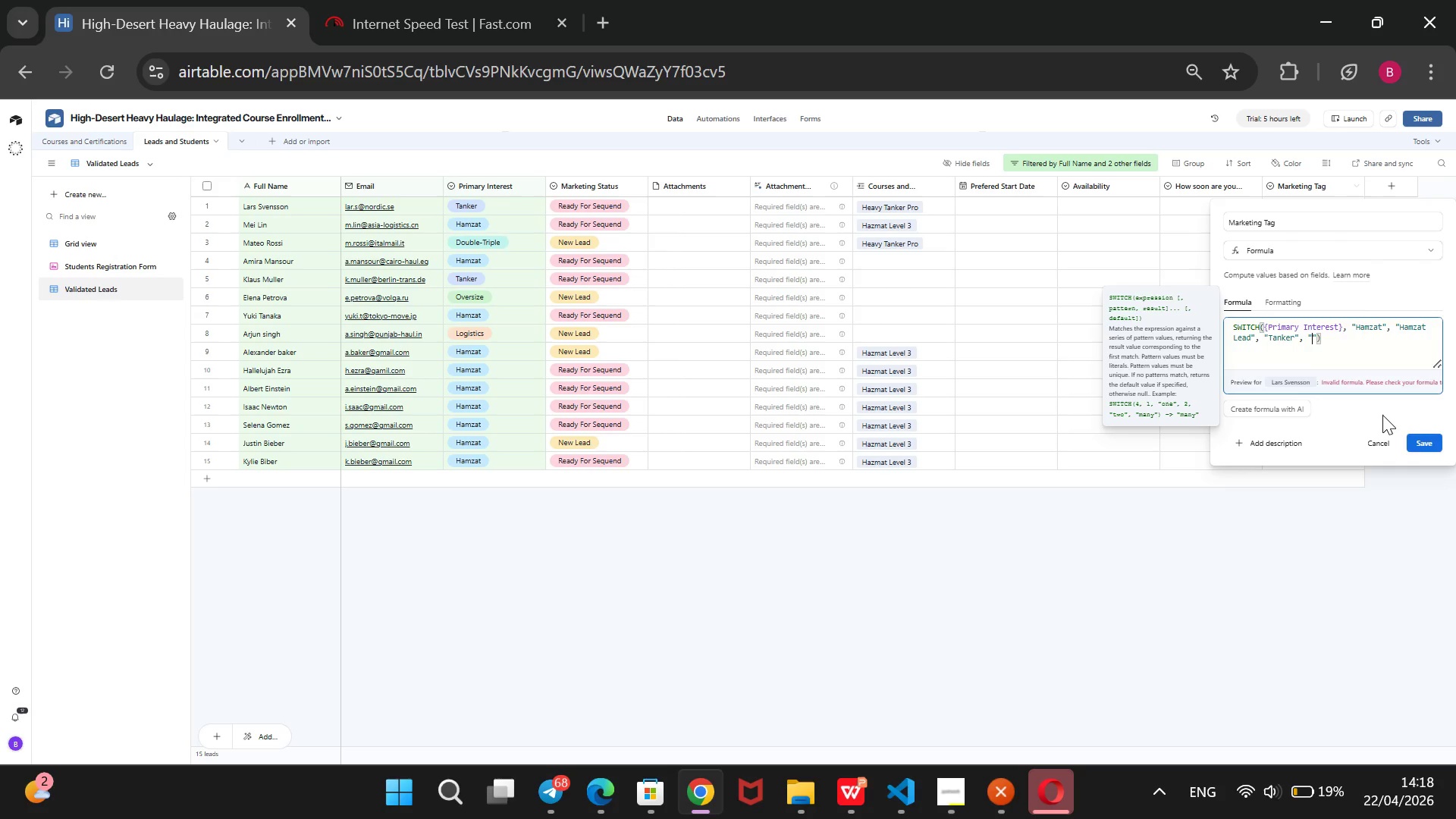 
type(@Tanker )
key(Backspace)
type(-camapign)
 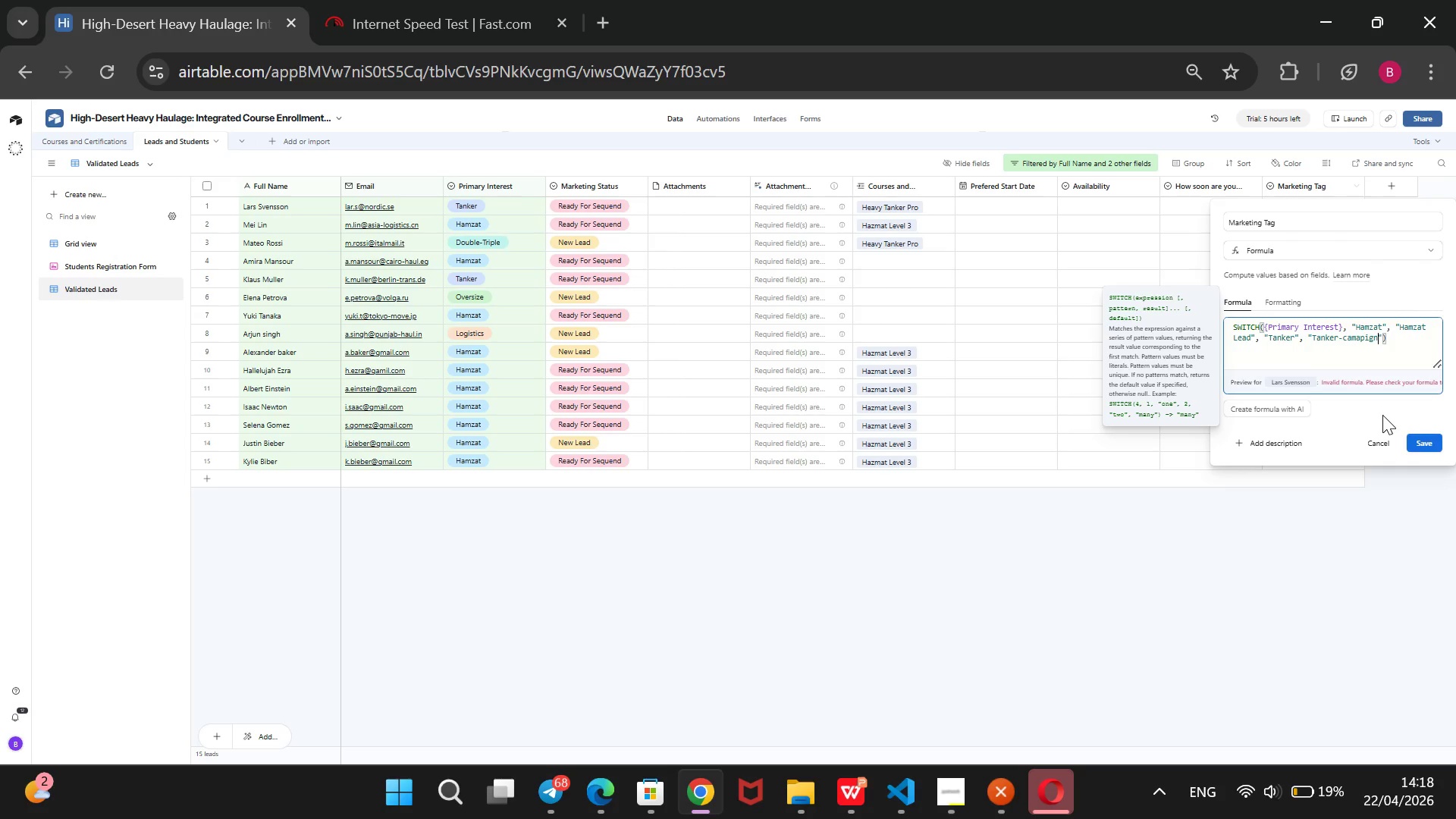 
key(ArrowRight)
 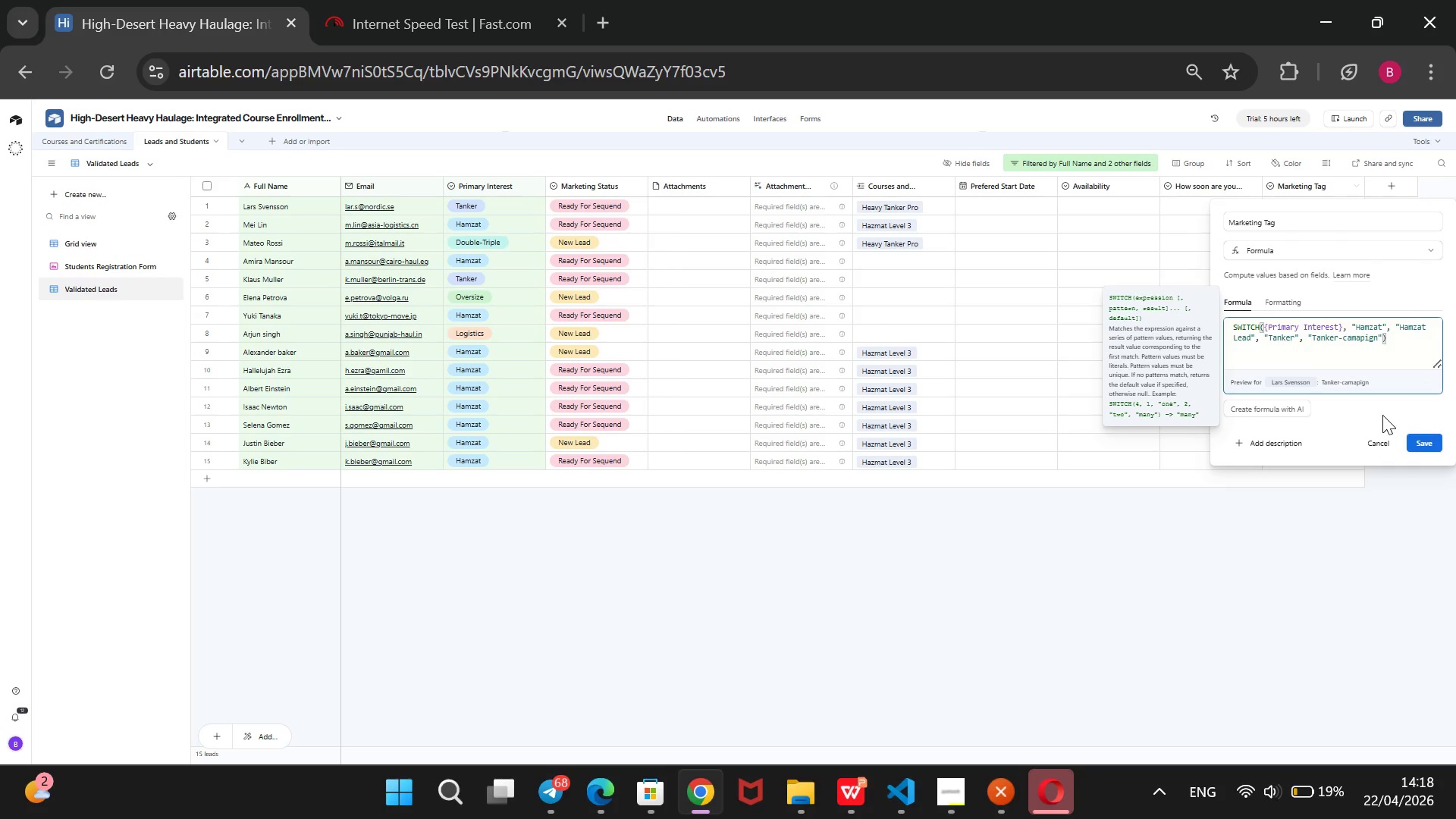 
type(, L)
key(Backspace)
type(@OLogistics)
 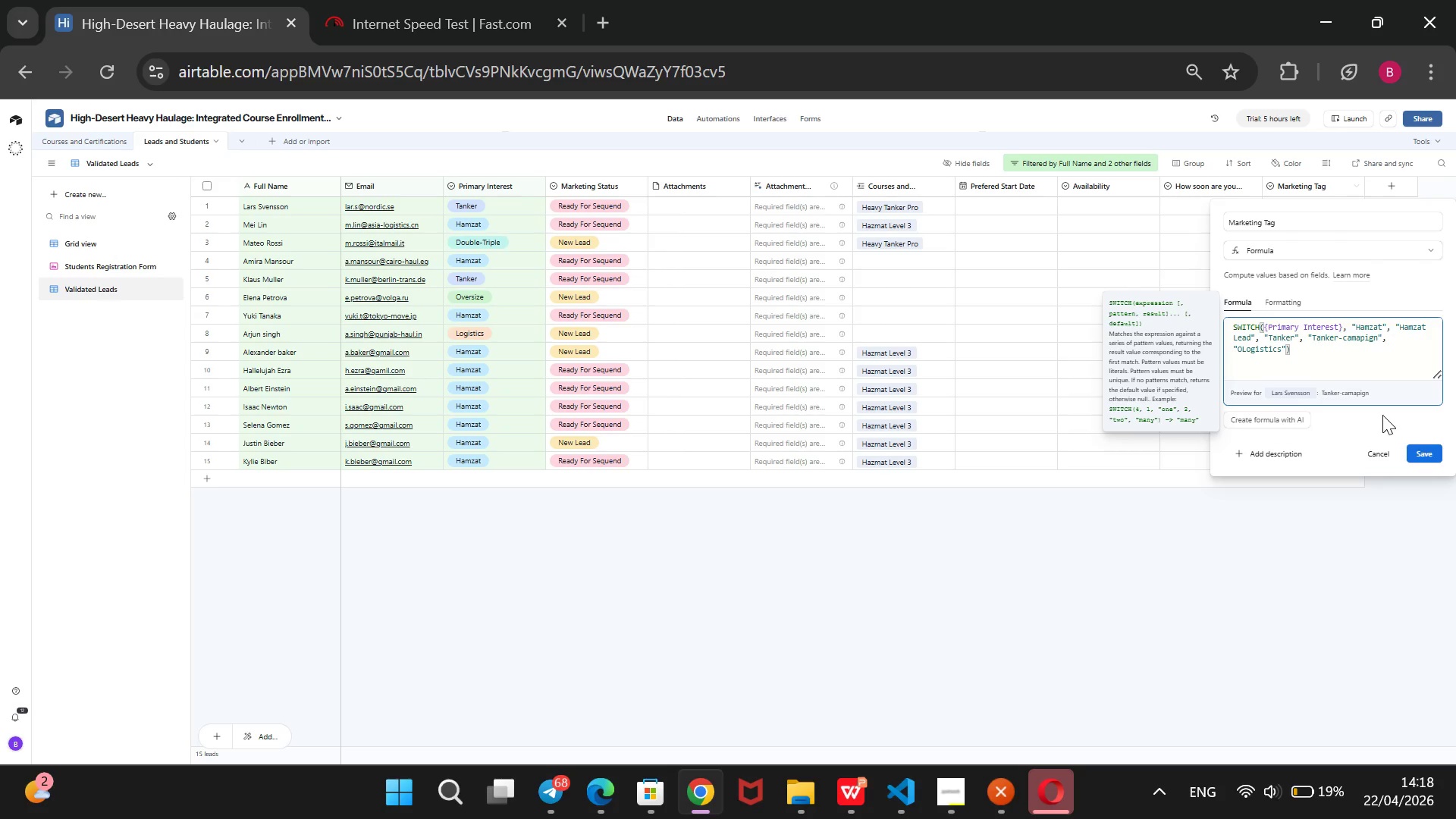 
key(ArrowLeft)
 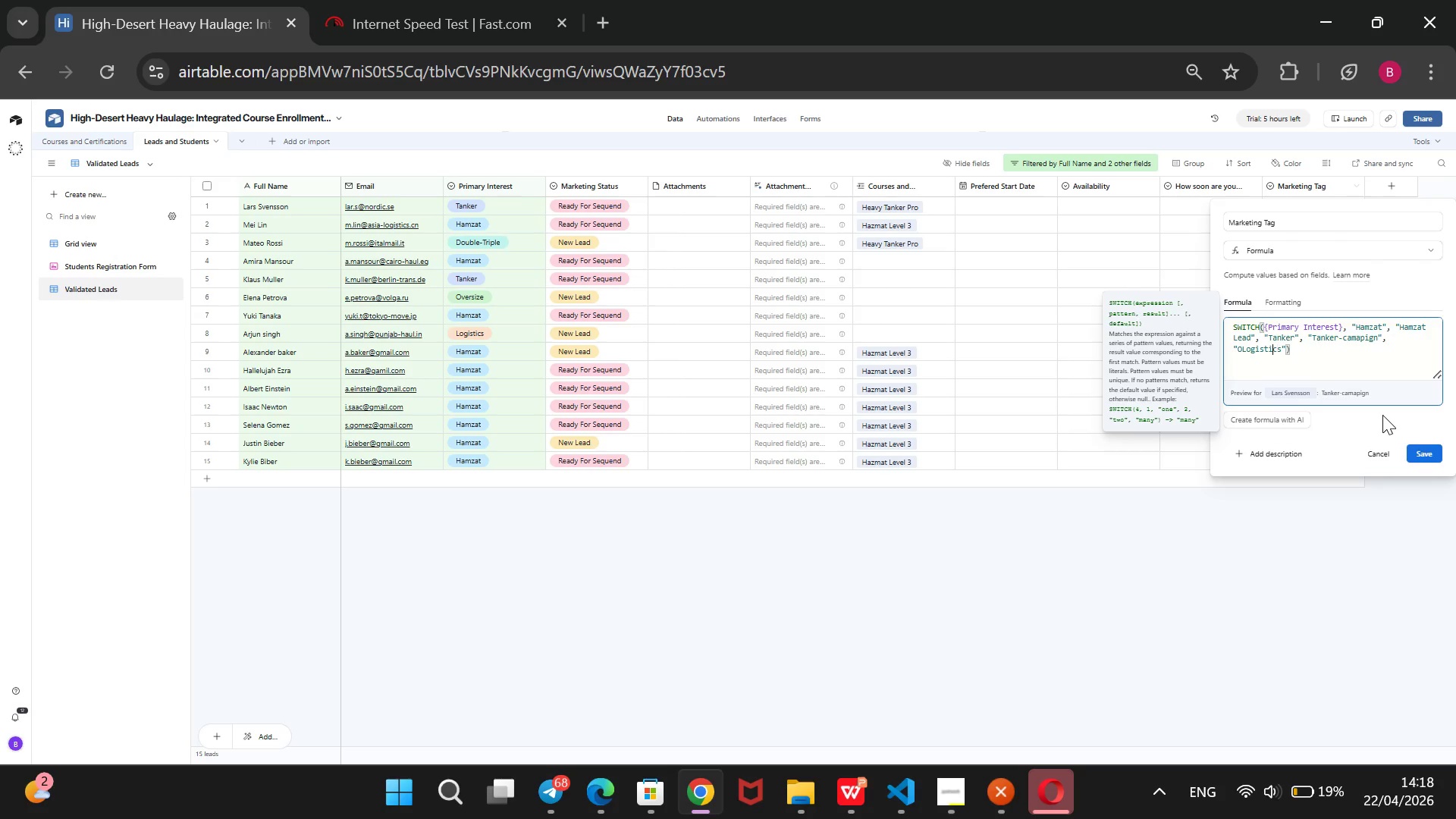 
key(ArrowLeft)
 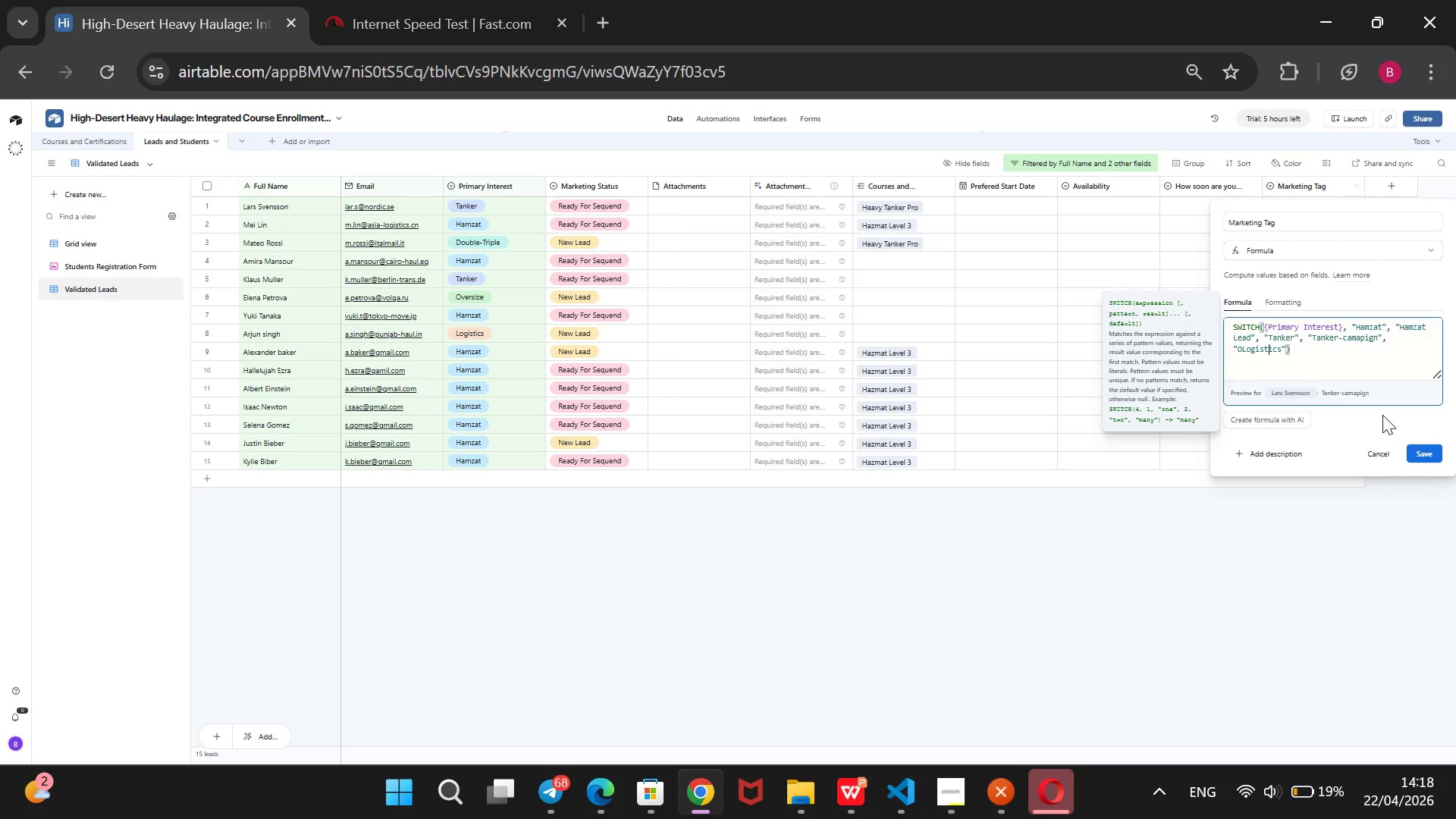 
key(ArrowLeft)
 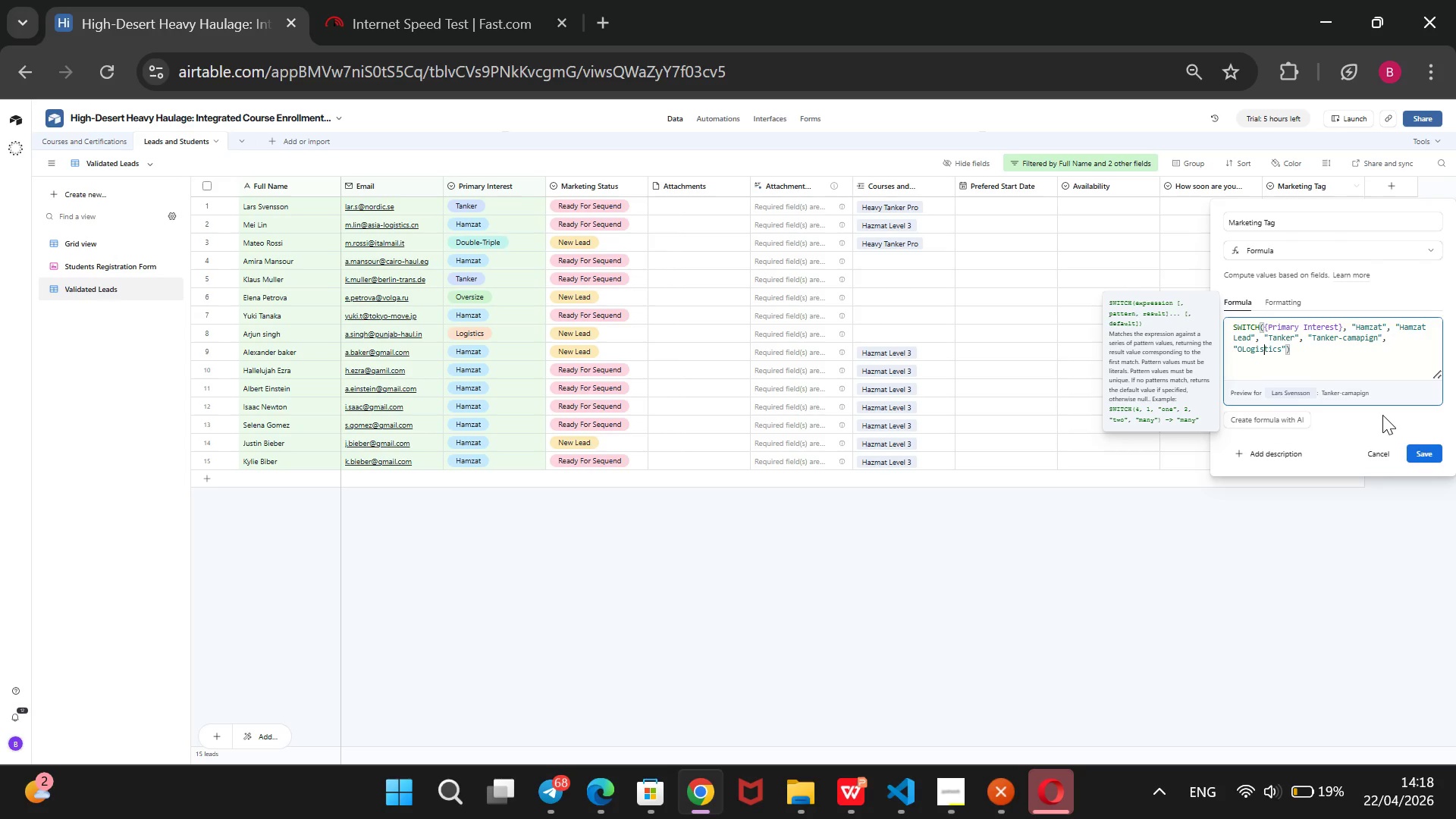 
key(ArrowLeft)
 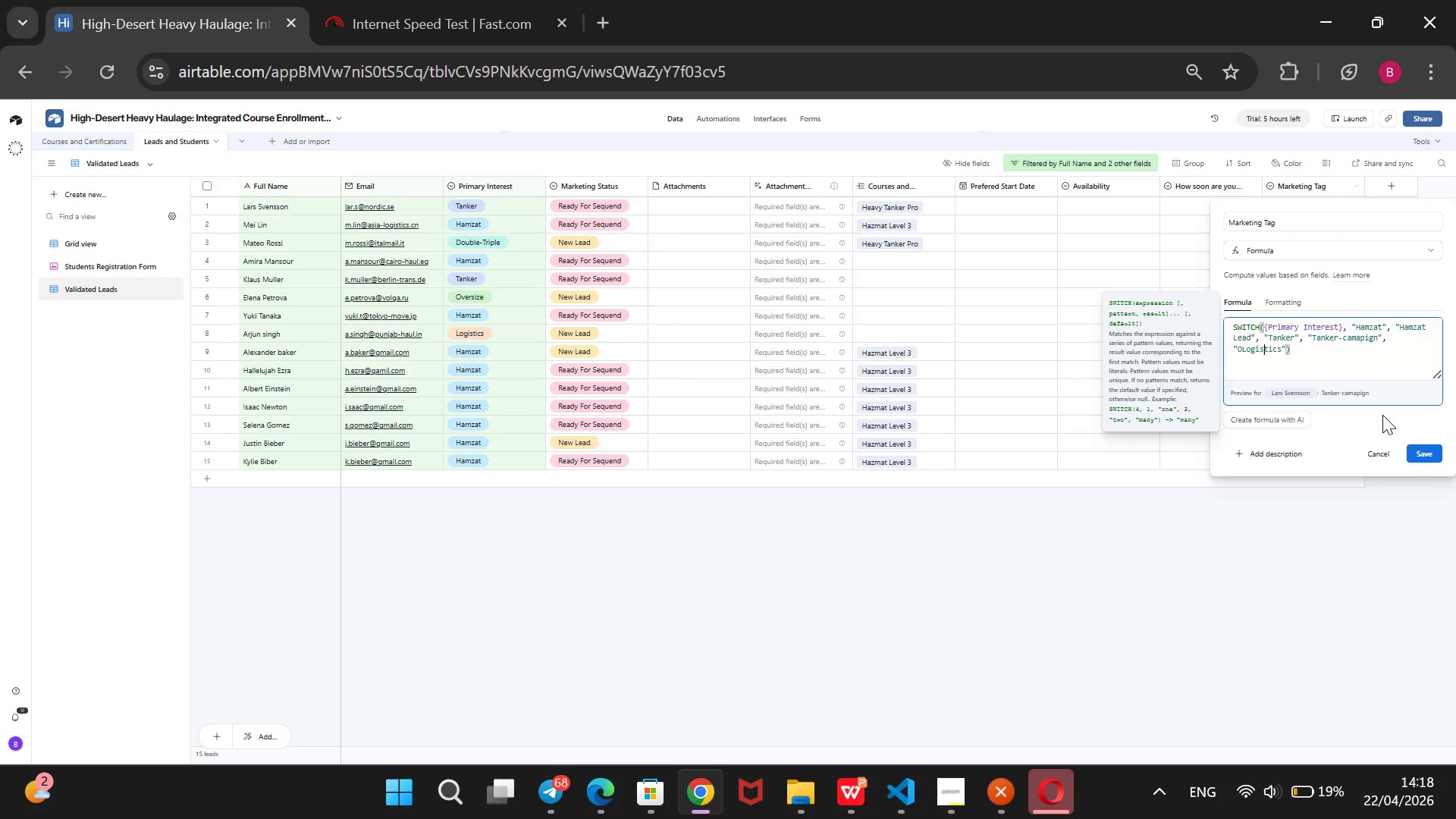 
key(ArrowLeft)
 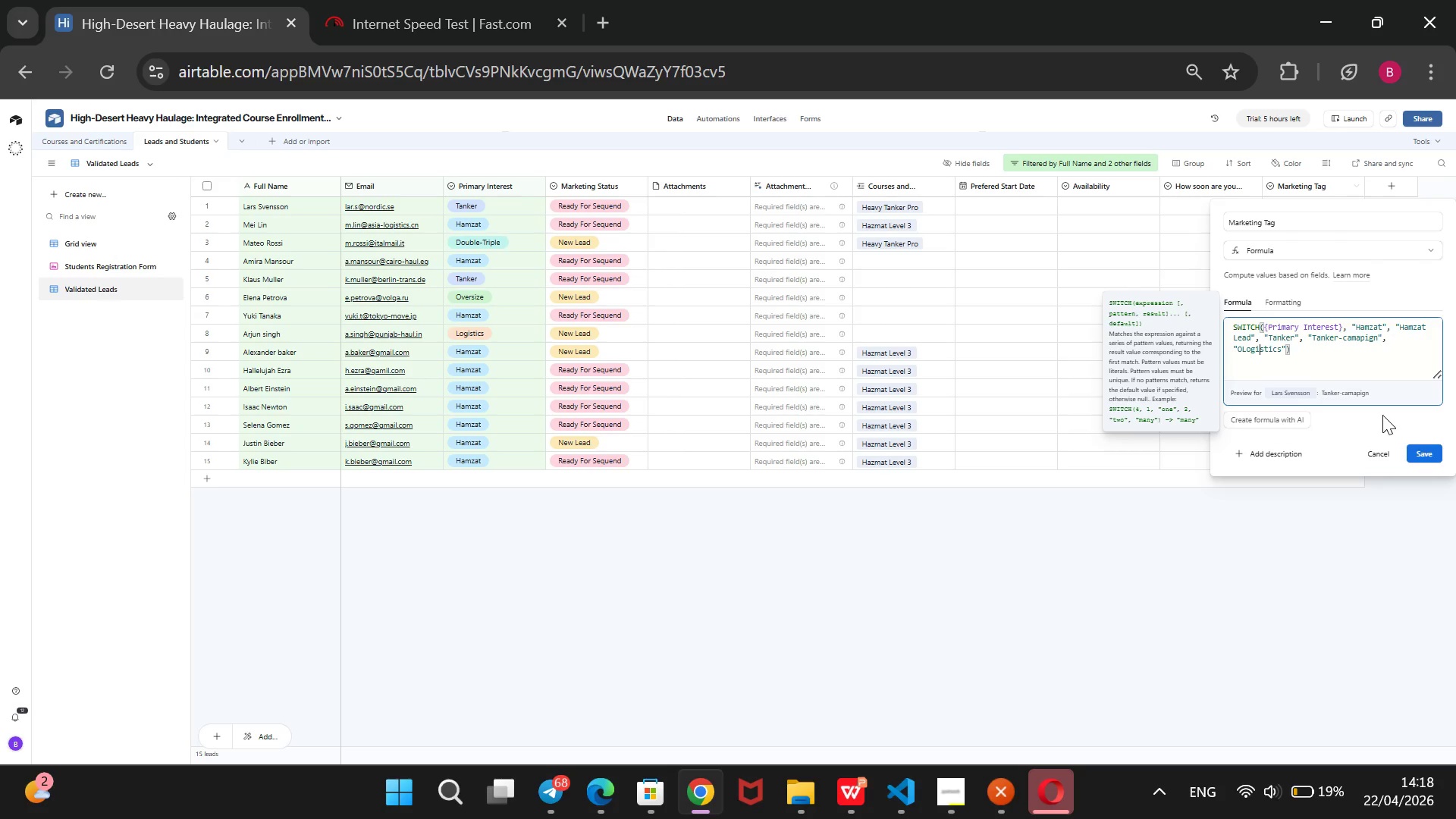 
key(ArrowLeft)
 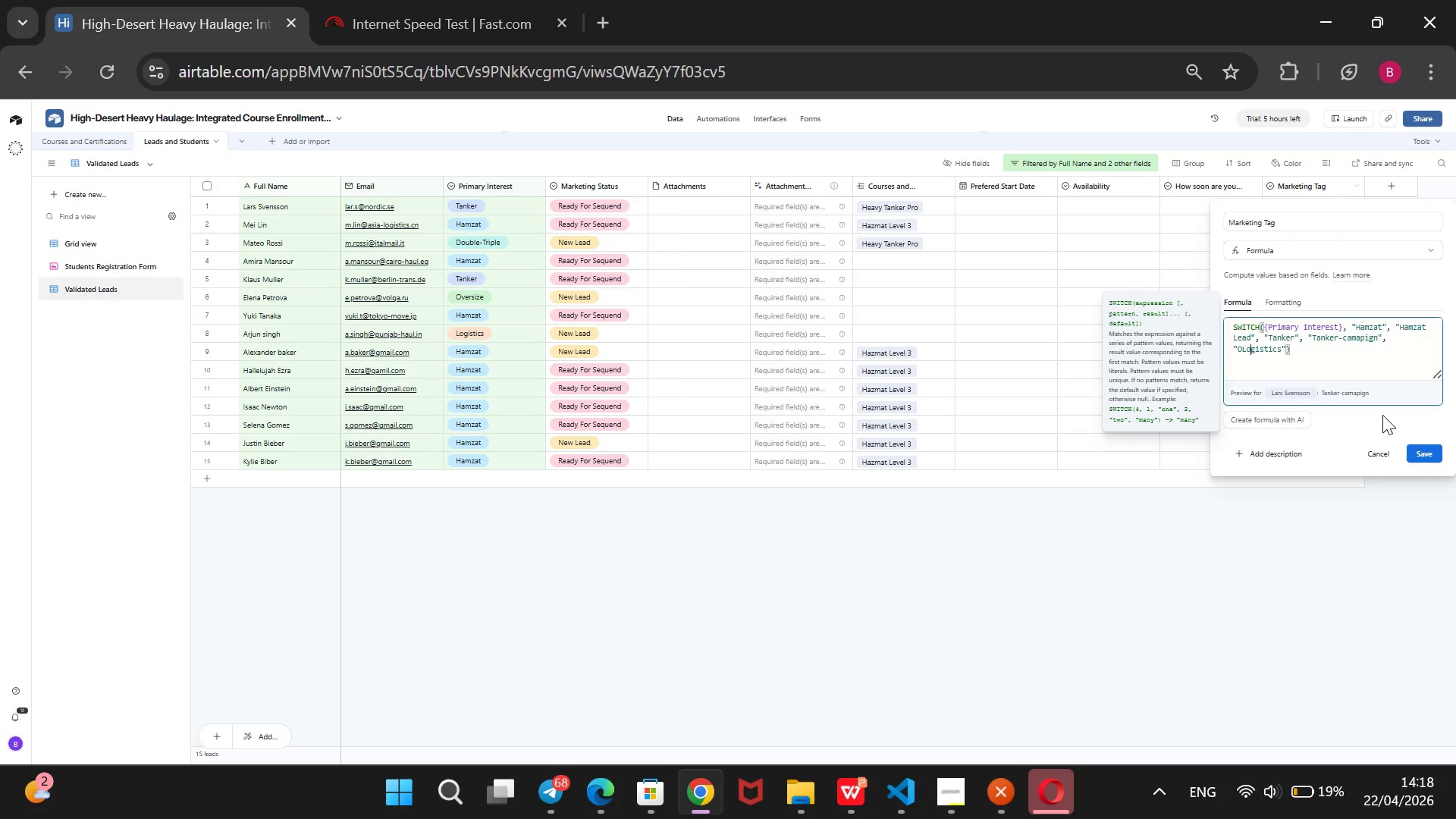 
key(ArrowLeft)
 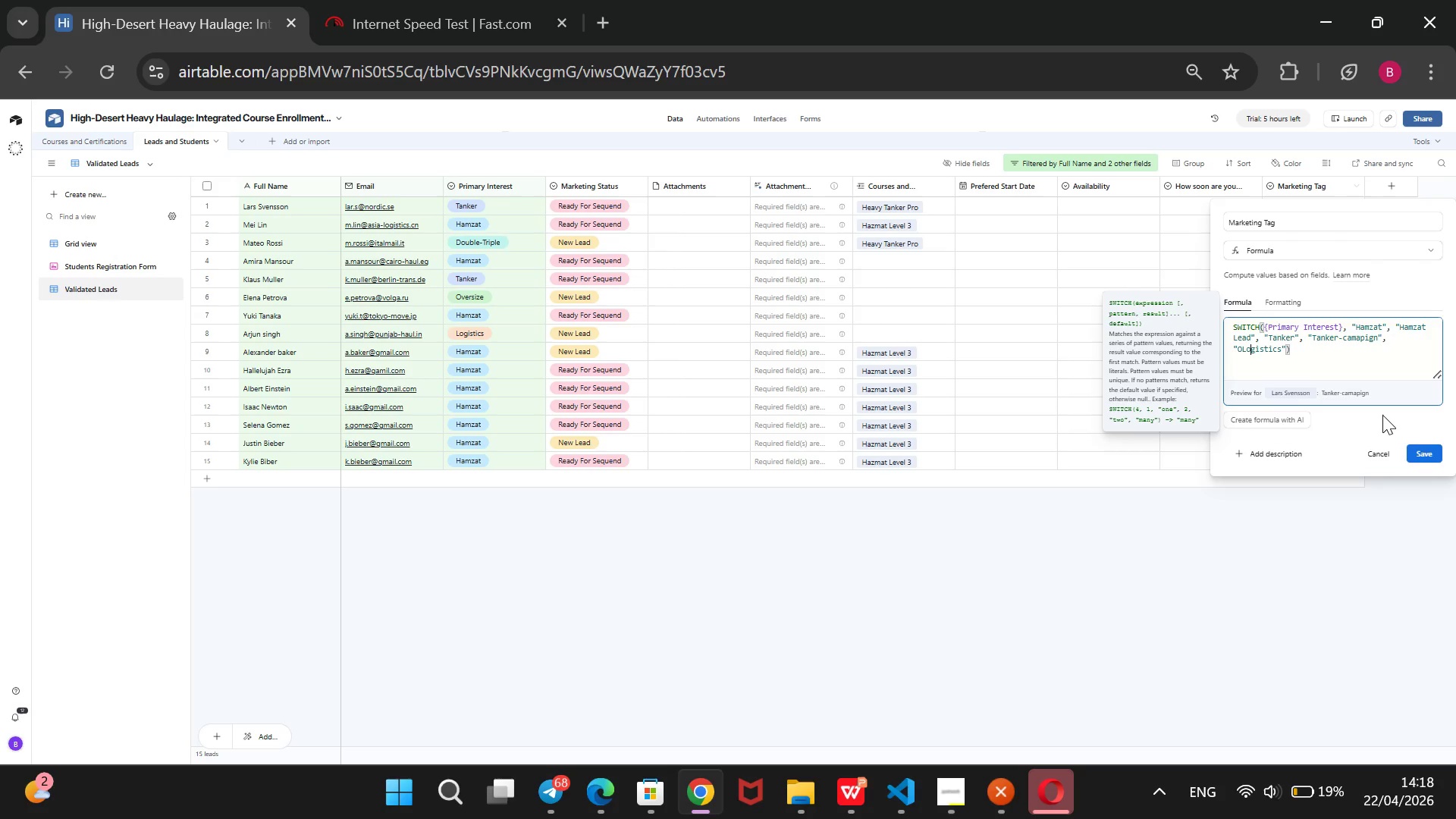 
key(ArrowLeft)
 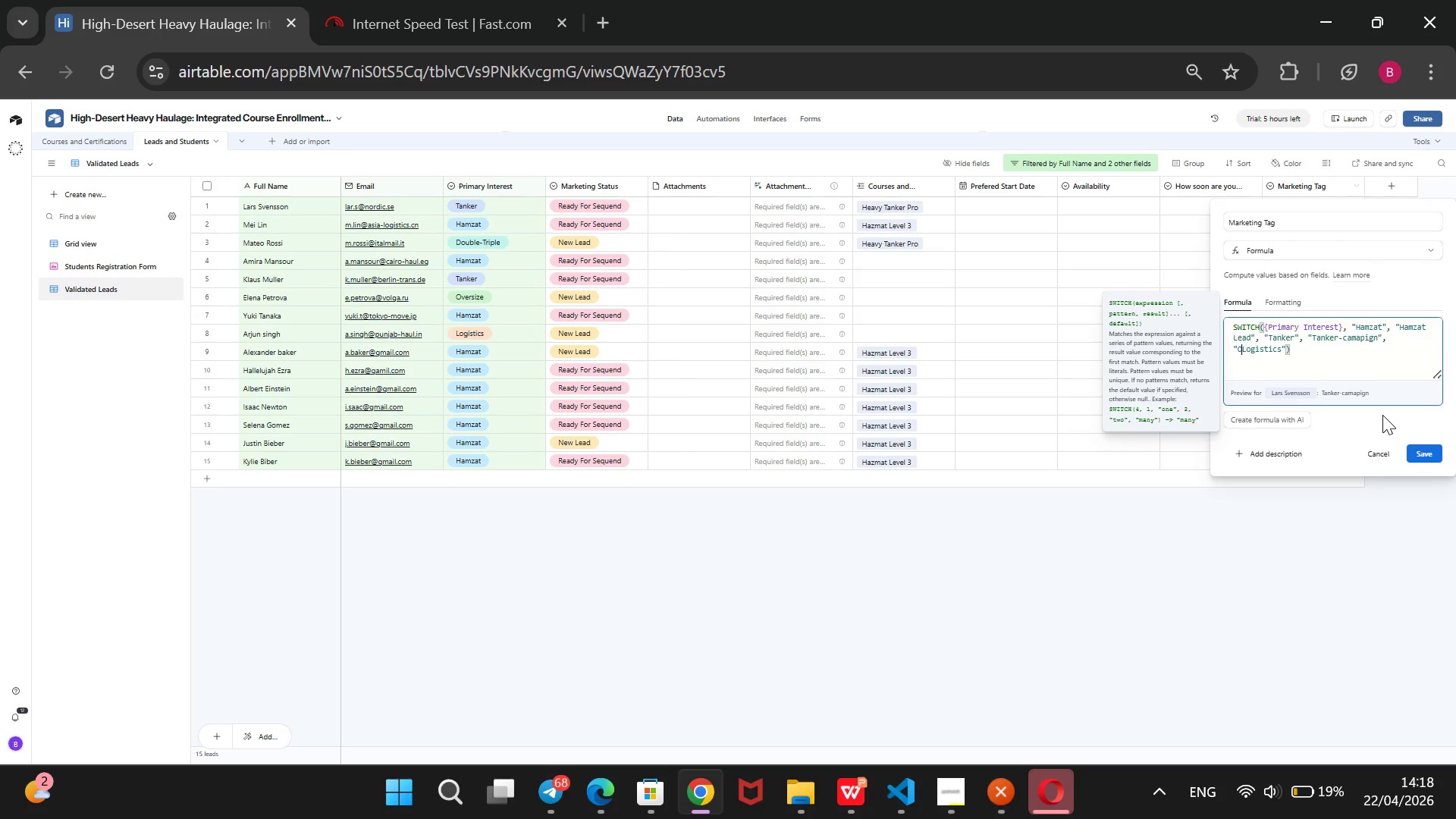 
key(ArrowLeft)
 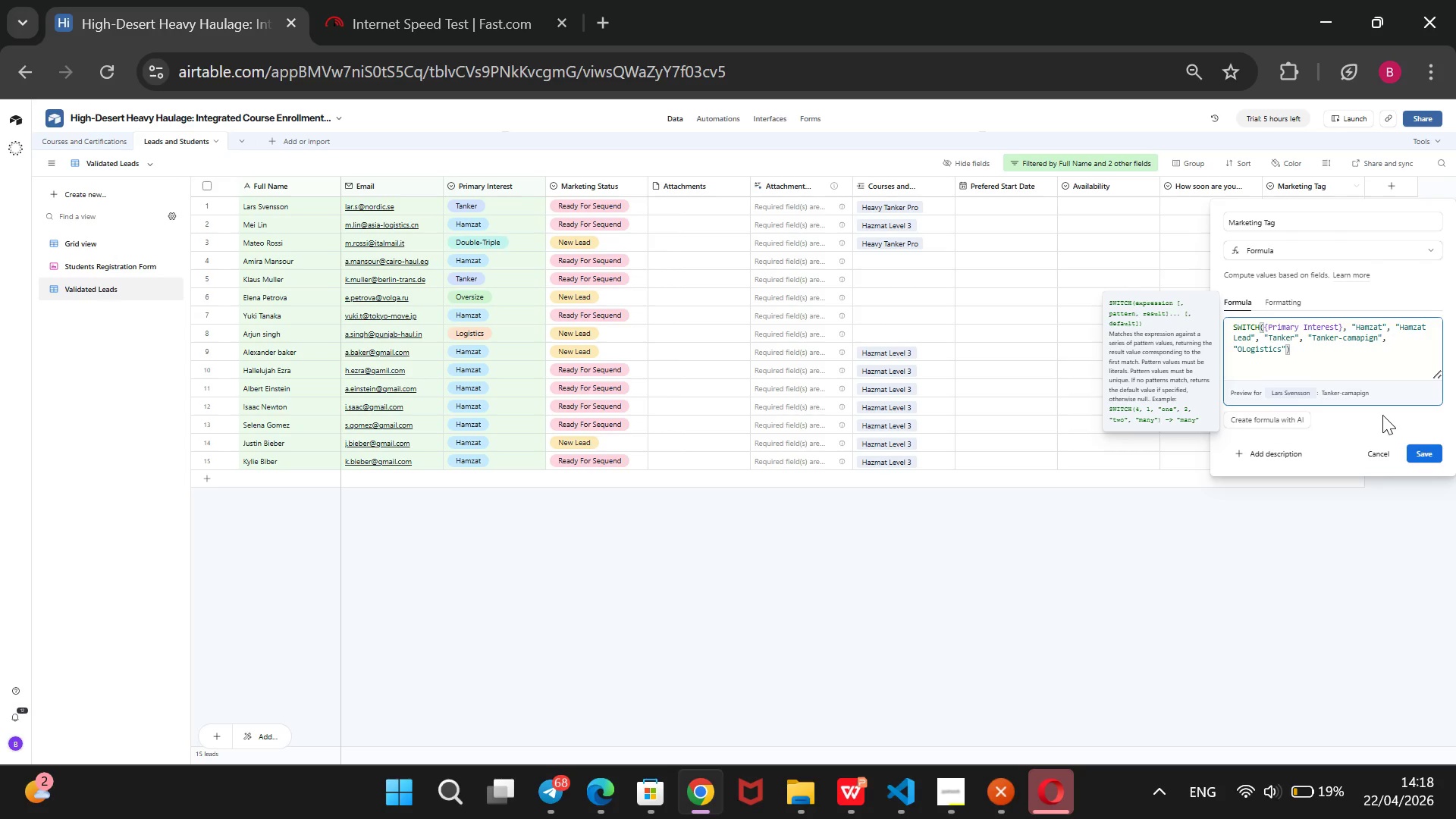 
key(Backspace)
 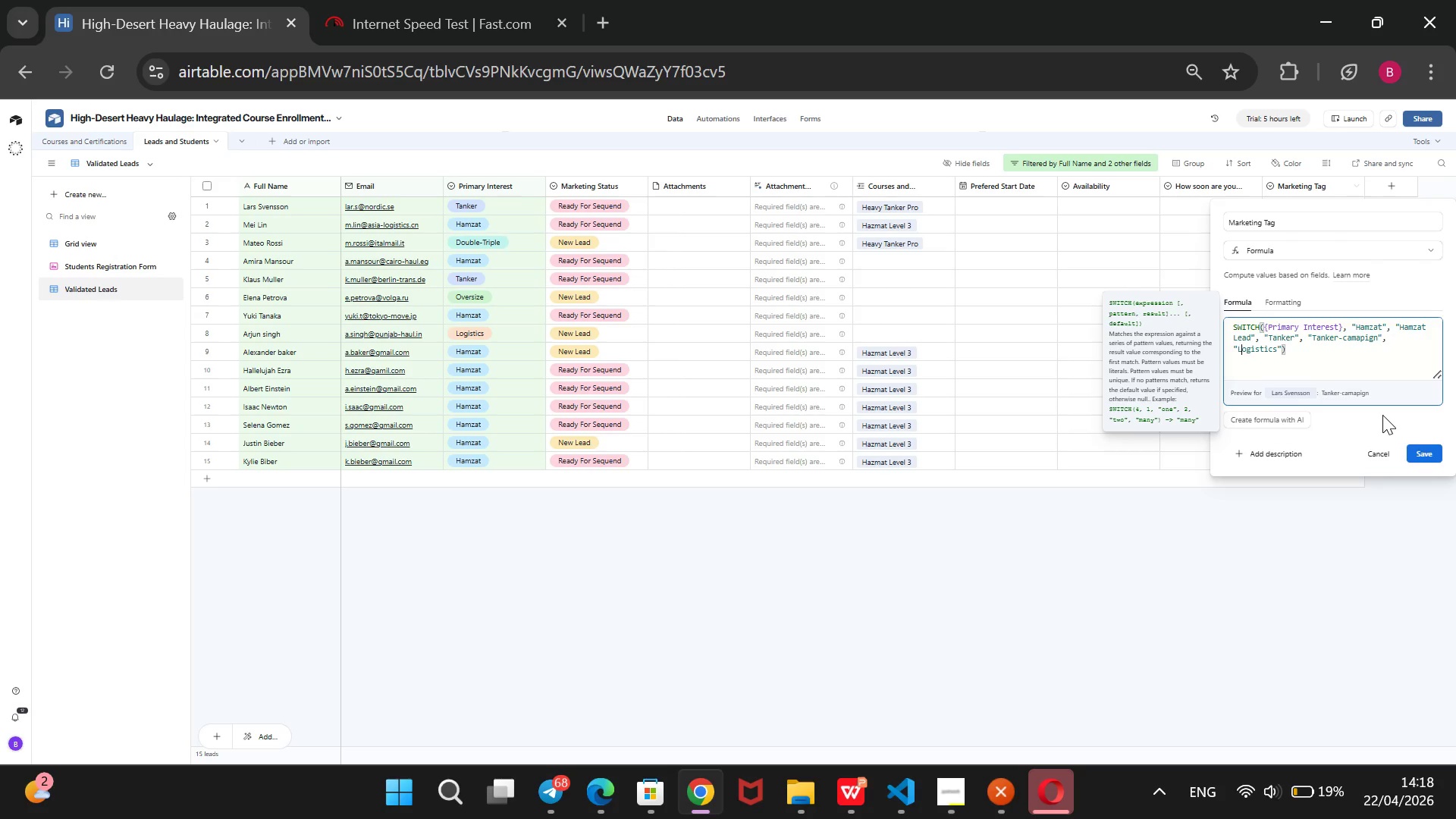 
key(ArrowRight)
 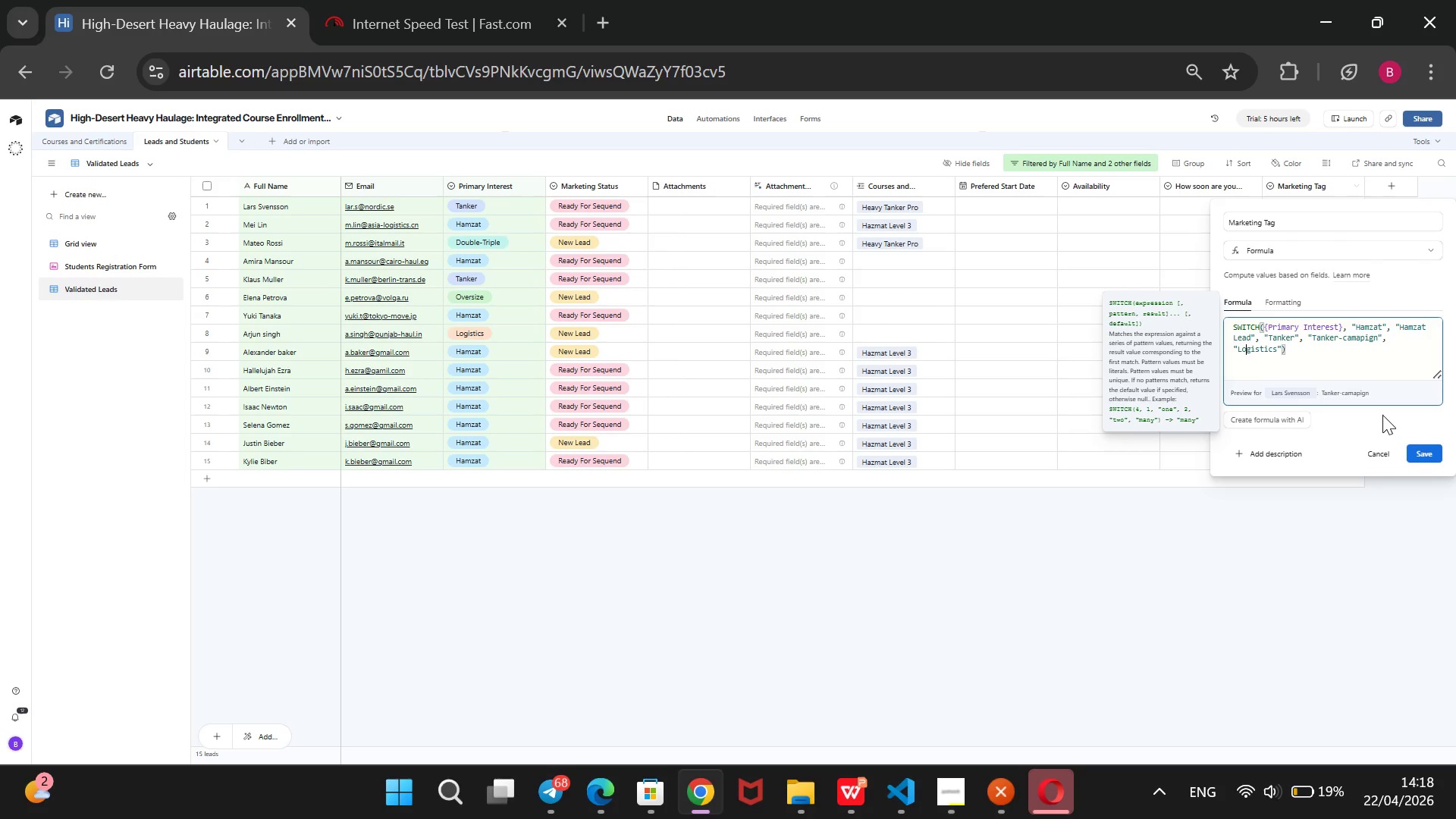 
key(ArrowRight)
 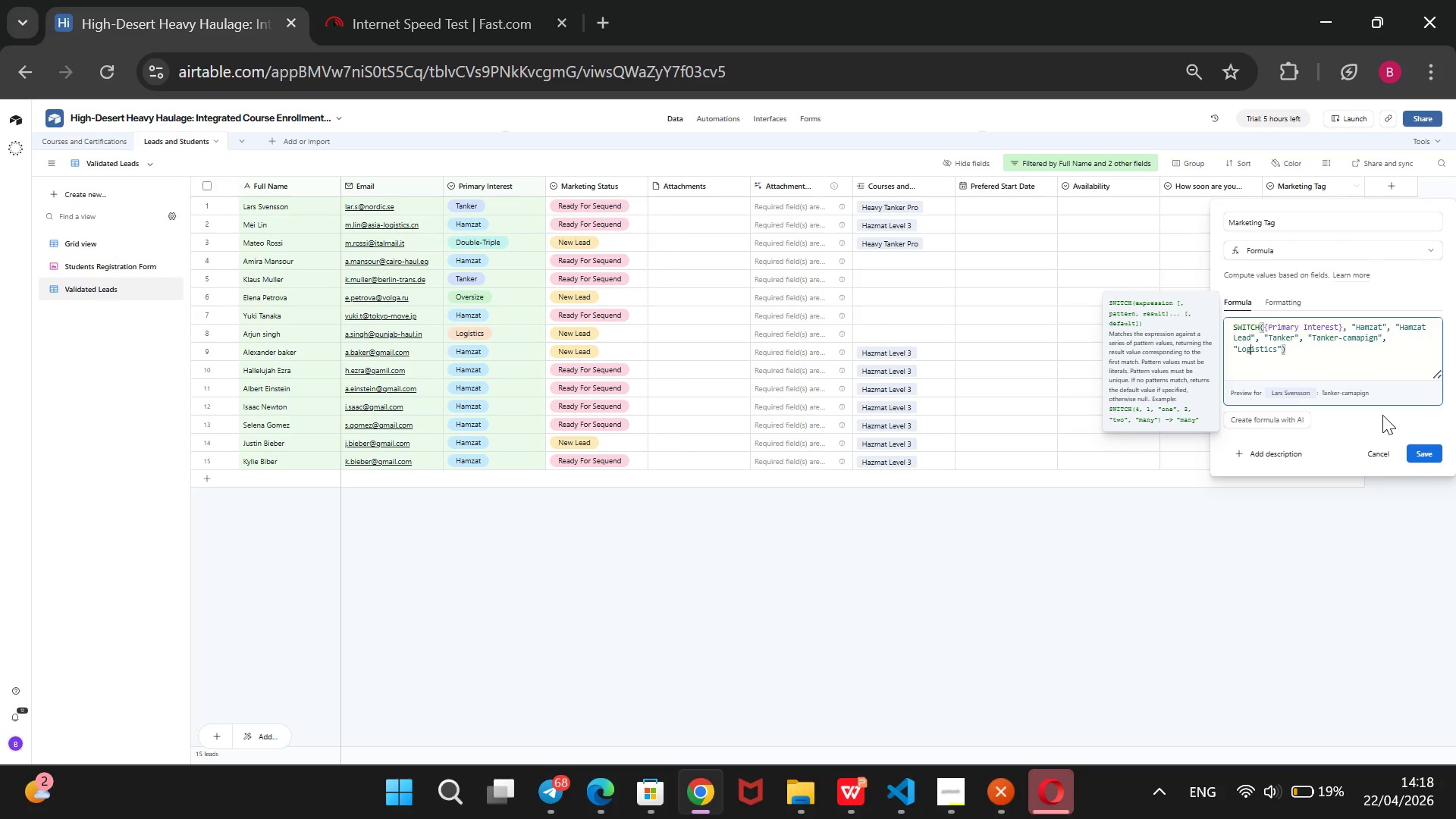 
hold_key(key=ArrowRight, duration=0.81)
 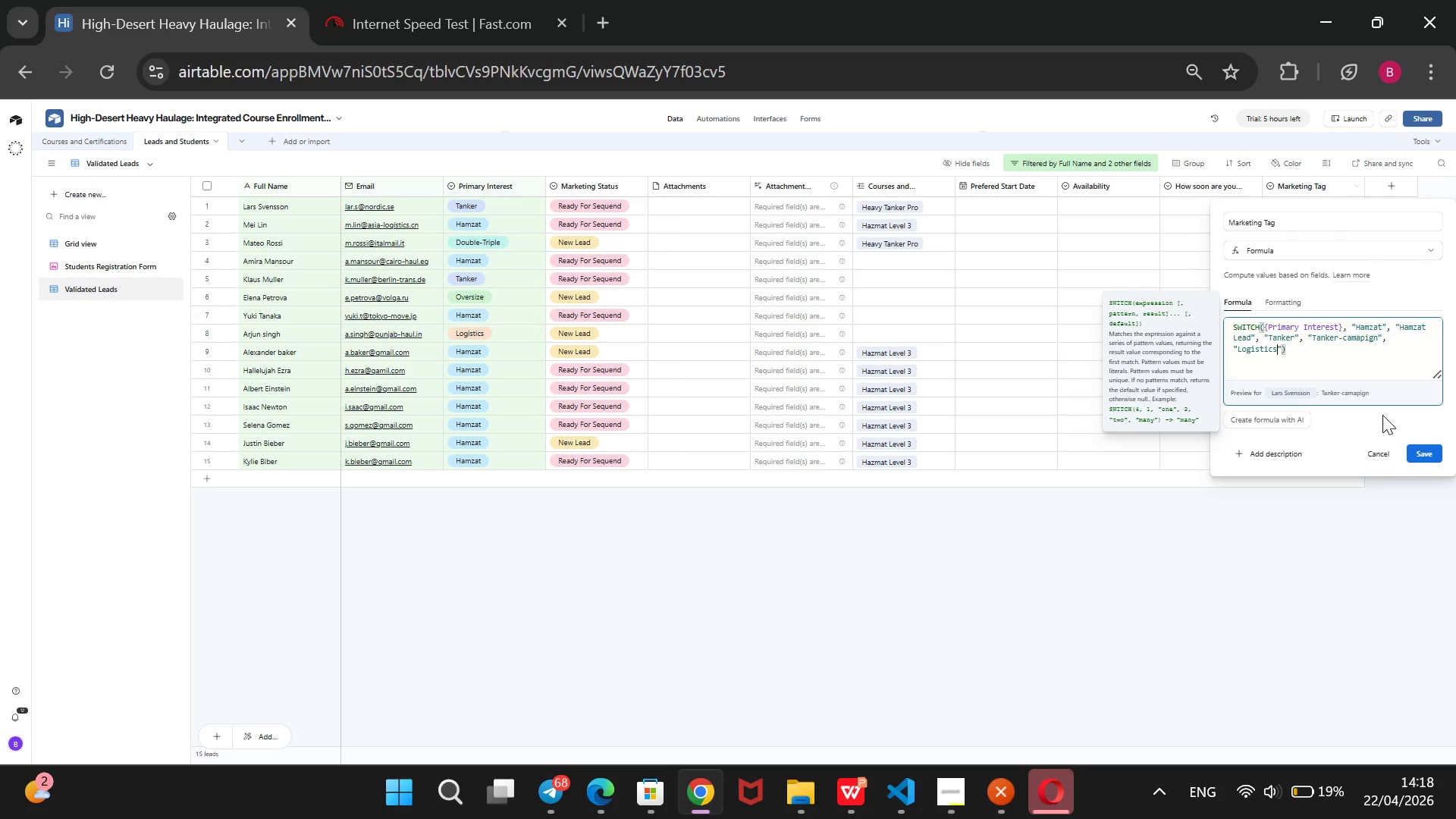 
key(ArrowRight)
 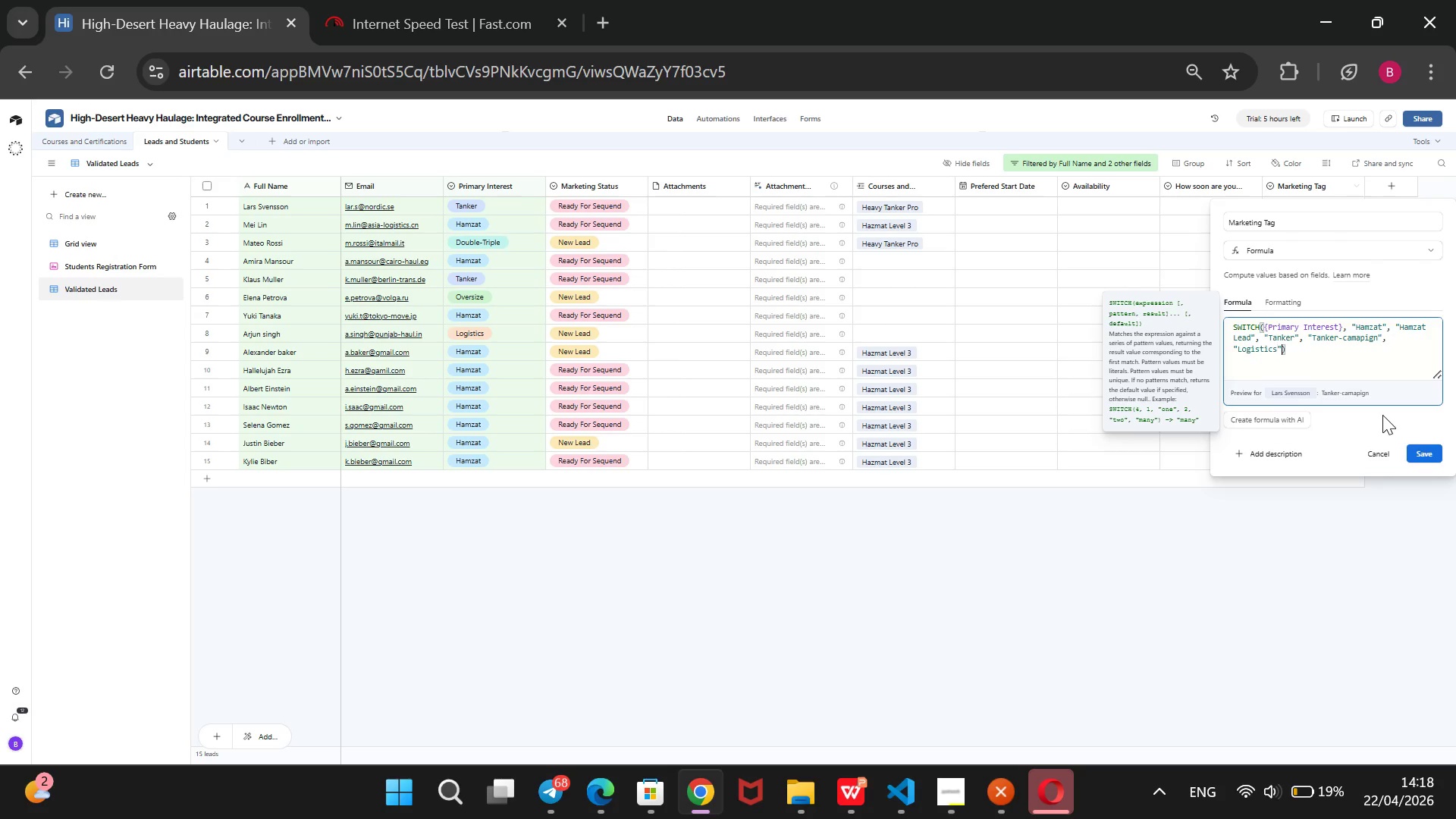 
key(ArrowRight)
 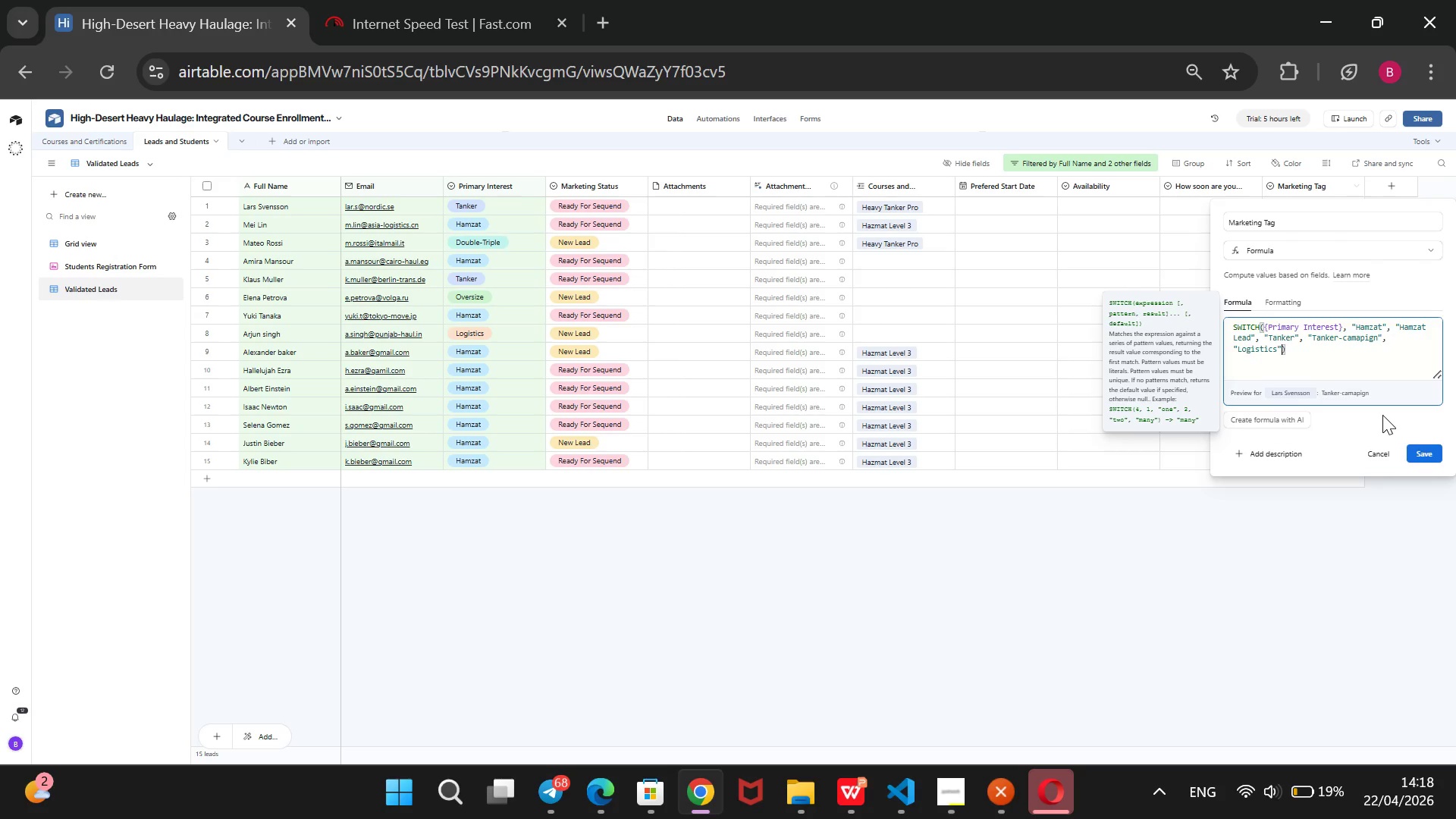 
type(, @Logistics Lead)
 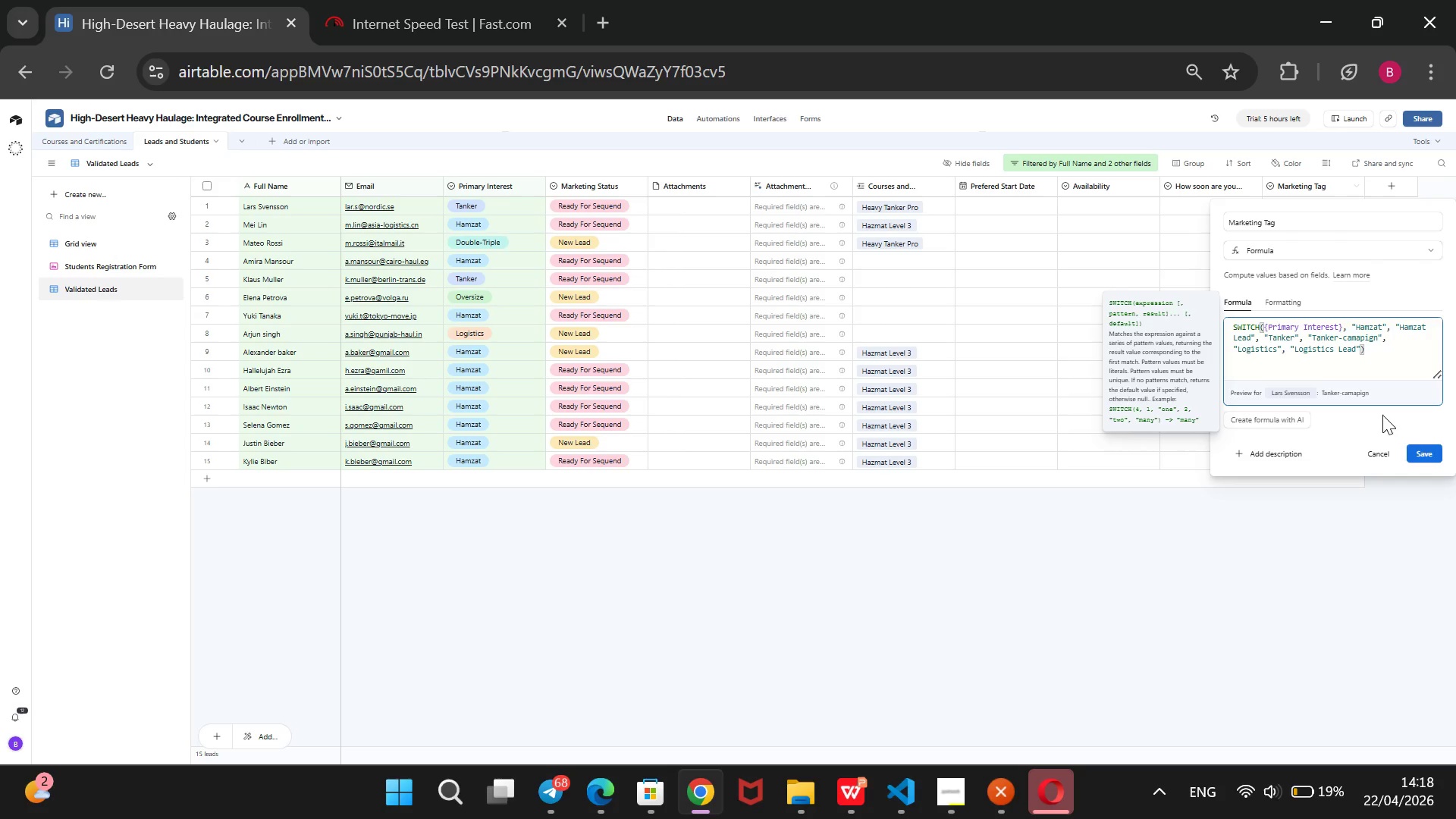 
key(ArrowRight)
 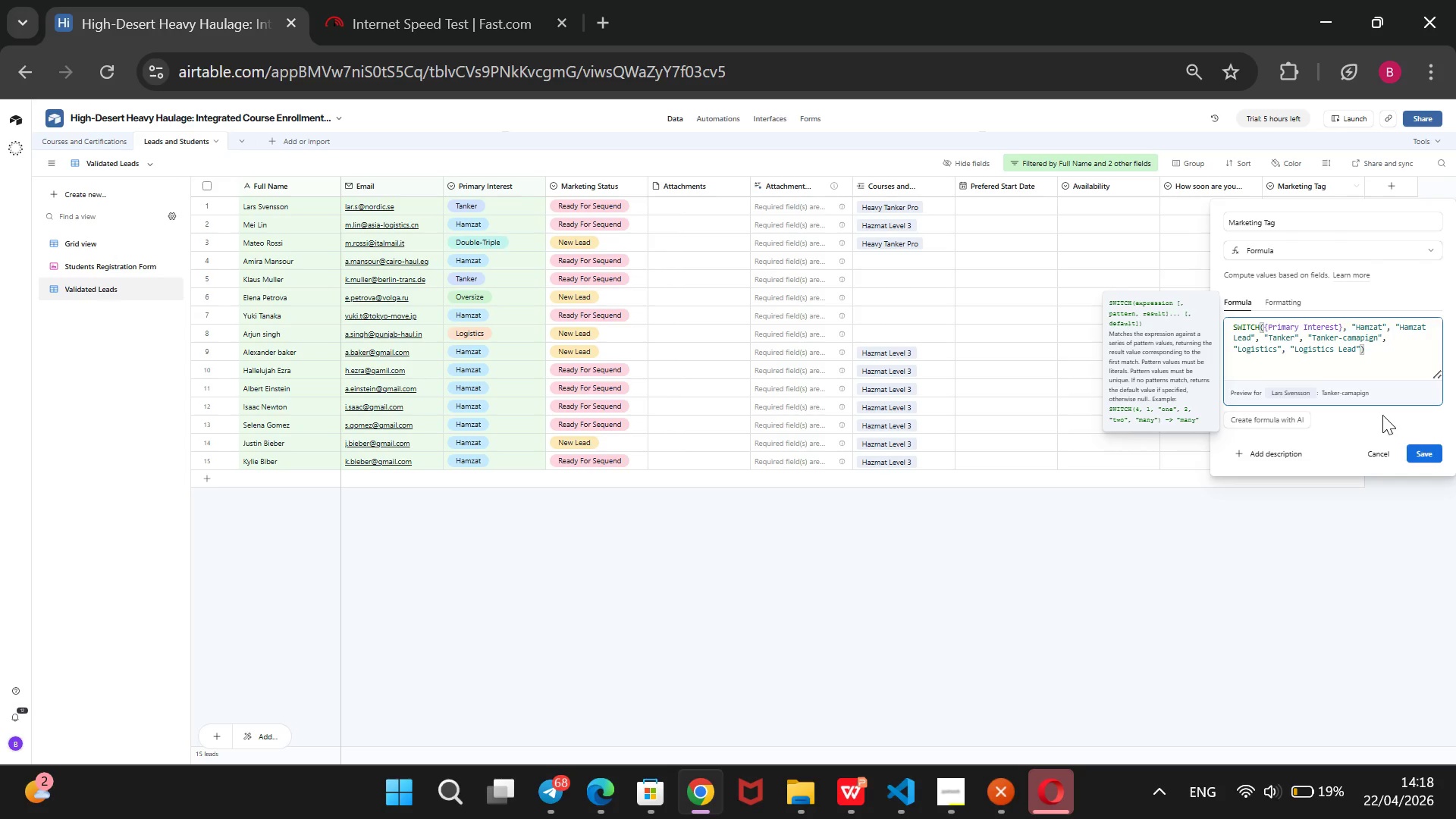 
type(, @Mountain)
 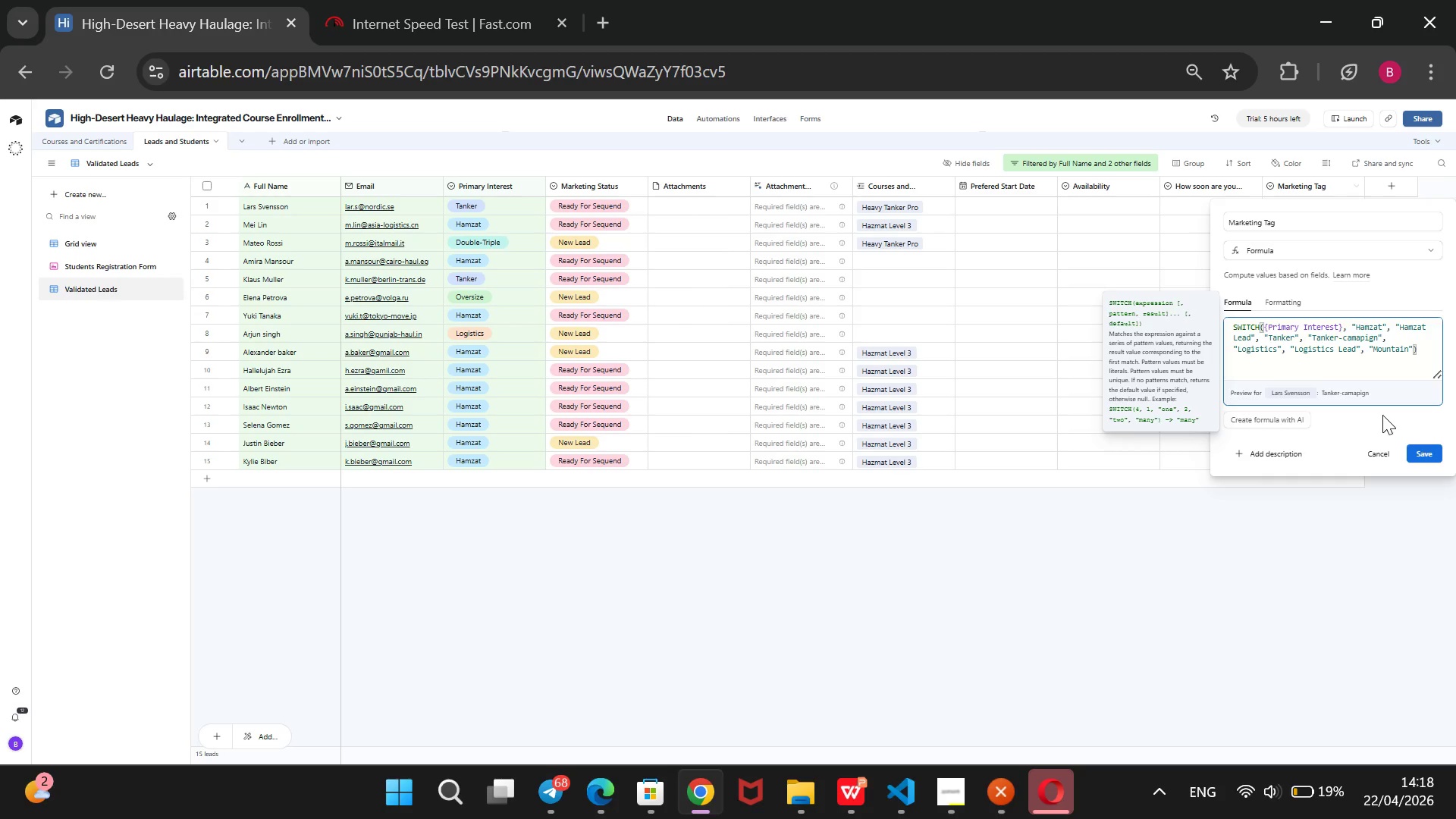 
key(ArrowRight)
 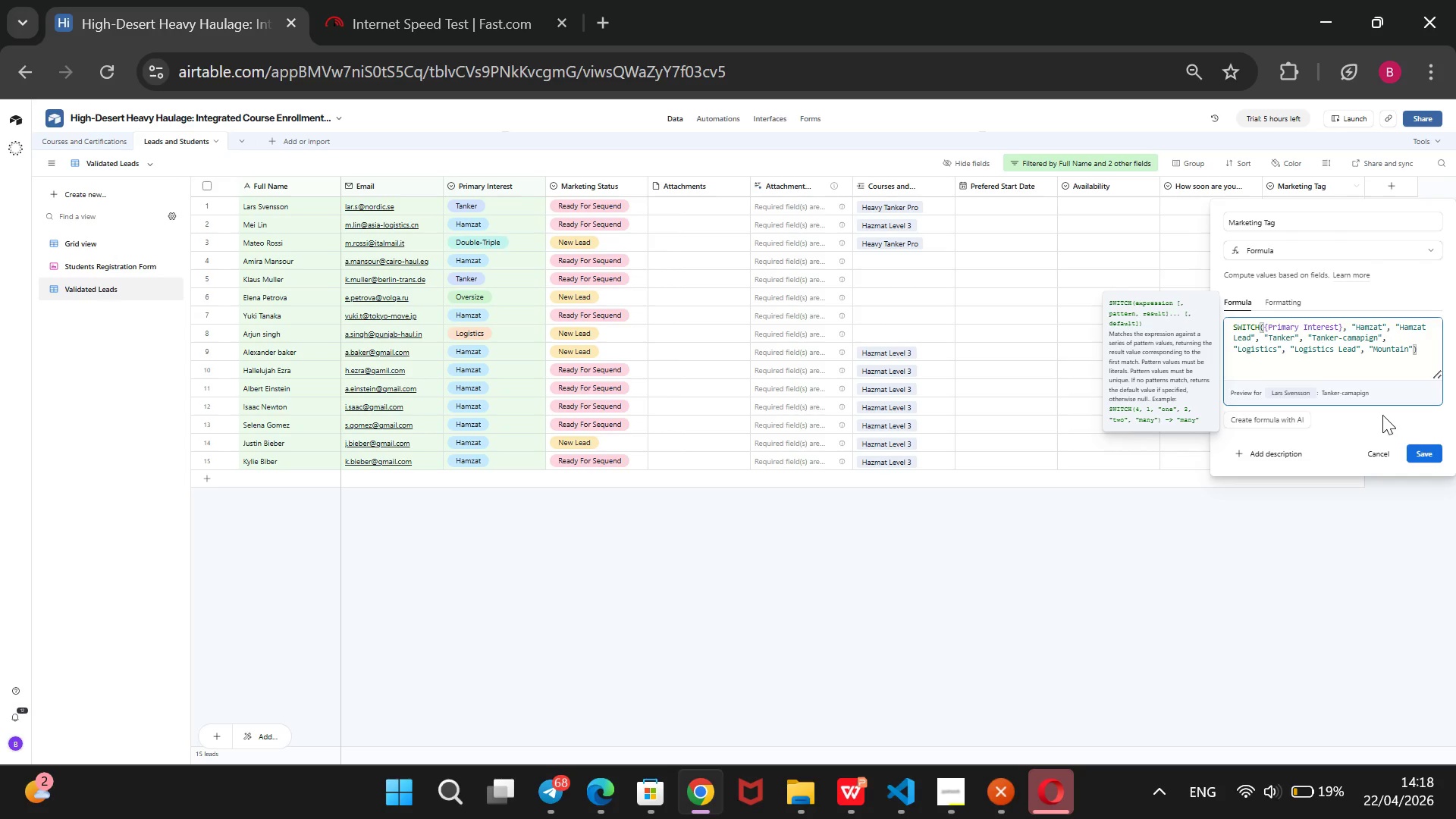 
type(, @Mountain Lead)
 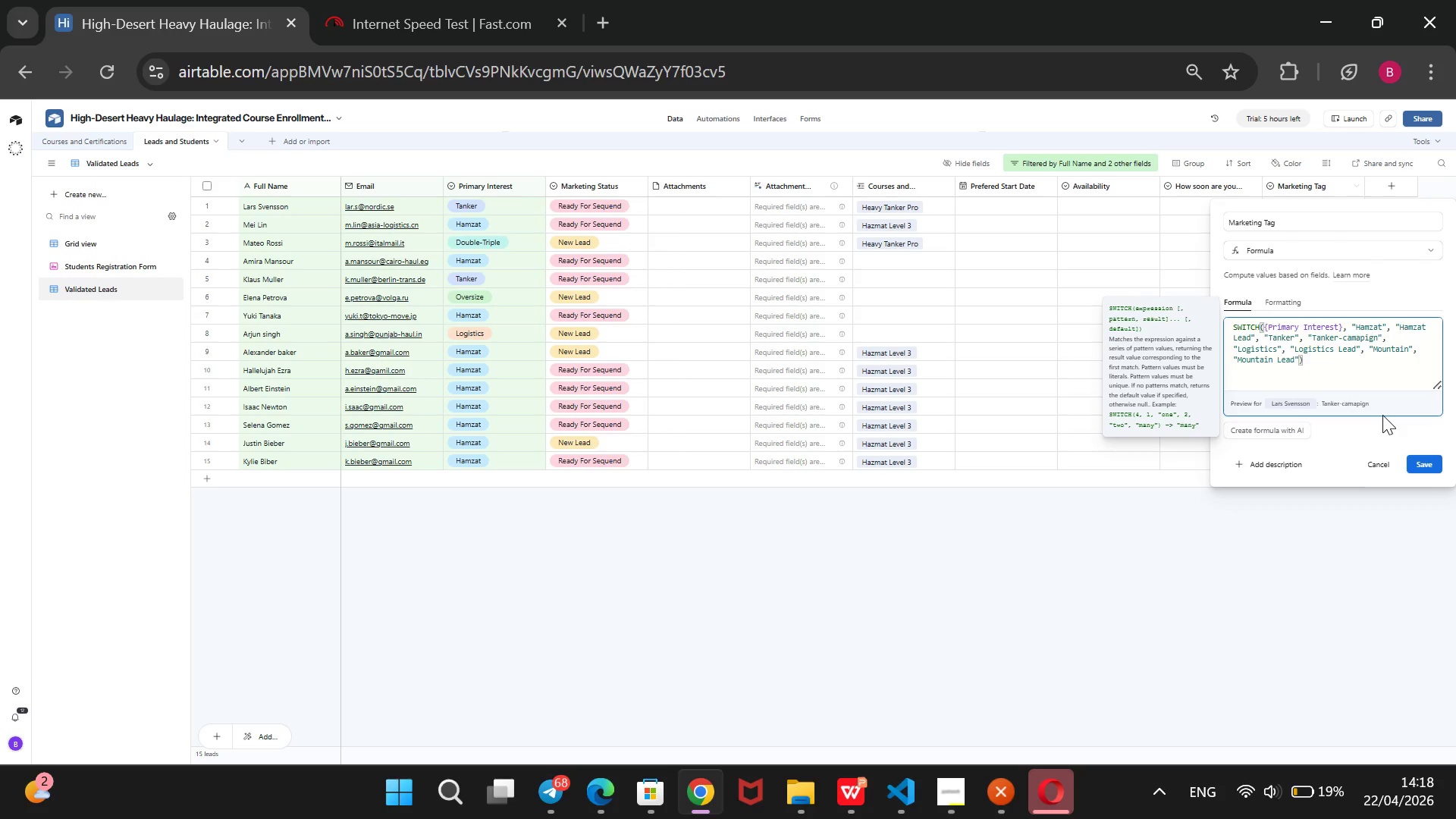 
key(ArrowRight)
 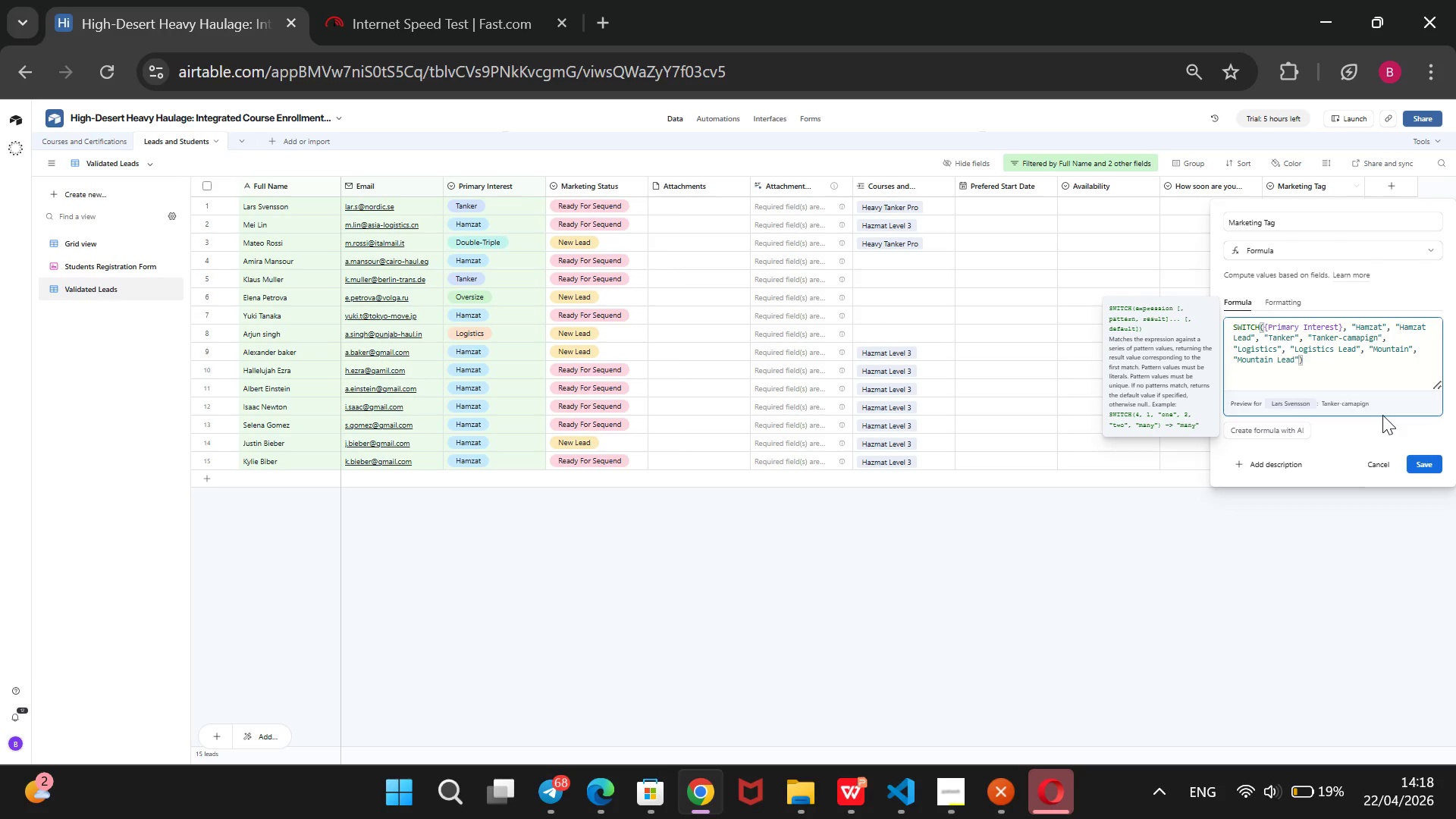 
key(Space)
 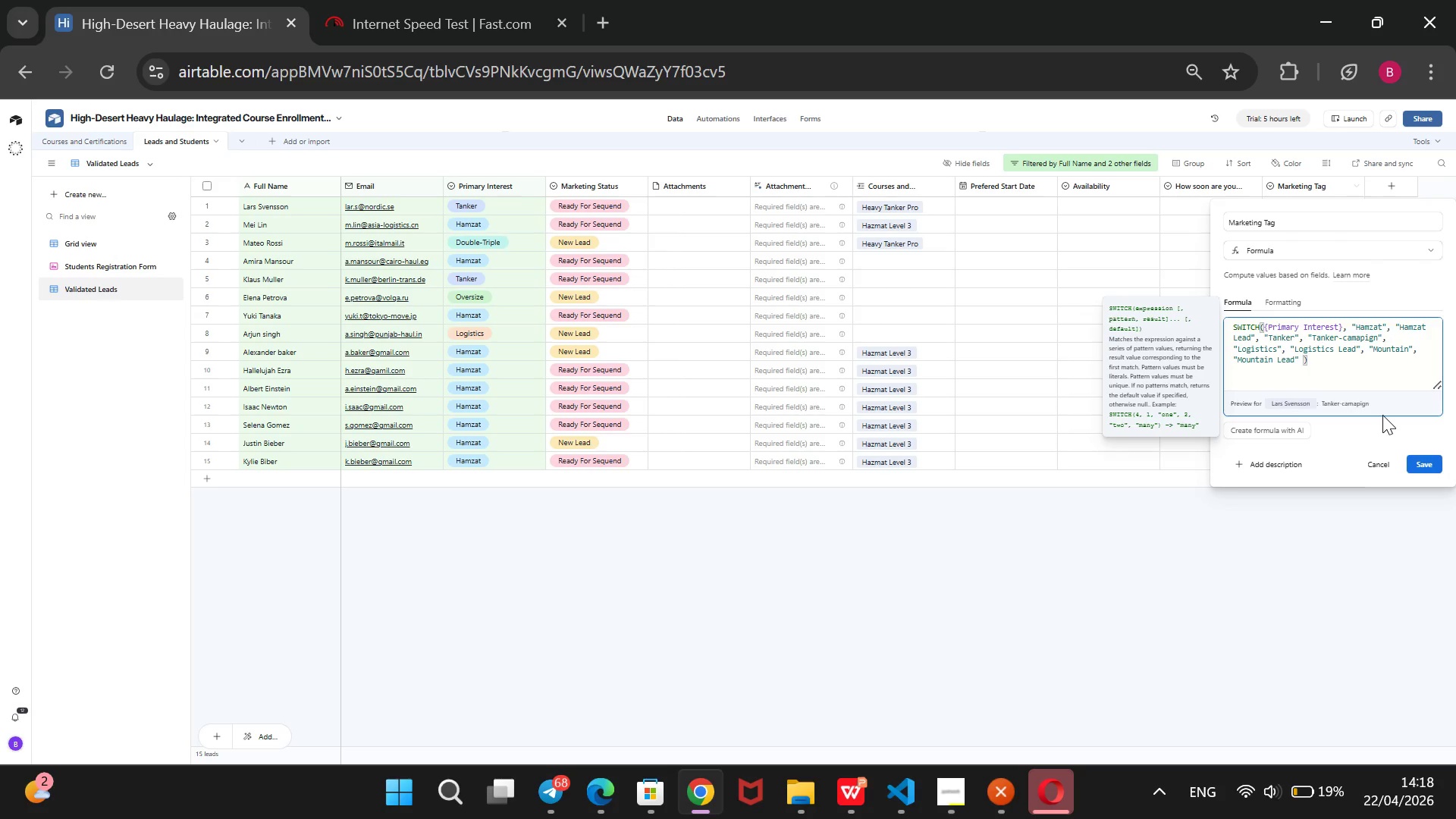 
wait(13.42)
 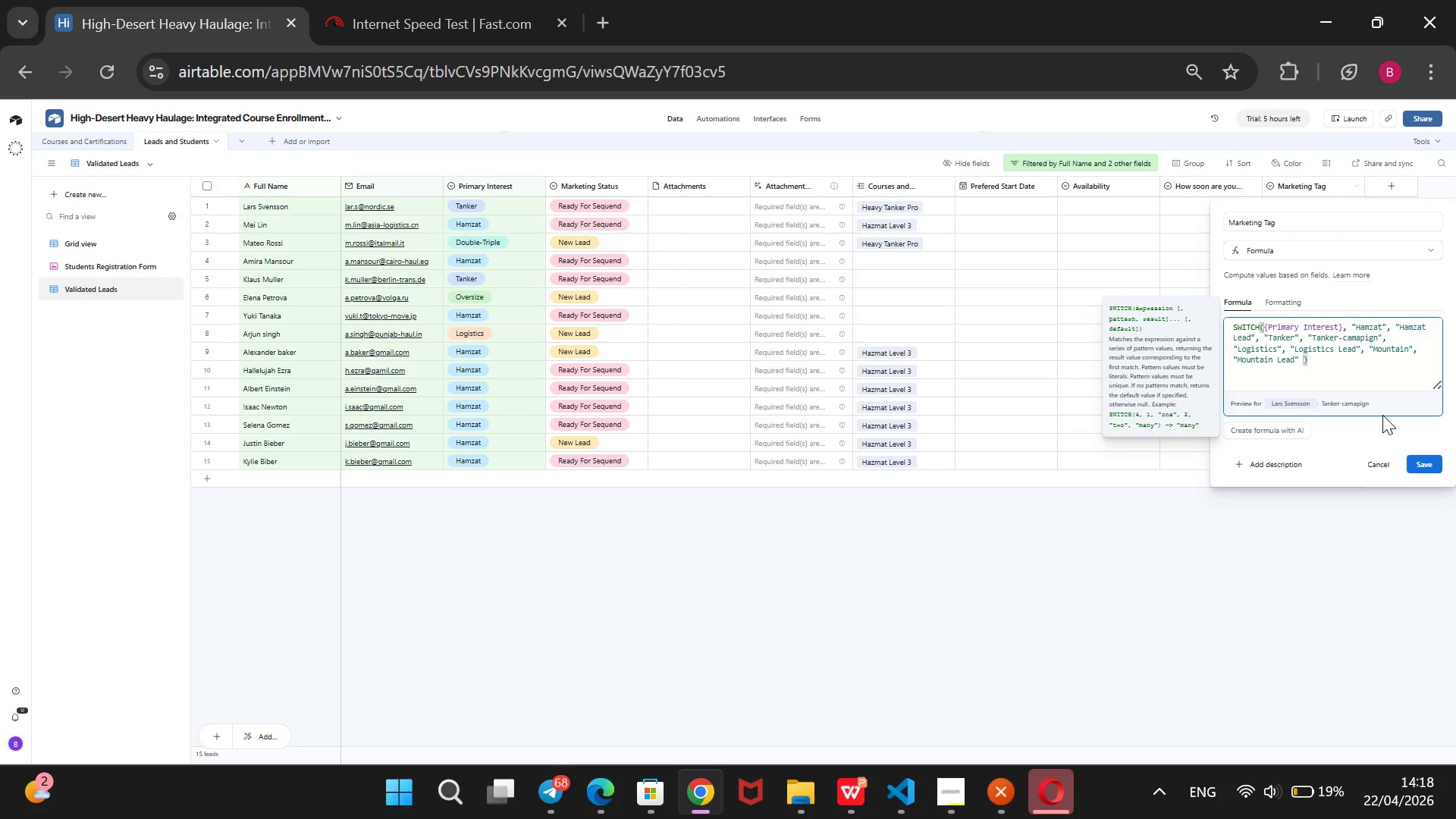 
key(Backspace)
type(, @double-Triple)
 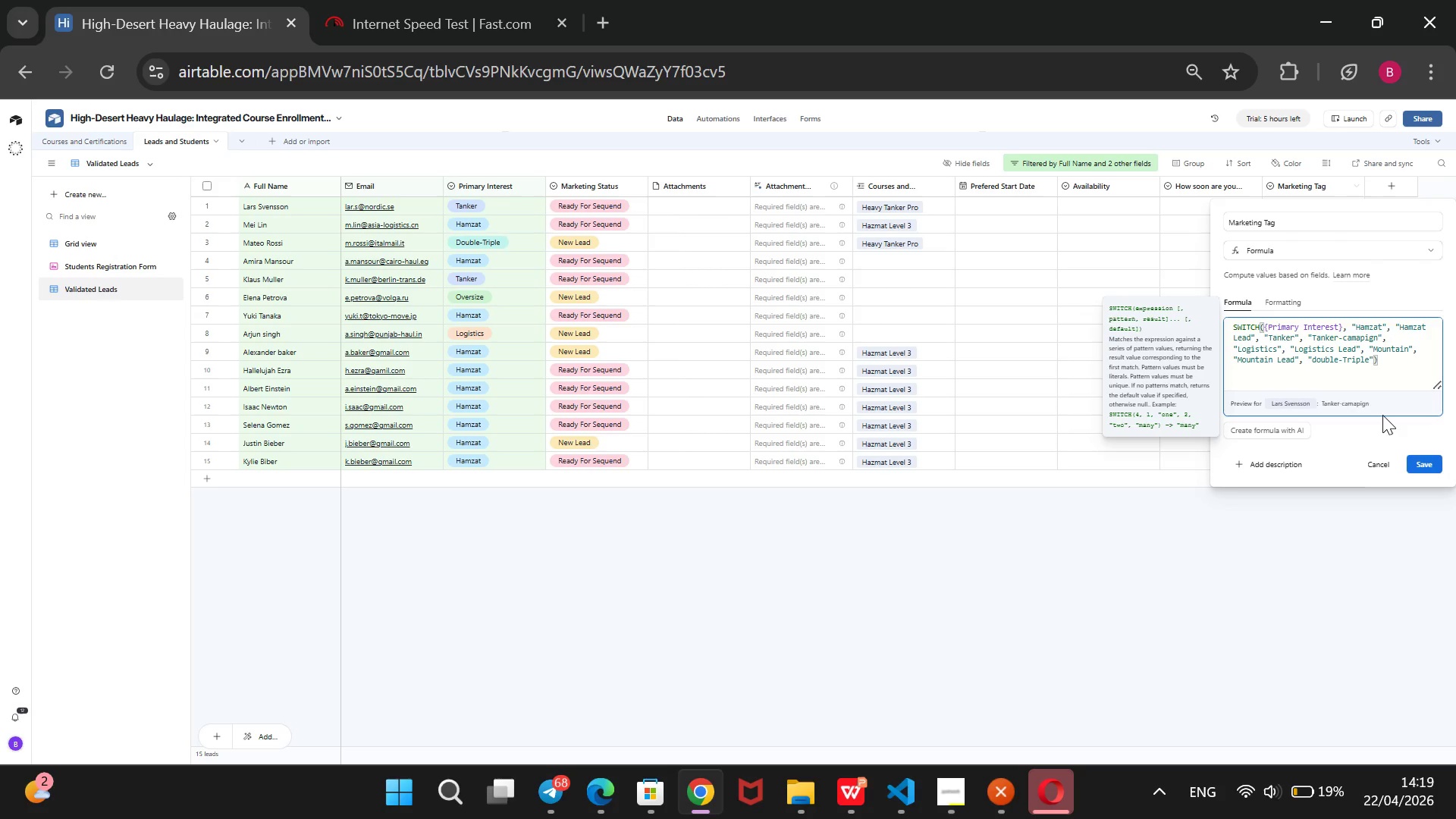 
key(ArrowRight)
 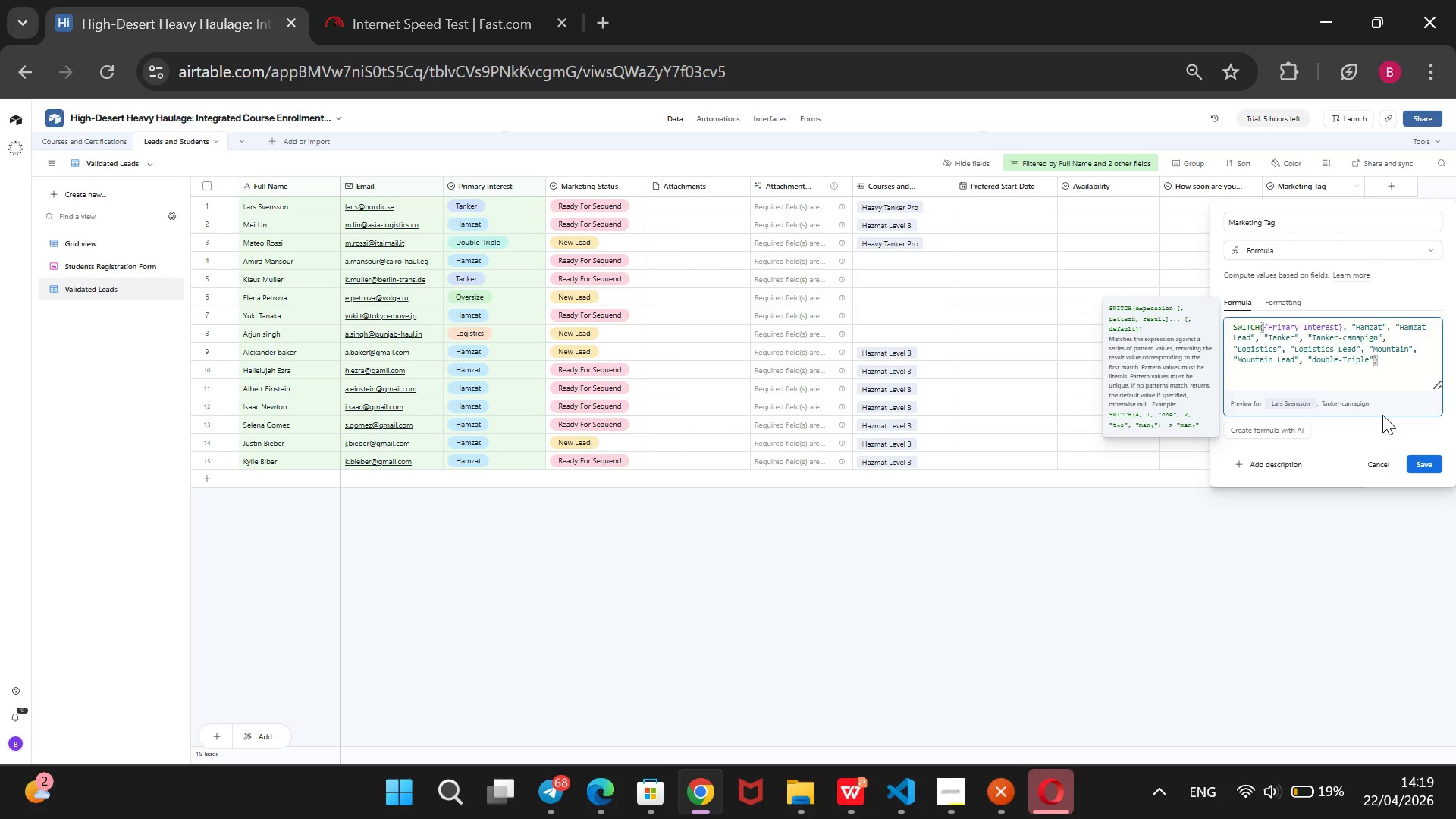 
type(, @Double-triple-lead)
 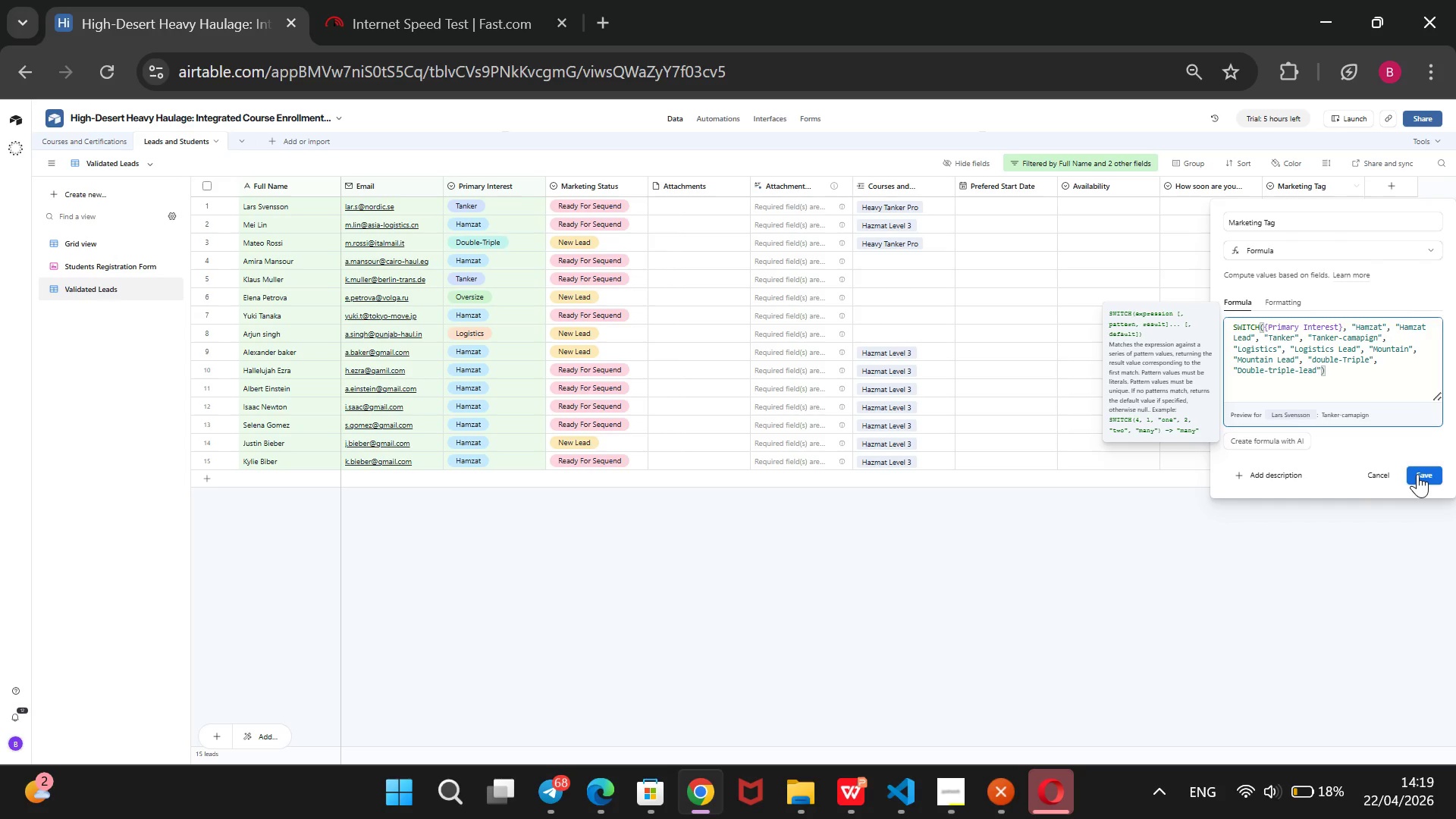 
wait(5.2)
 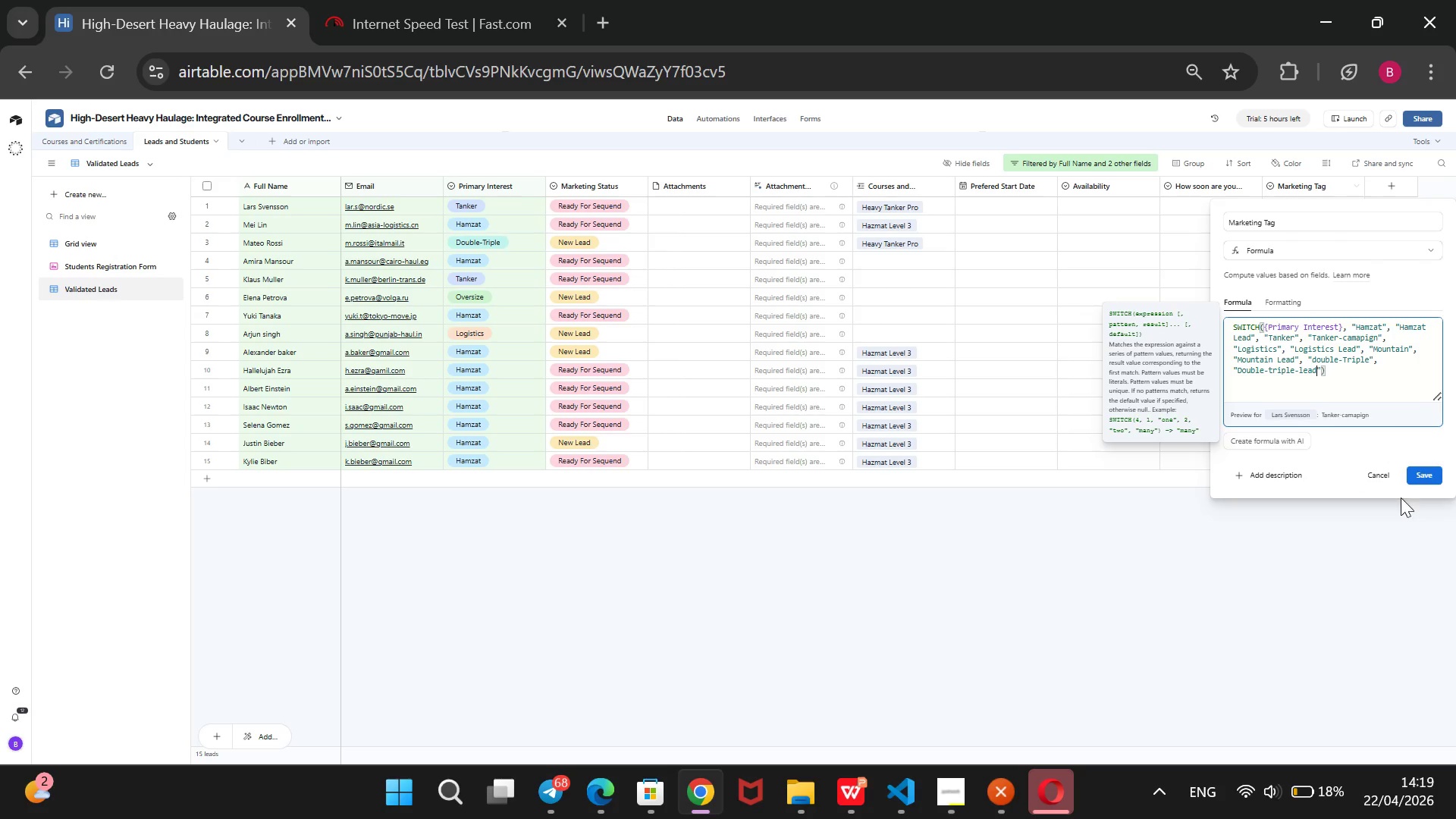 
left_click([1417, 474])
 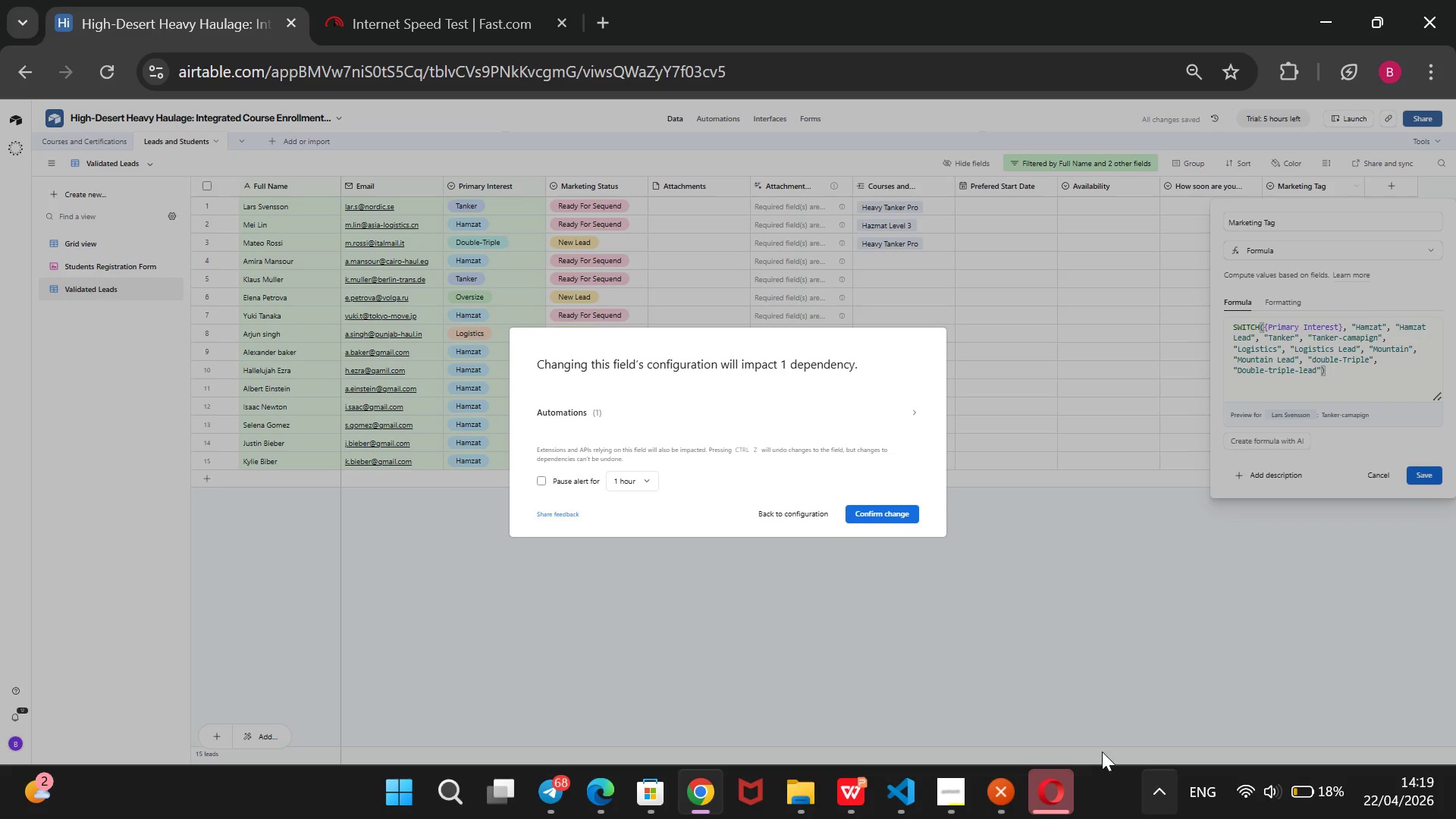 
left_click([896, 512])
 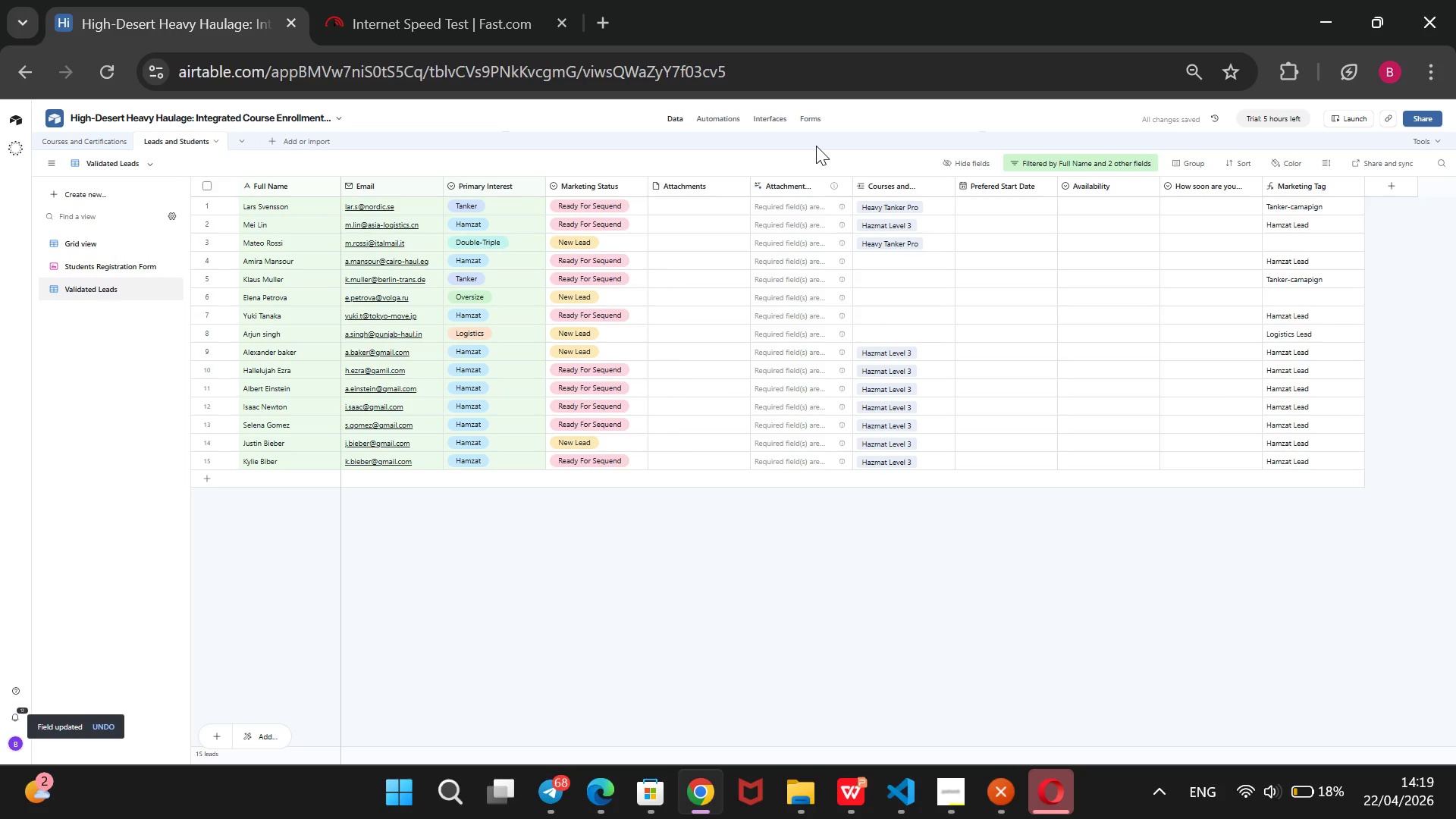 
wait(14.31)
 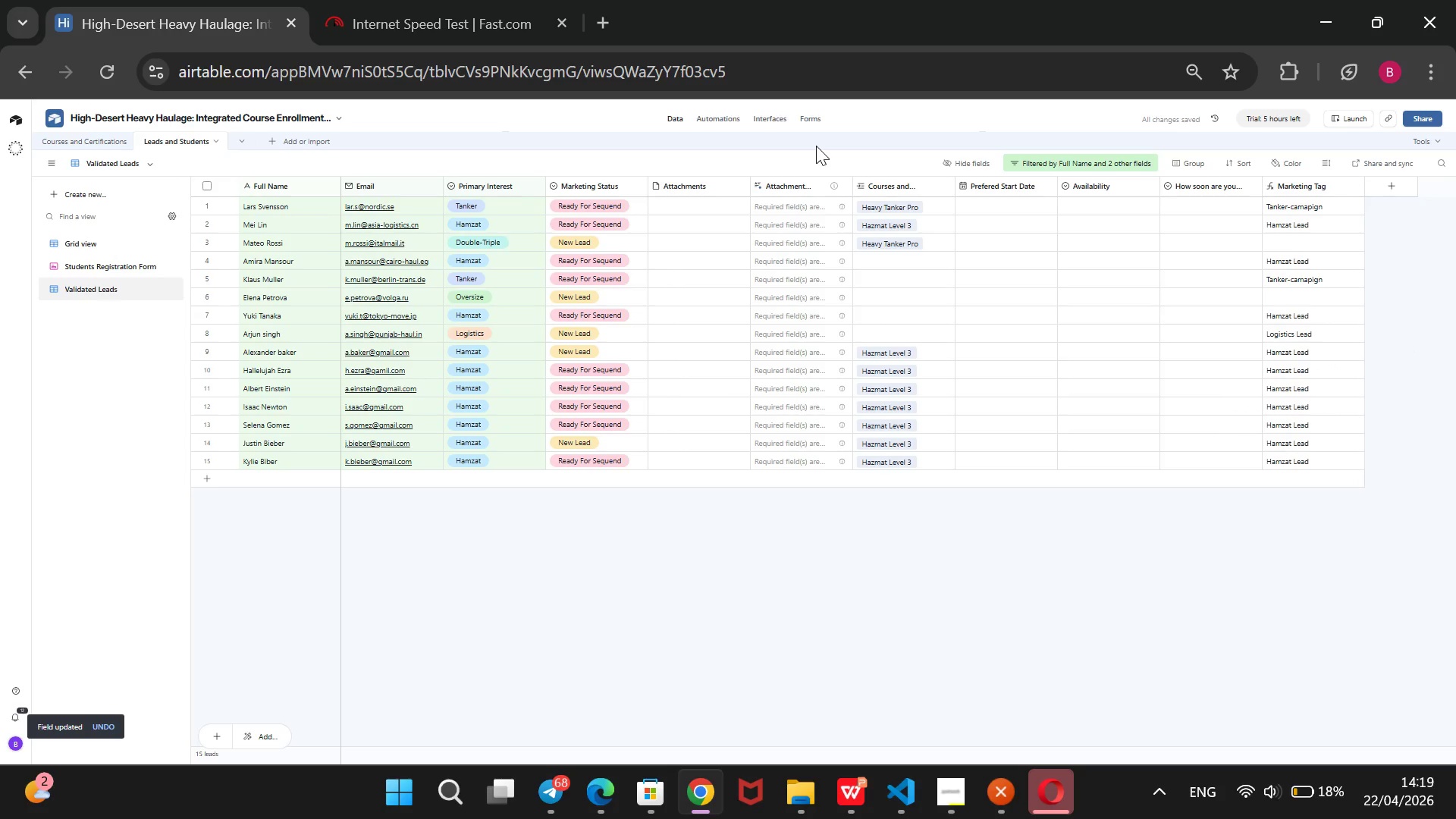 
left_click([713, 118])
 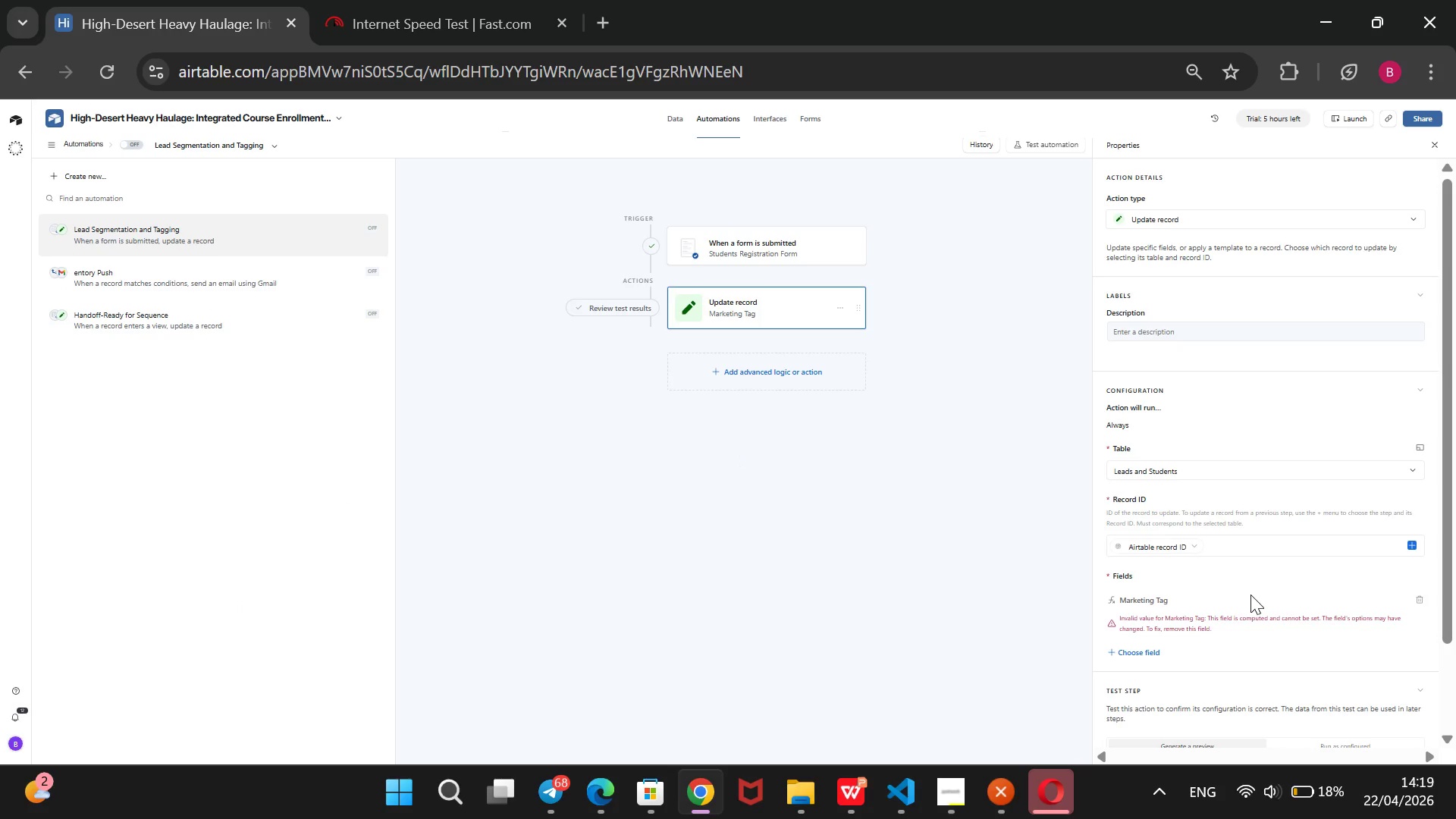 
wait(7.24)
 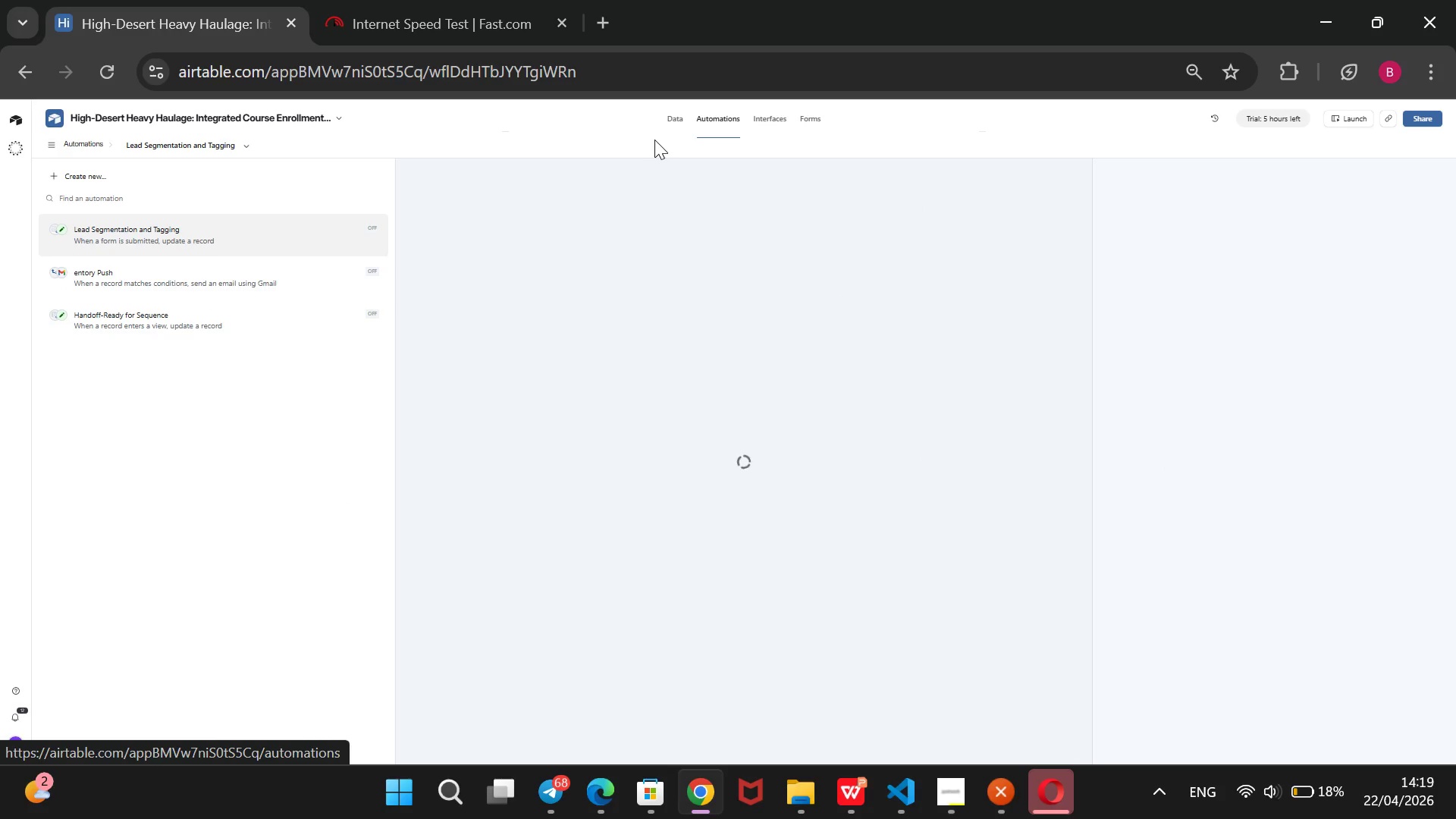 
scroll: coordinate [1222, 621], scroll_direction: none, amount: 0.0
 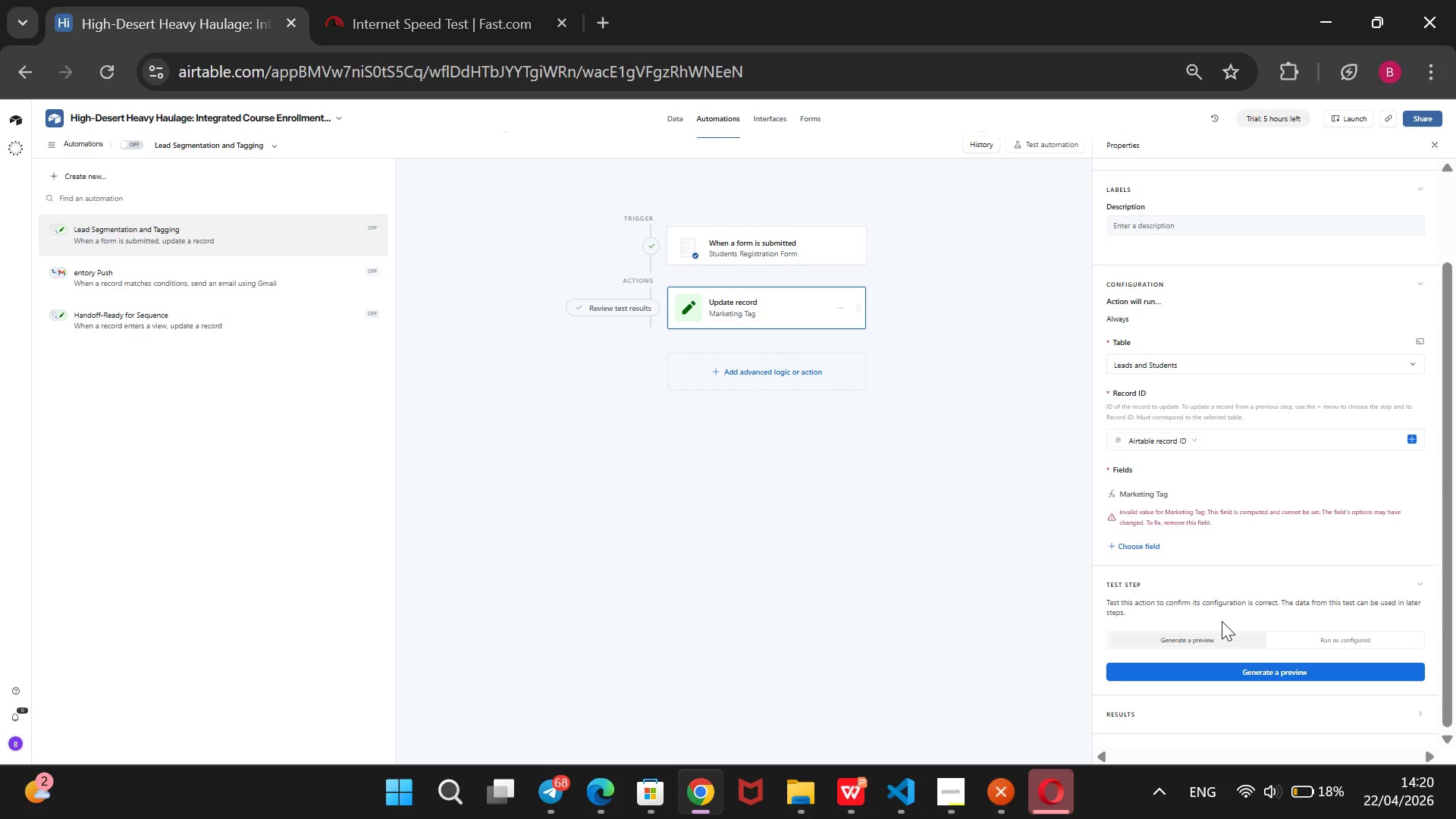 
wait(13.79)
 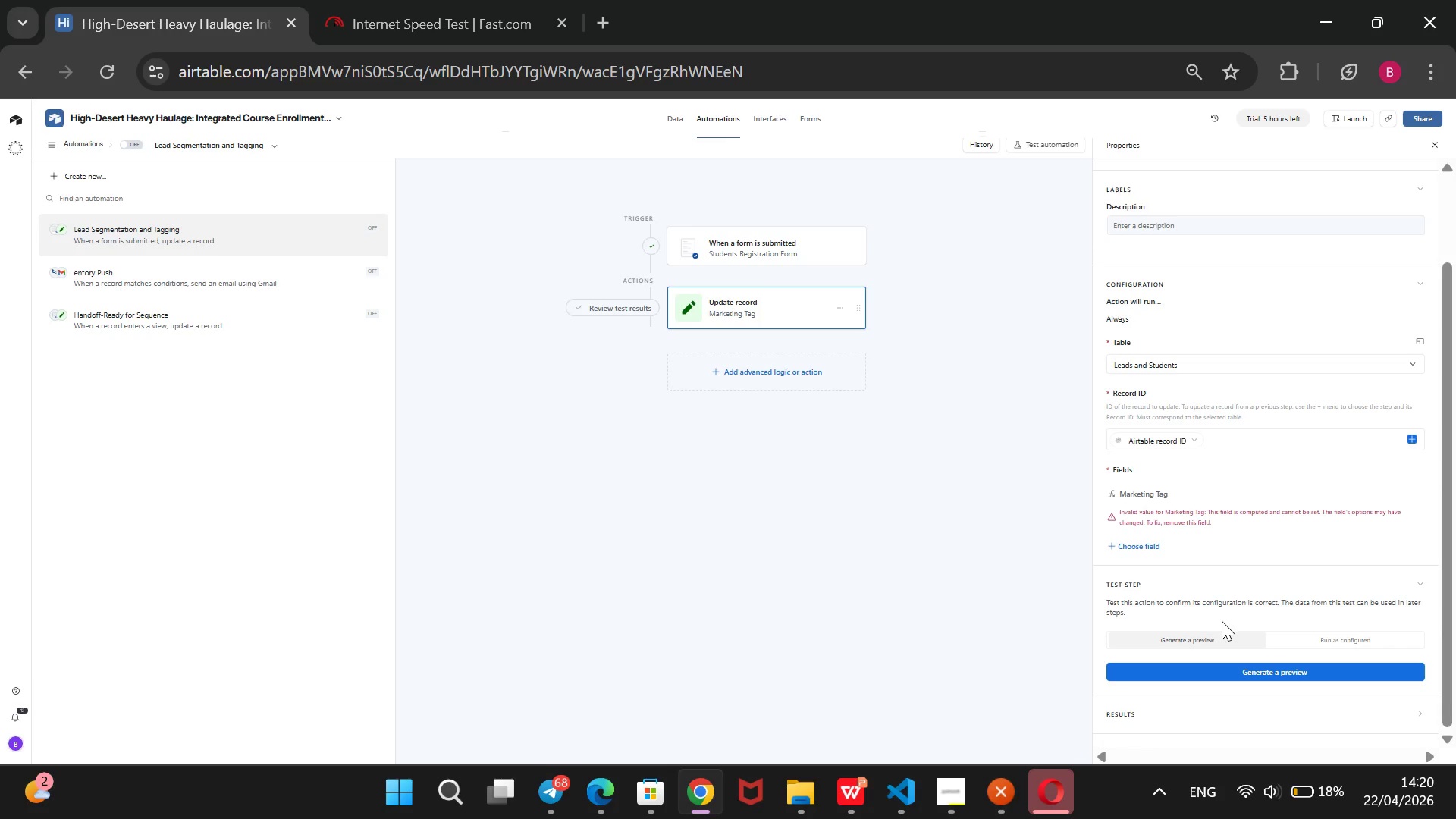 
left_click([1134, 554])
 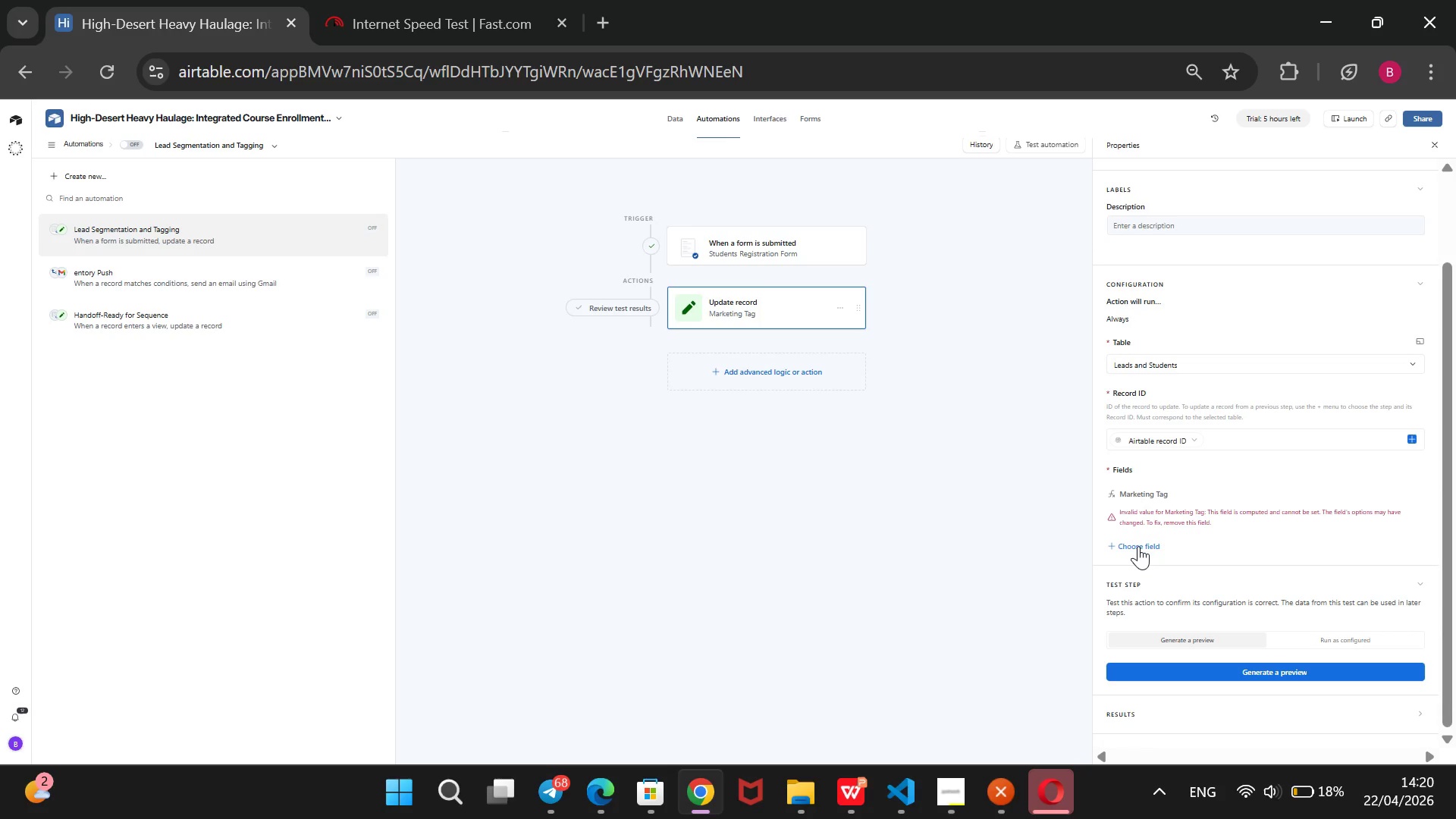 
left_click([1138, 546])
 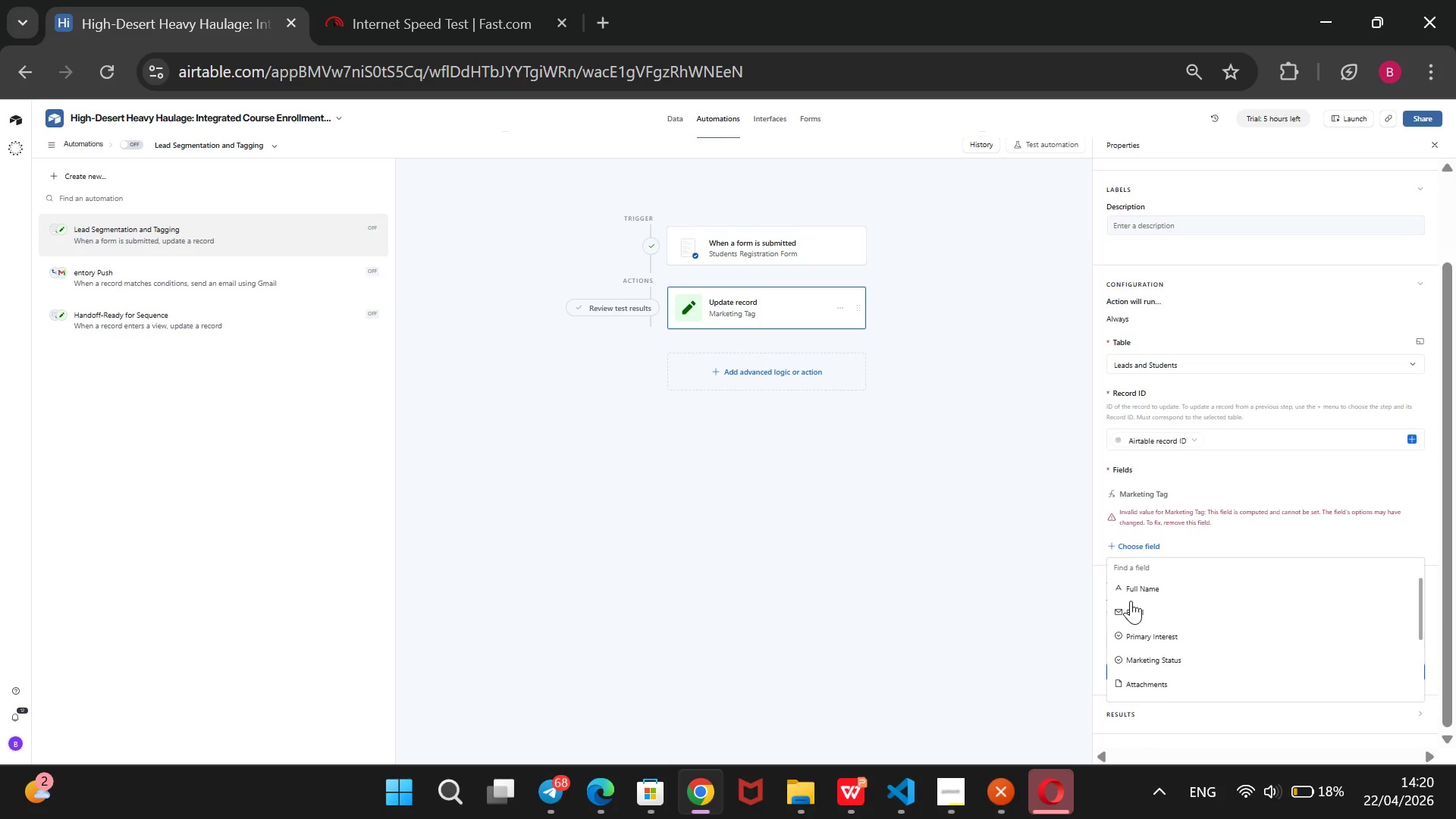 
scroll: coordinate [1159, 664], scroll_direction: down, amount: 4.0
 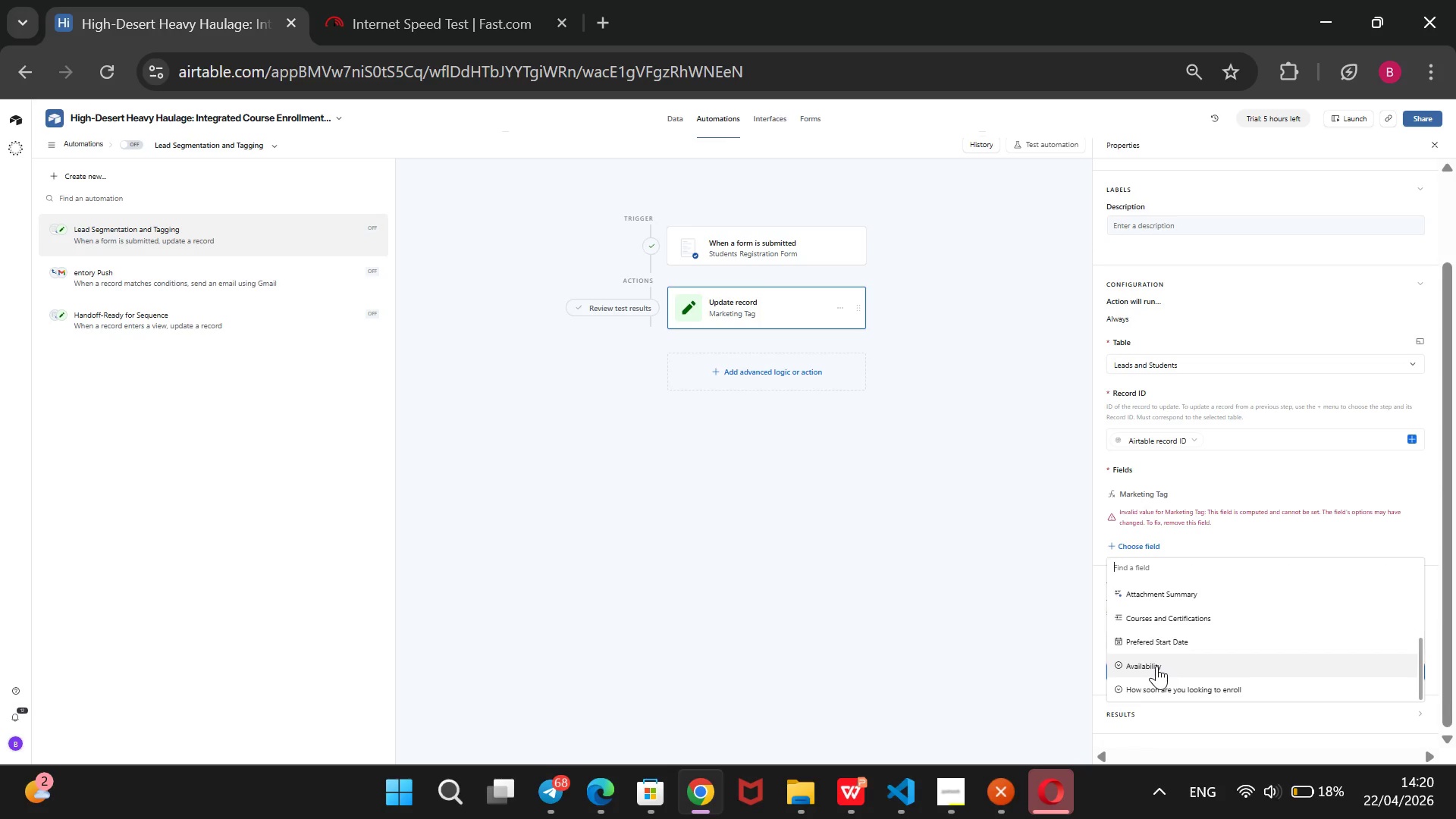 
scroll: coordinate [1156, 666], scroll_direction: up, amount: 2.0
 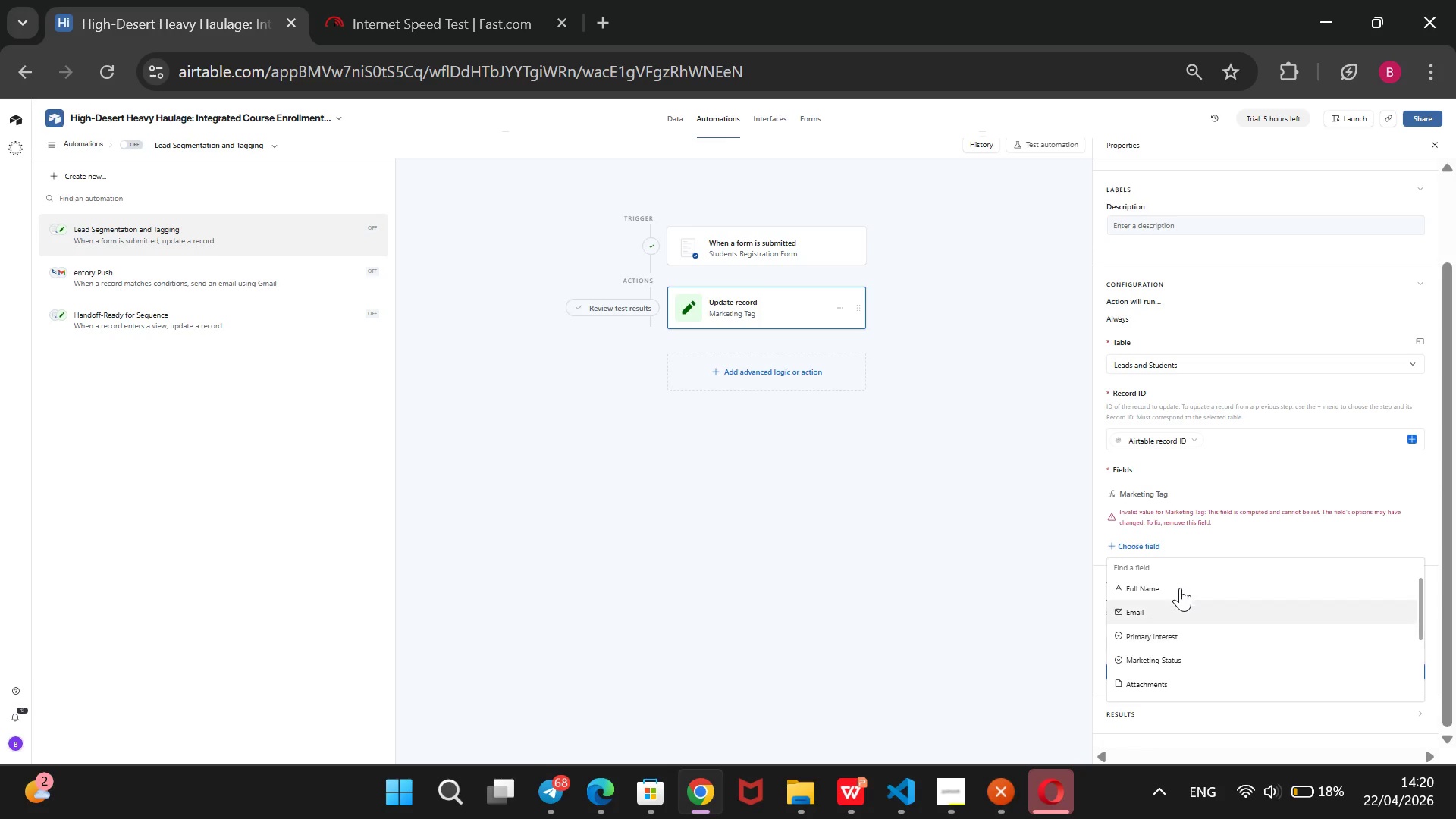 
scroll: coordinate [1168, 629], scroll_direction: down, amount: 4.0
 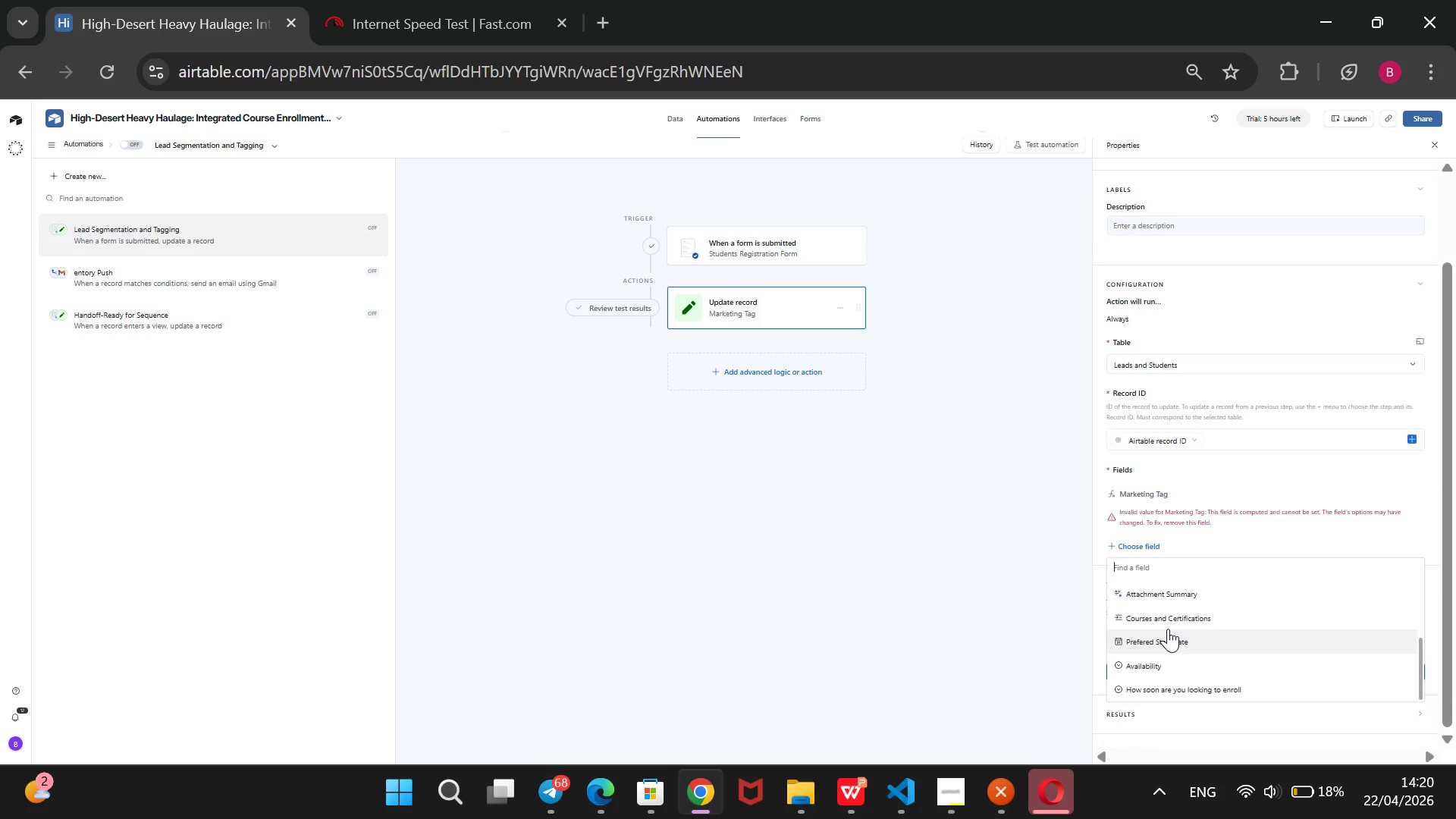 
scroll: coordinate [1164, 630], scroll_direction: up, amount: 2.0
 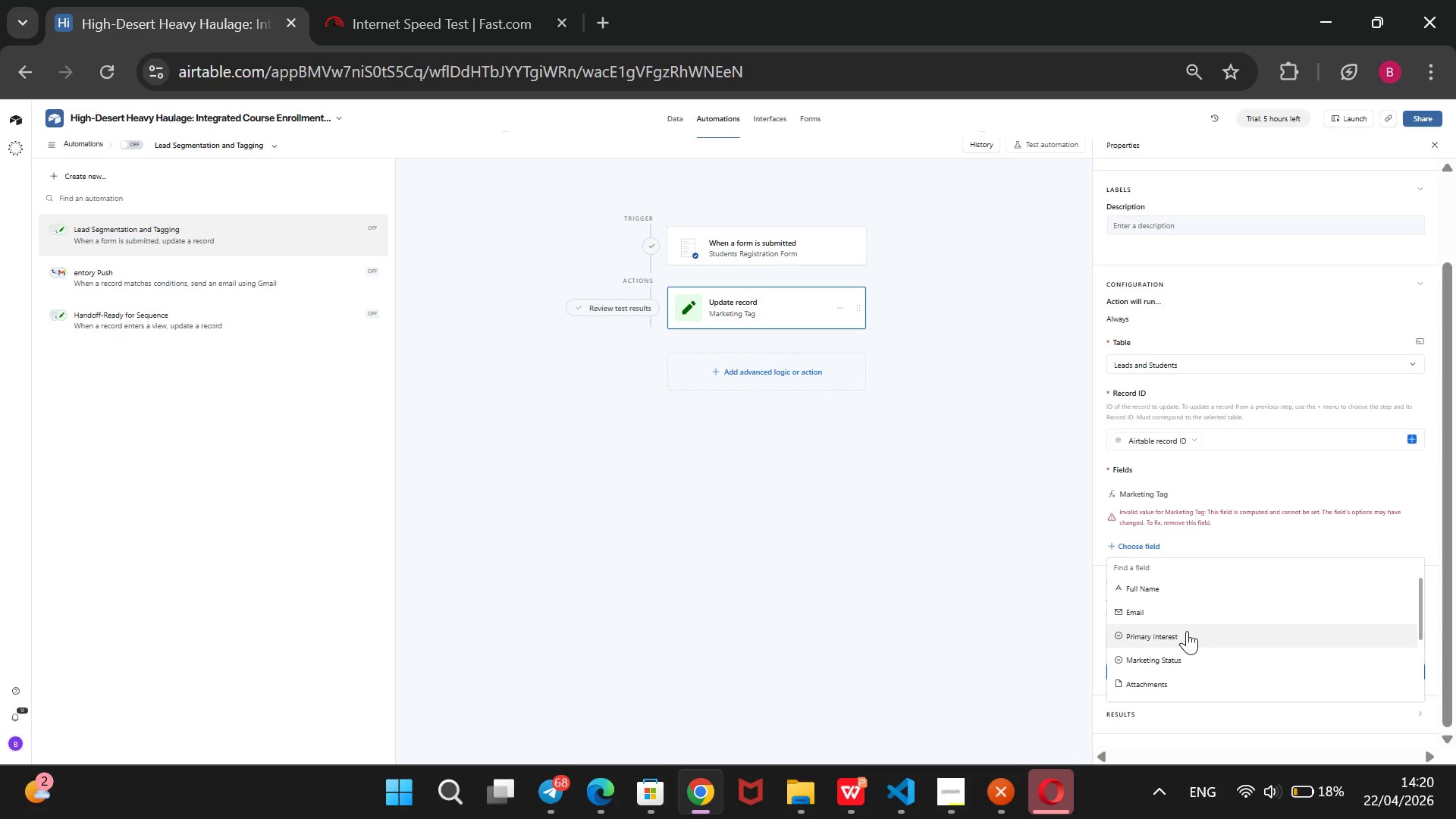 
scroll: coordinate [1192, 636], scroll_direction: down, amount: 6.0
 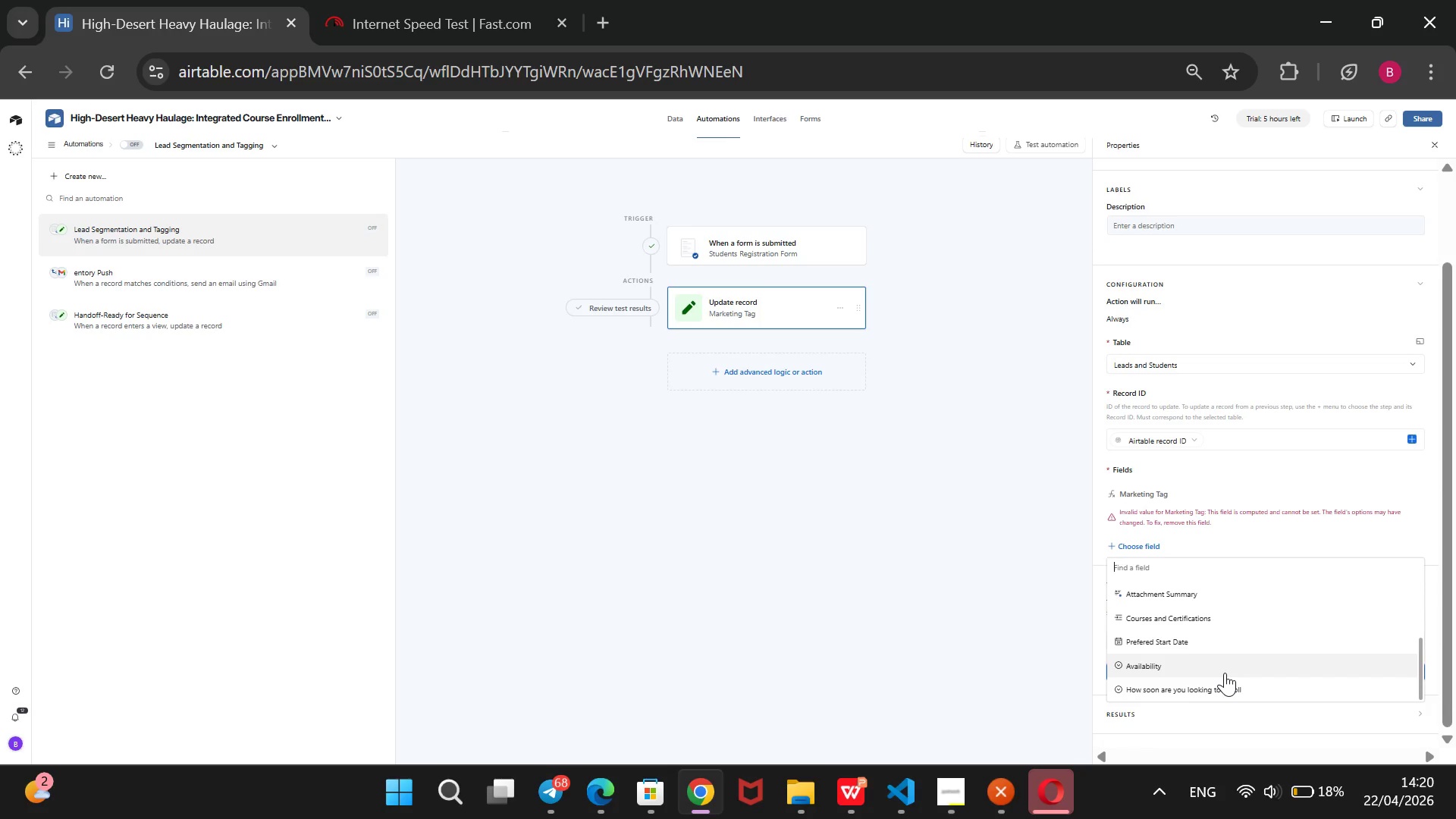 
scroll: coordinate [1237, 675], scroll_direction: up, amount: 6.0
 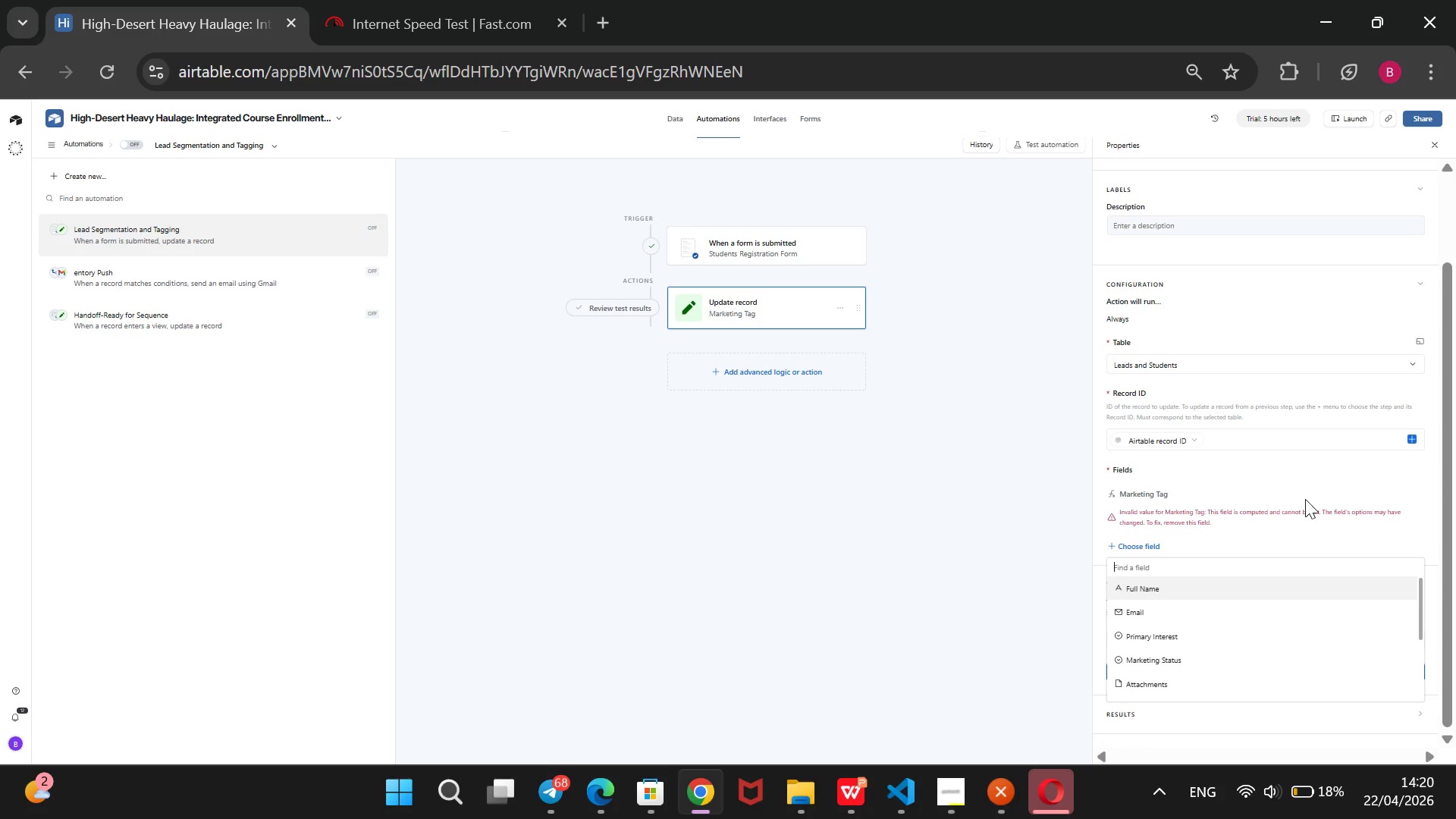 
left_click([1305, 499])
 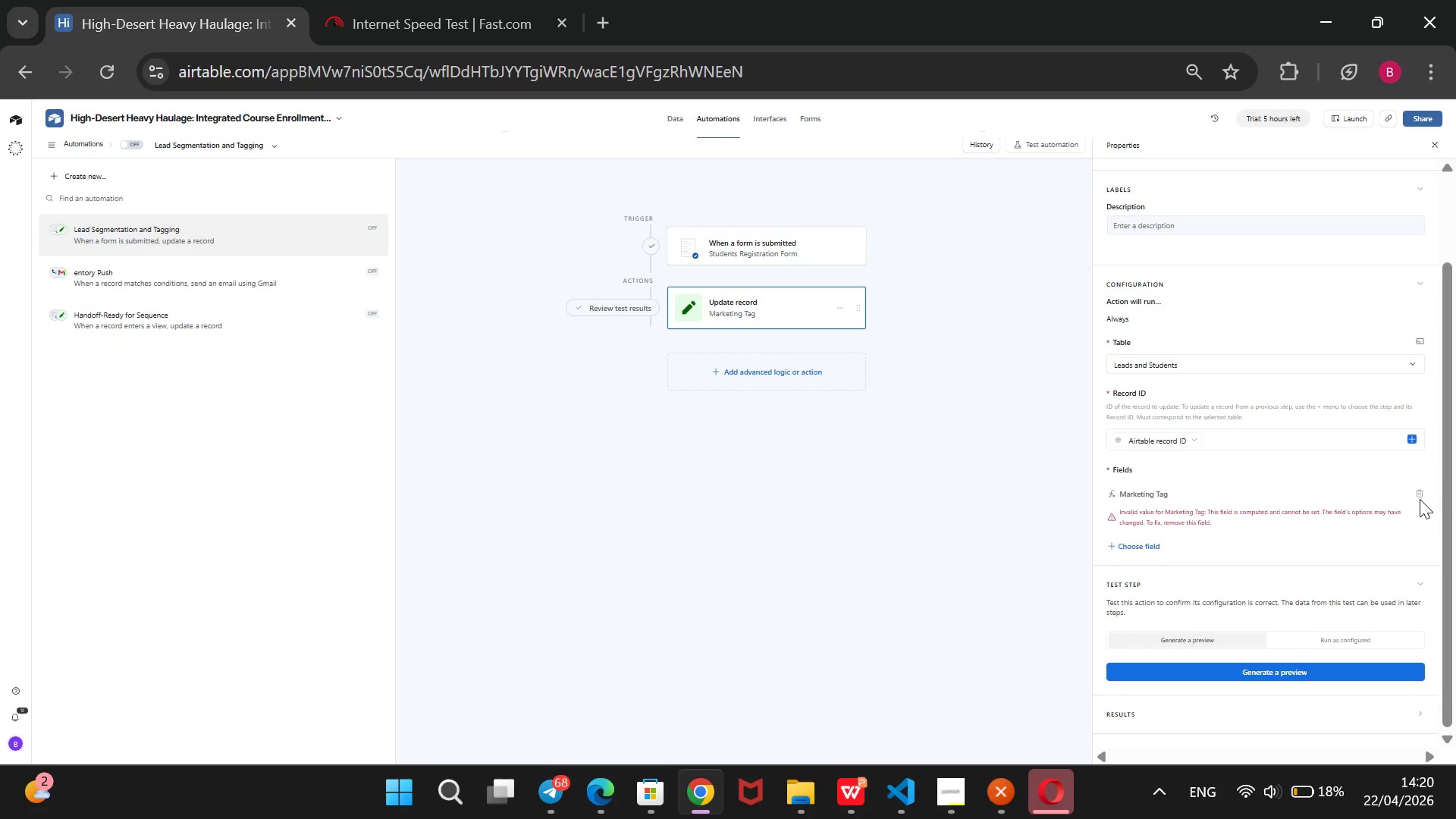 
left_click([1420, 499])
 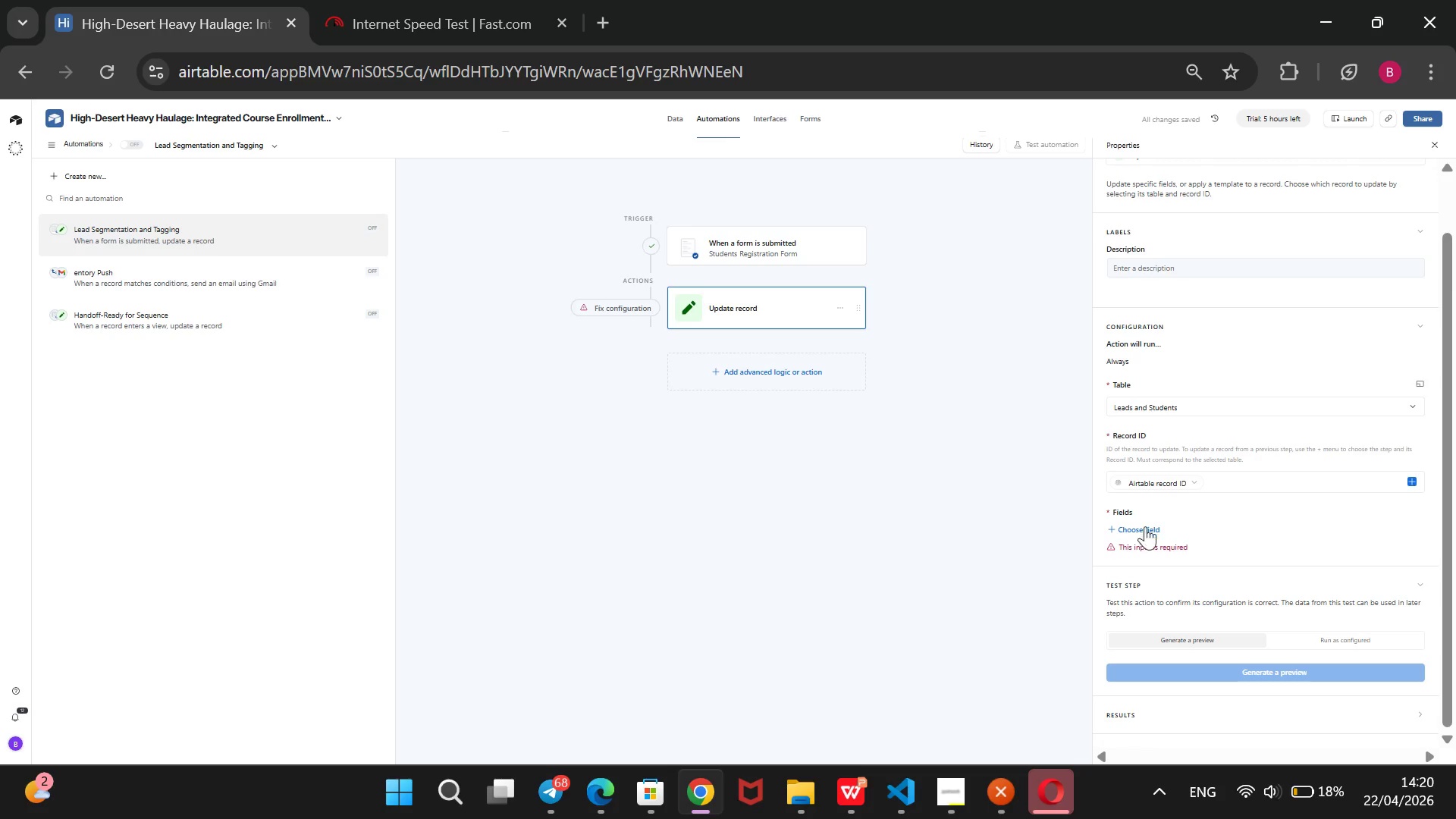 
wait(5.09)
 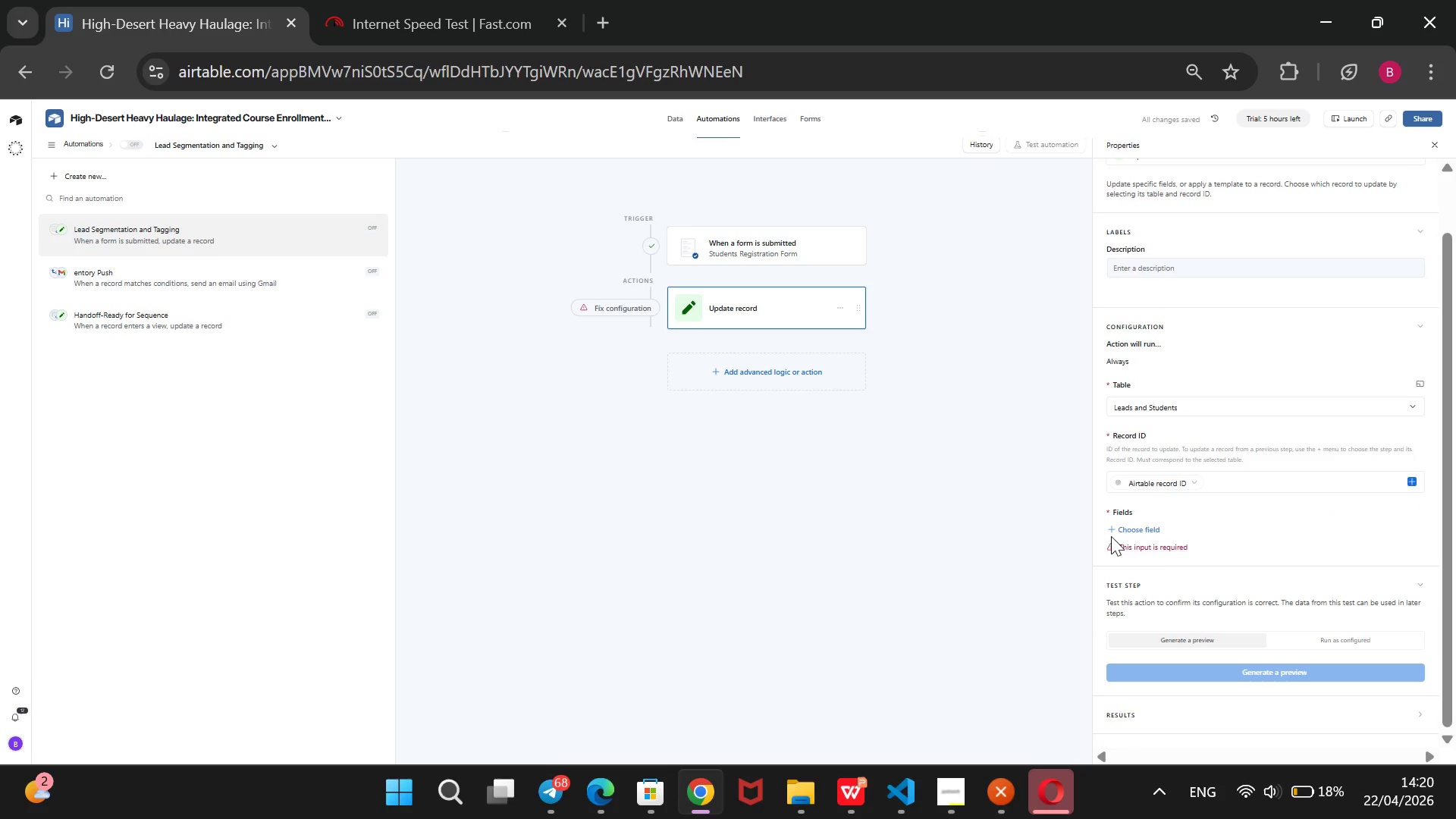 
left_click([1129, 529])
 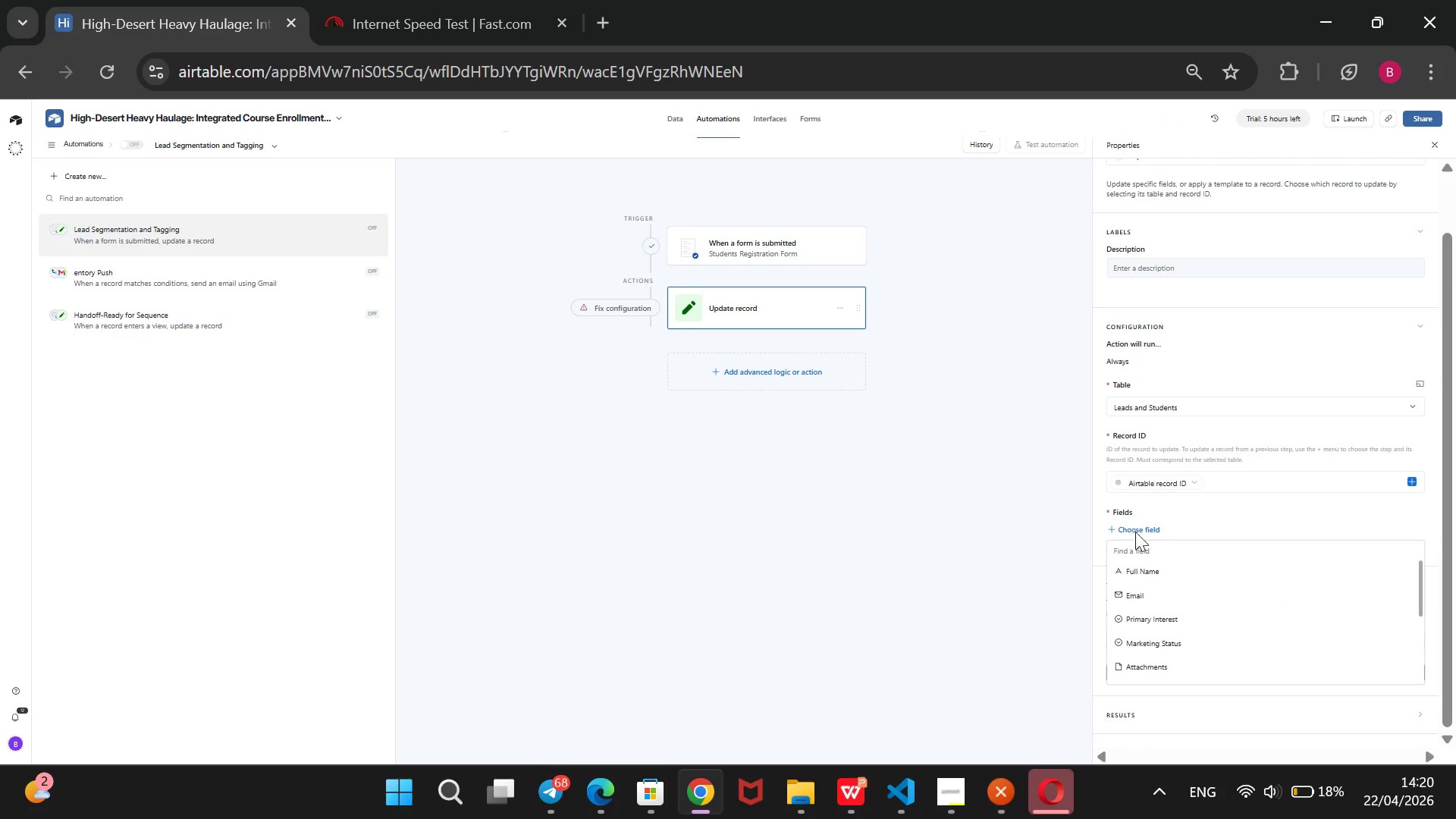 
scroll: coordinate [1188, 592], scroll_direction: down, amount: 1.0
 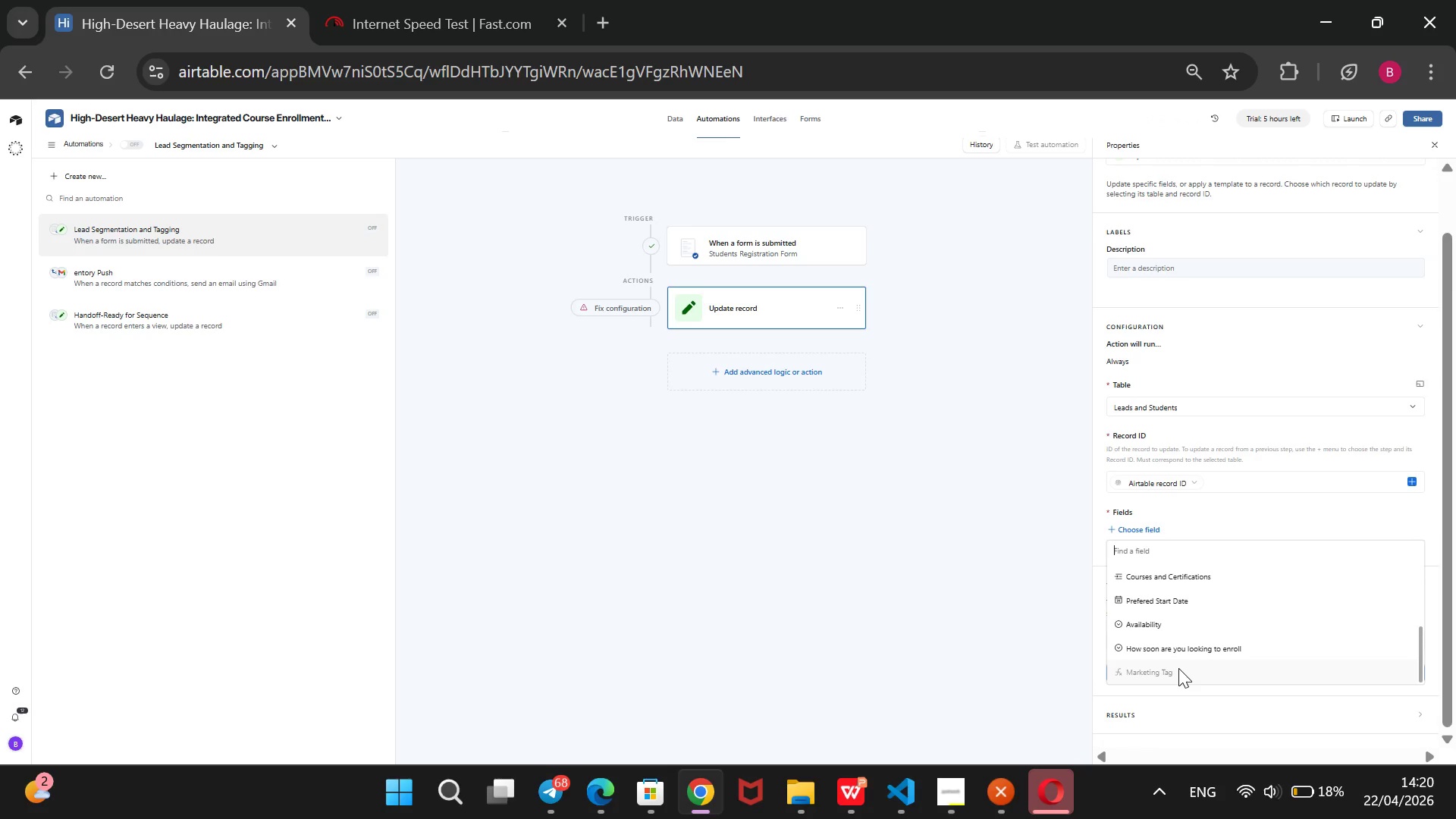 
left_click([1178, 668])
 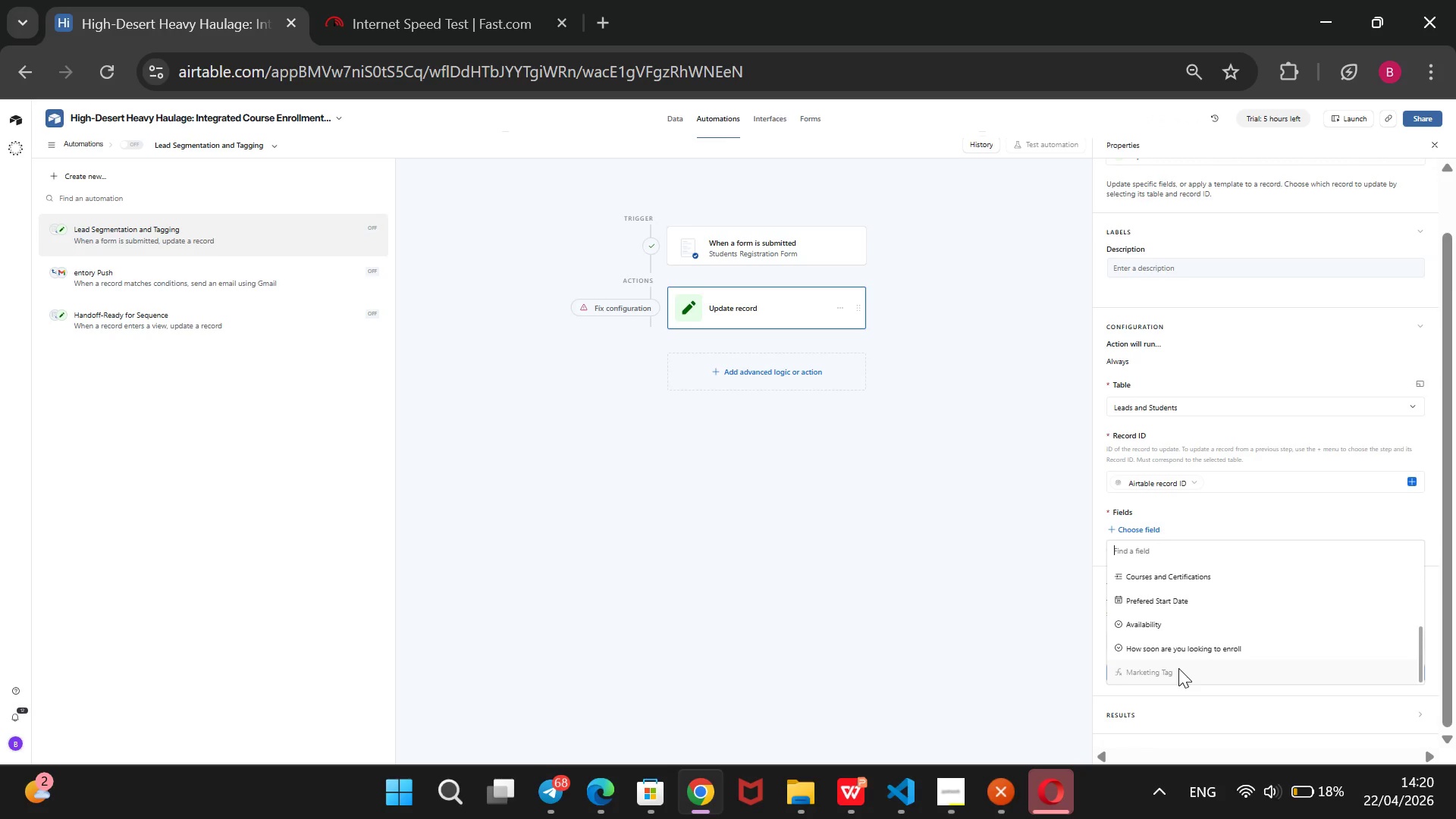 
double_click([1178, 668])
 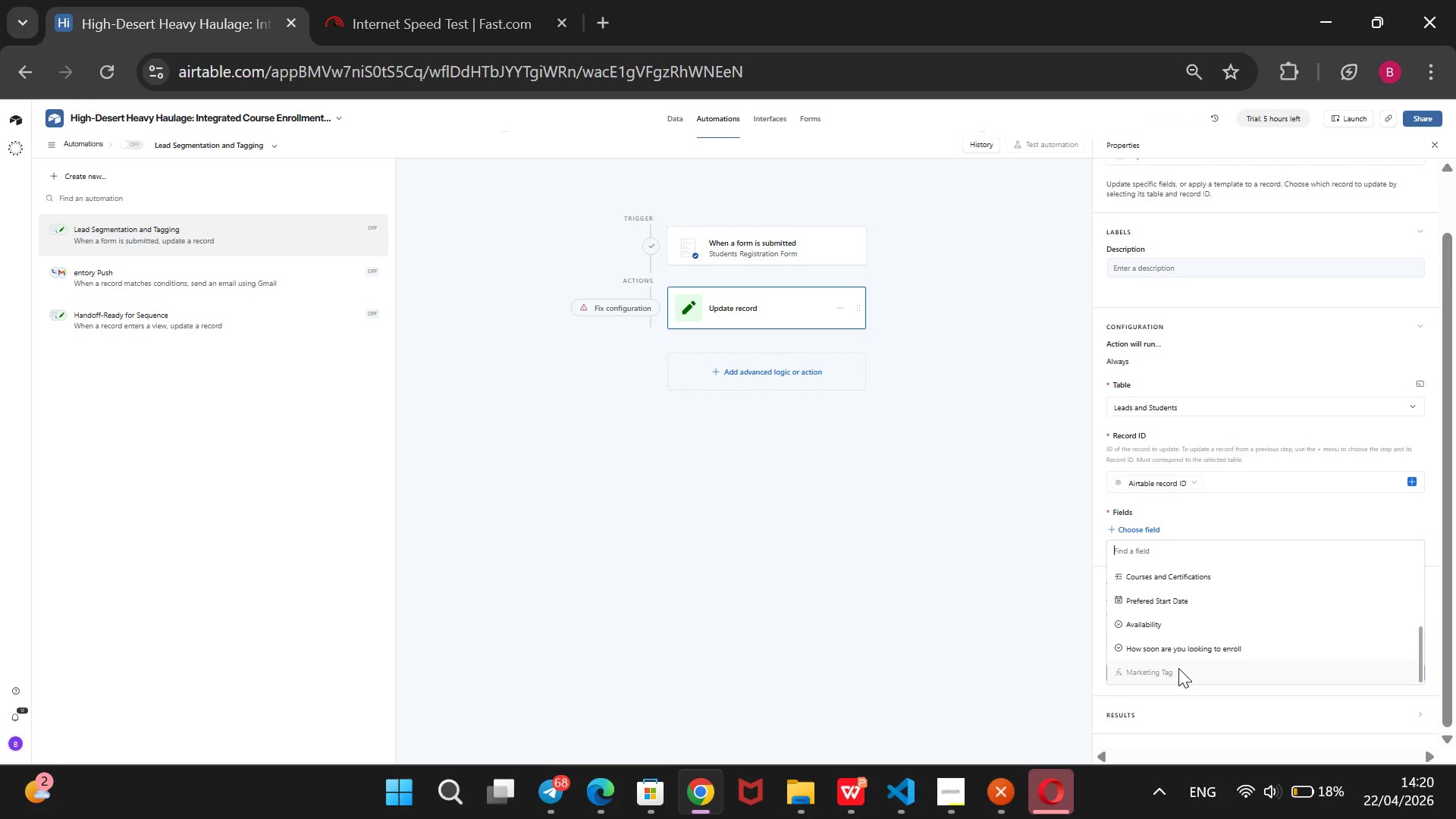 
triple_click([1178, 668])
 